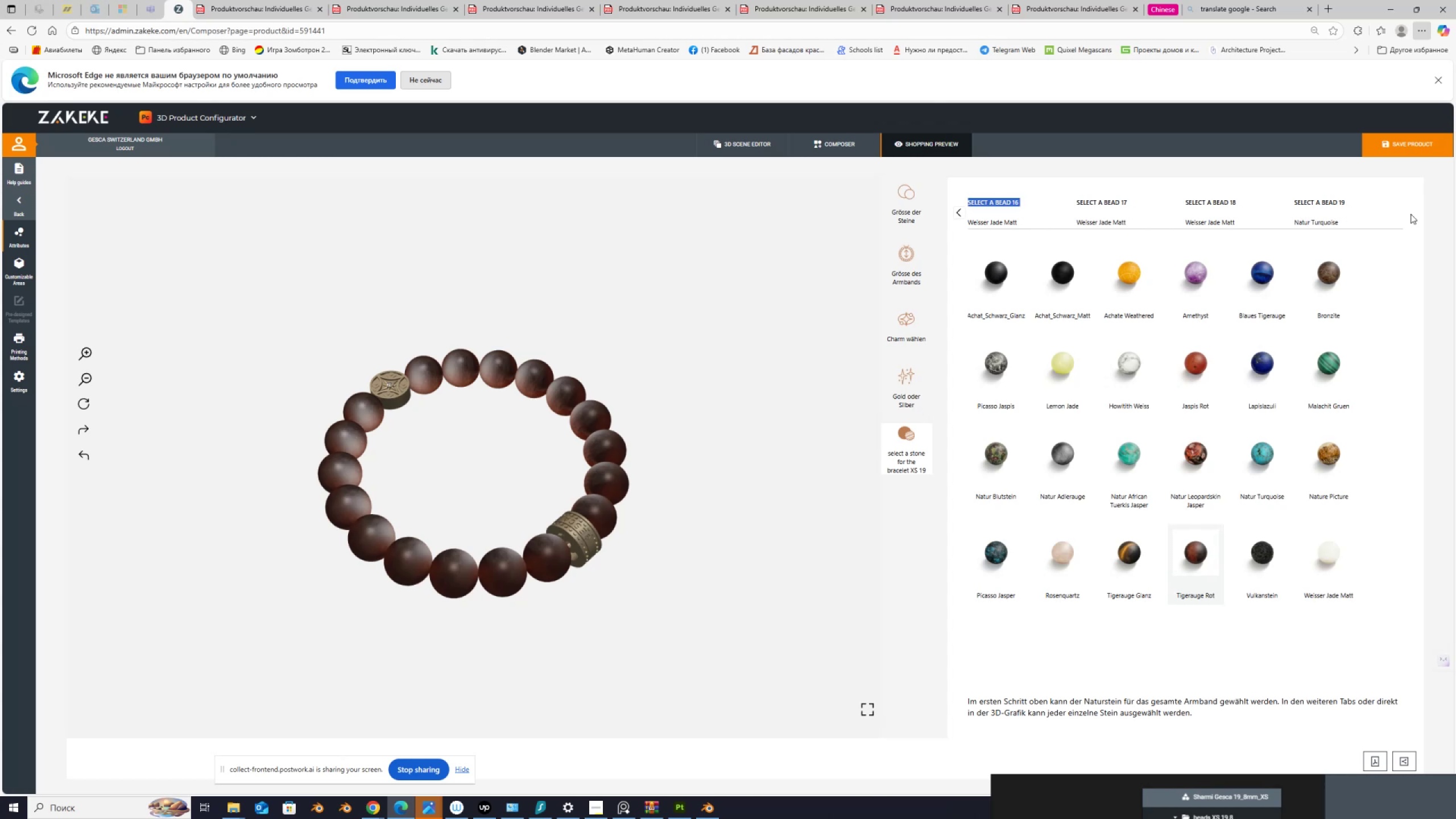 
wait(10.69)
 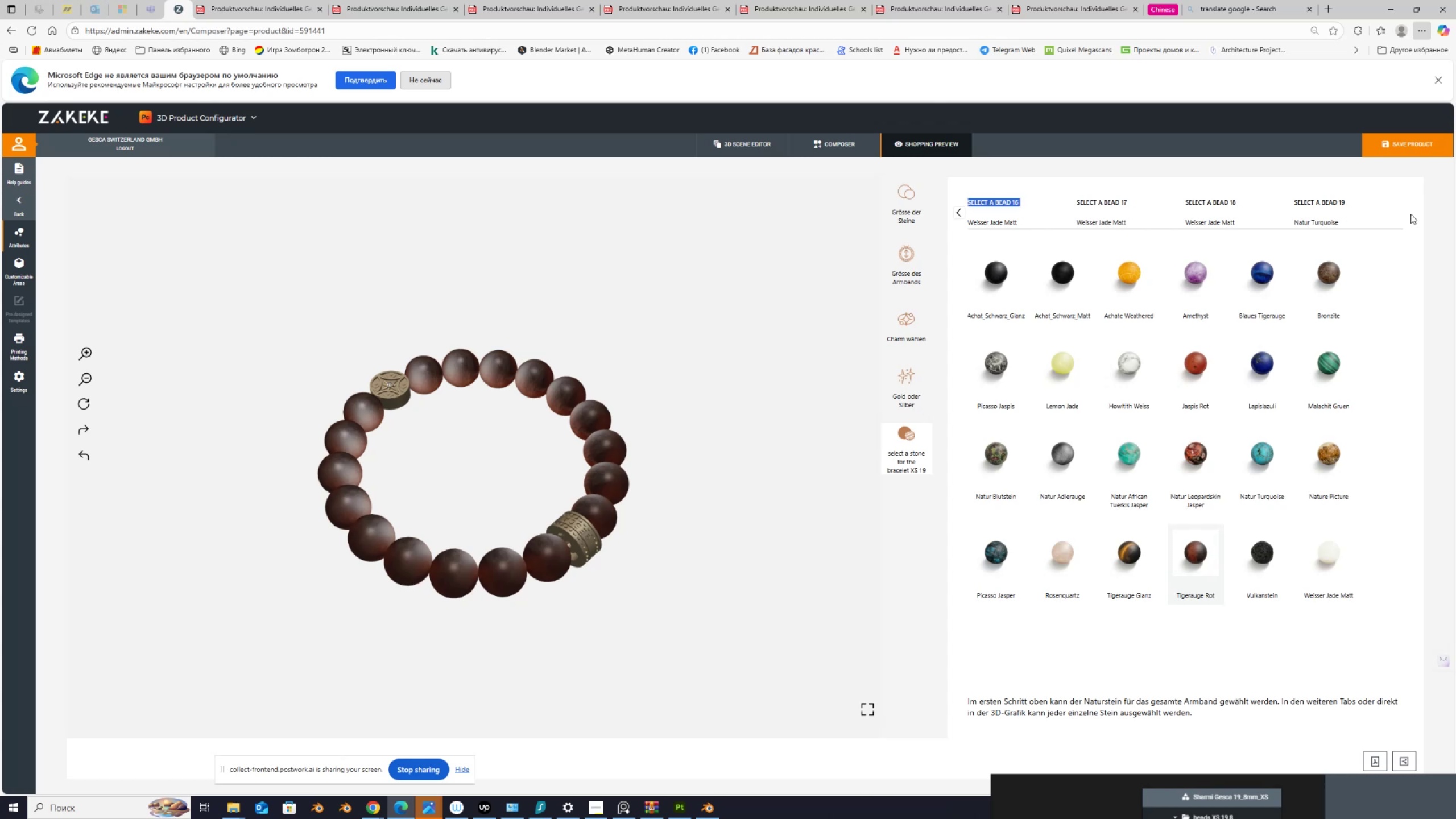 
double_click([957, 213])
 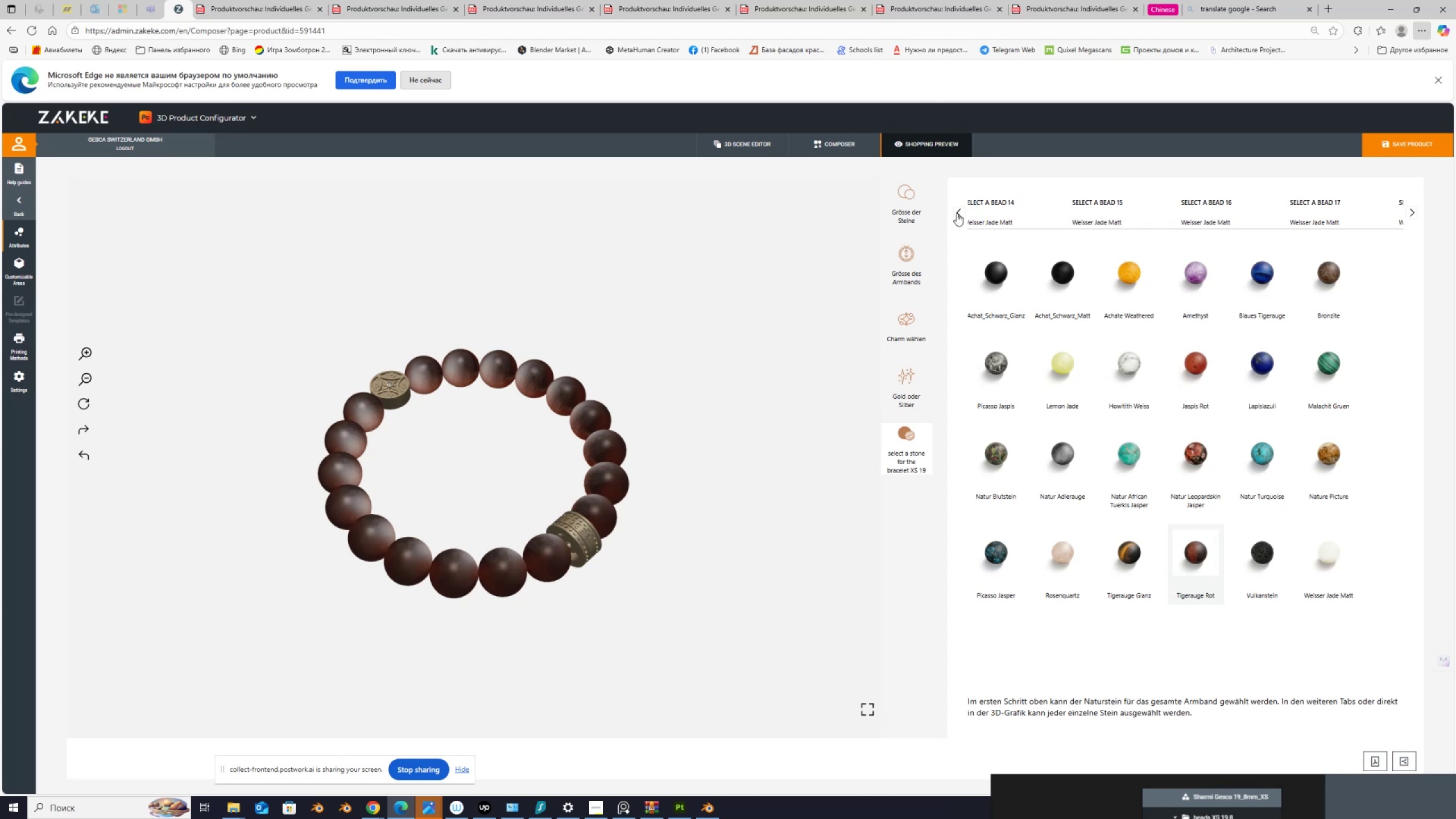 
triple_click([957, 213])
 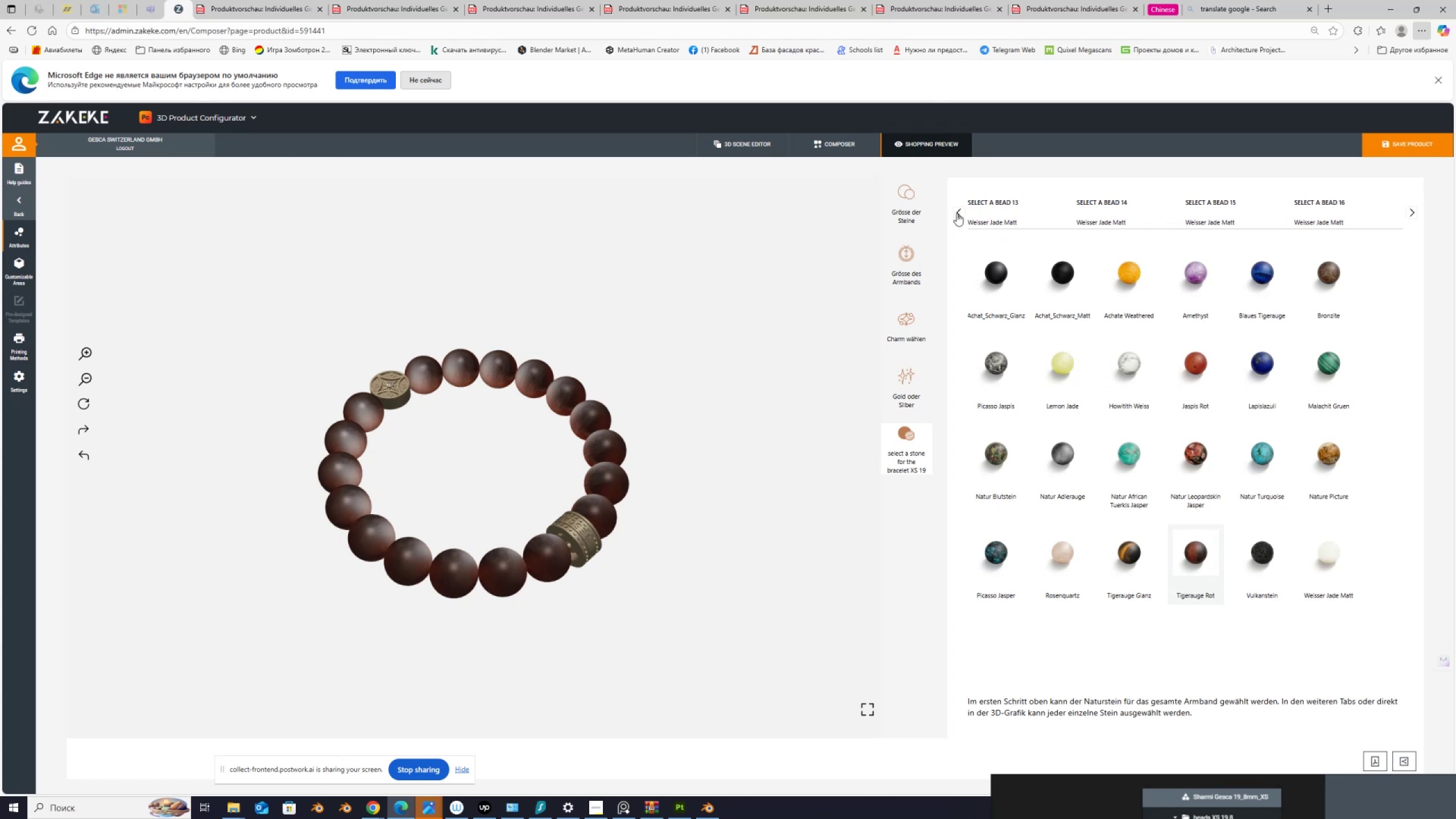 
triple_click([957, 213])
 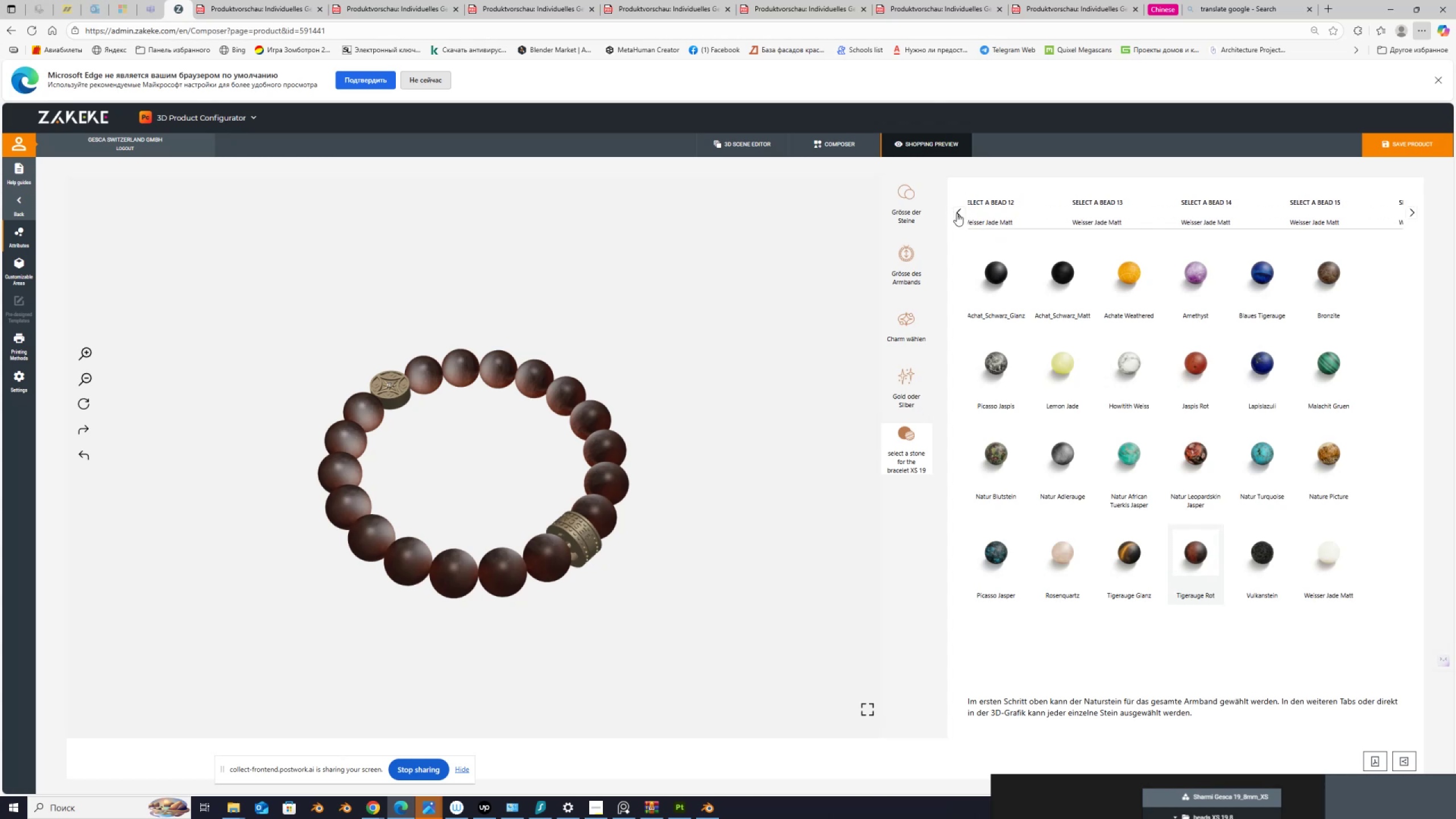 
triple_click([957, 213])
 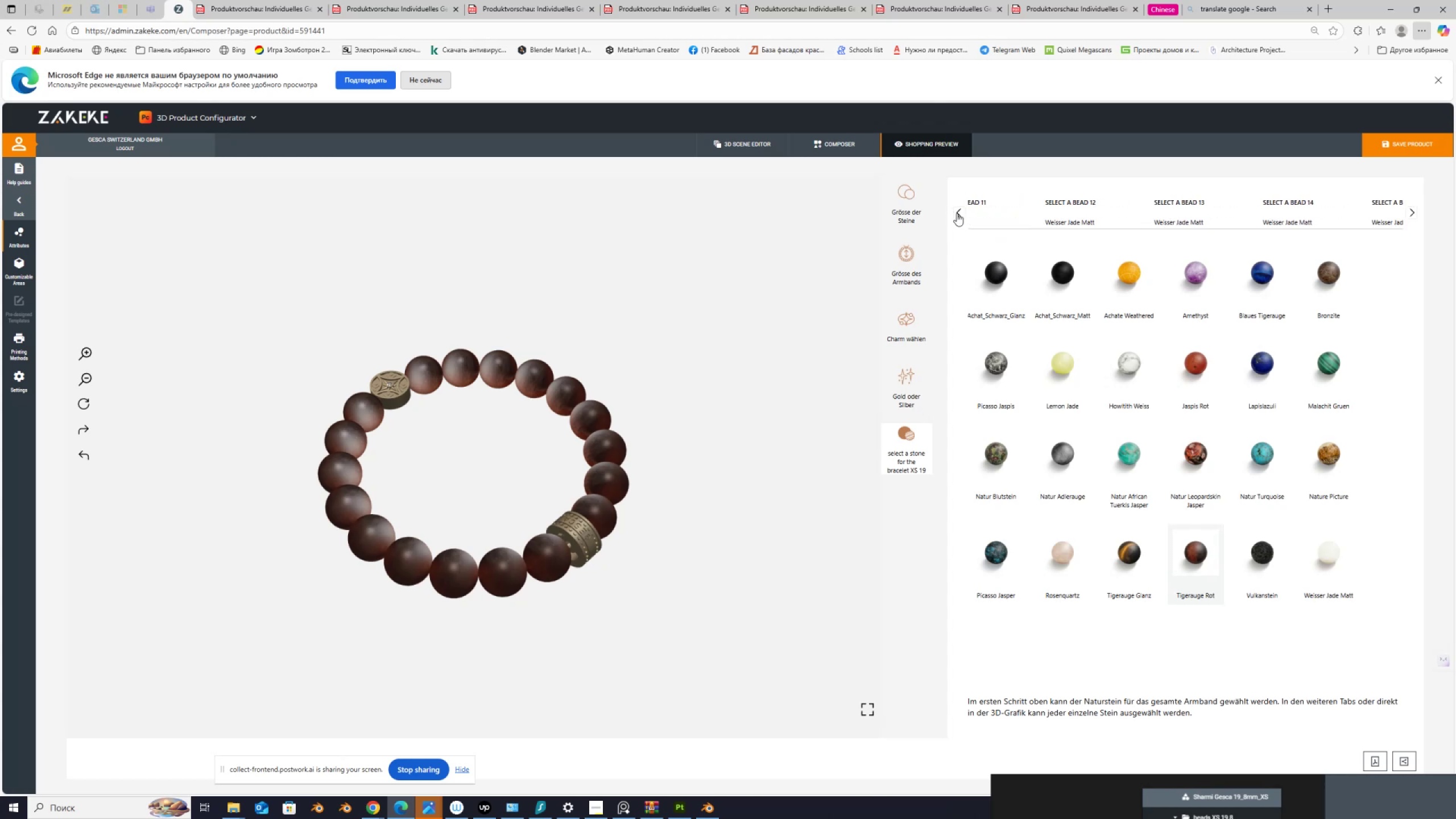 
triple_click([957, 213])
 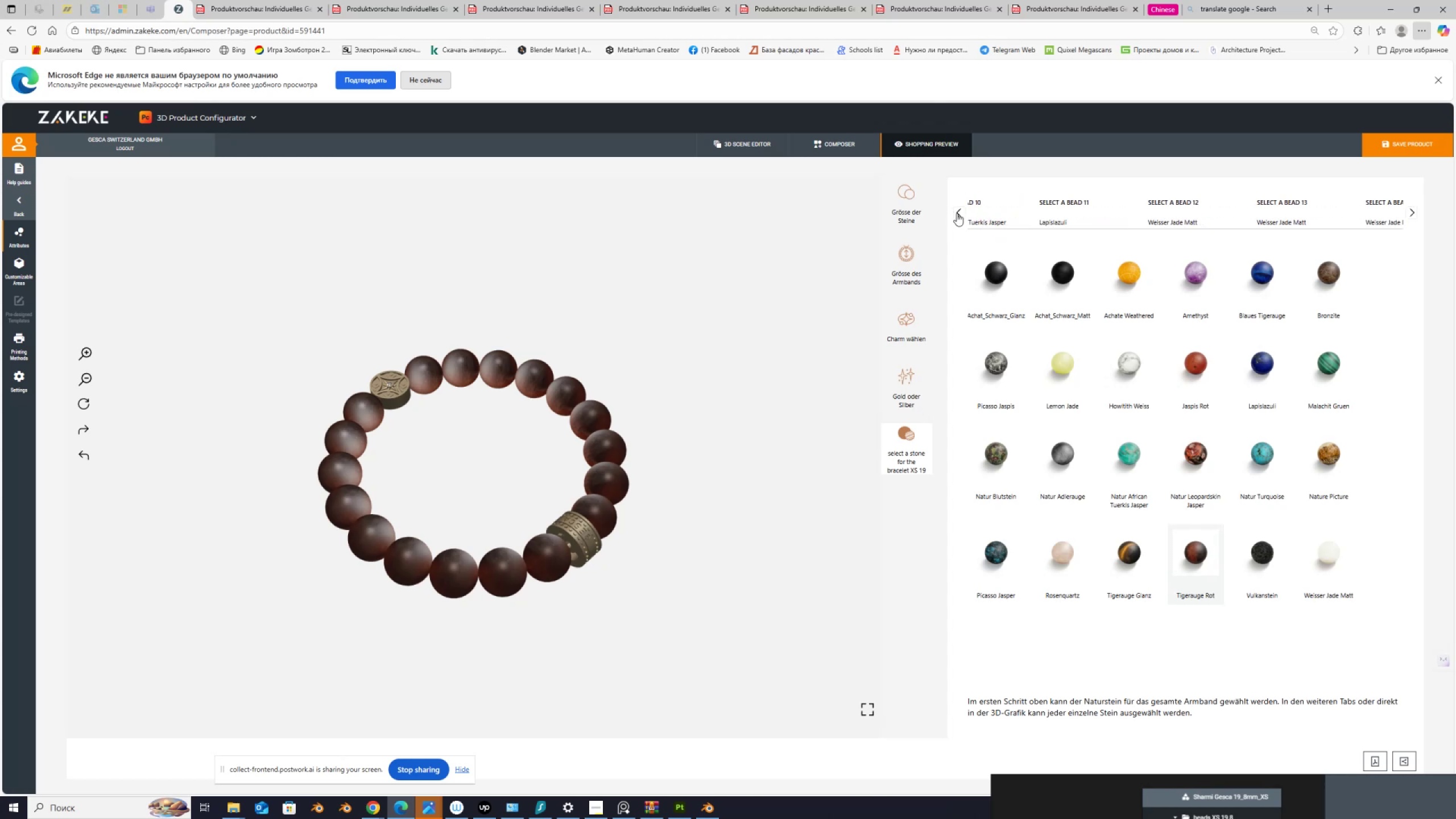 
triple_click([957, 213])
 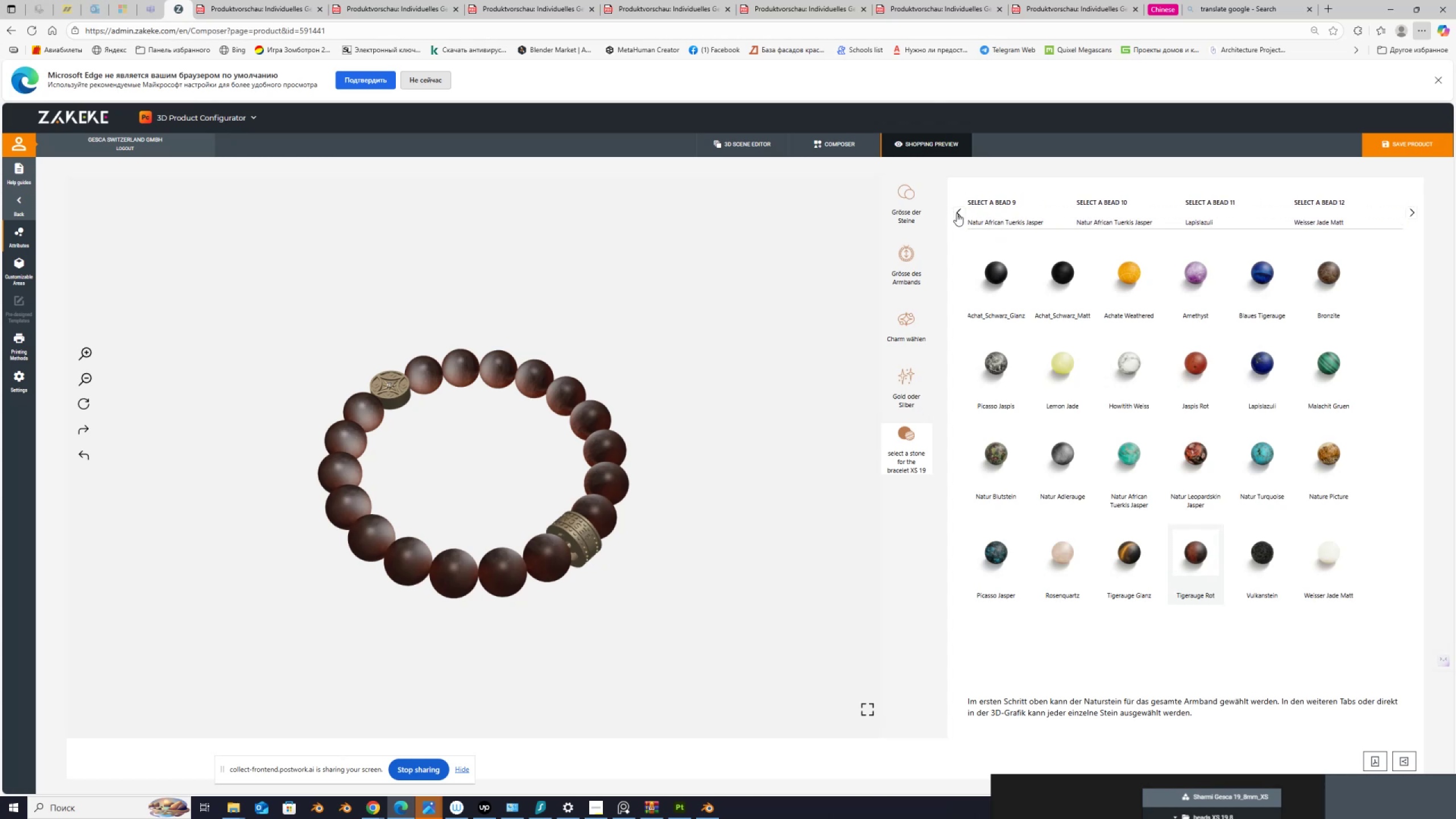 
triple_click([957, 213])
 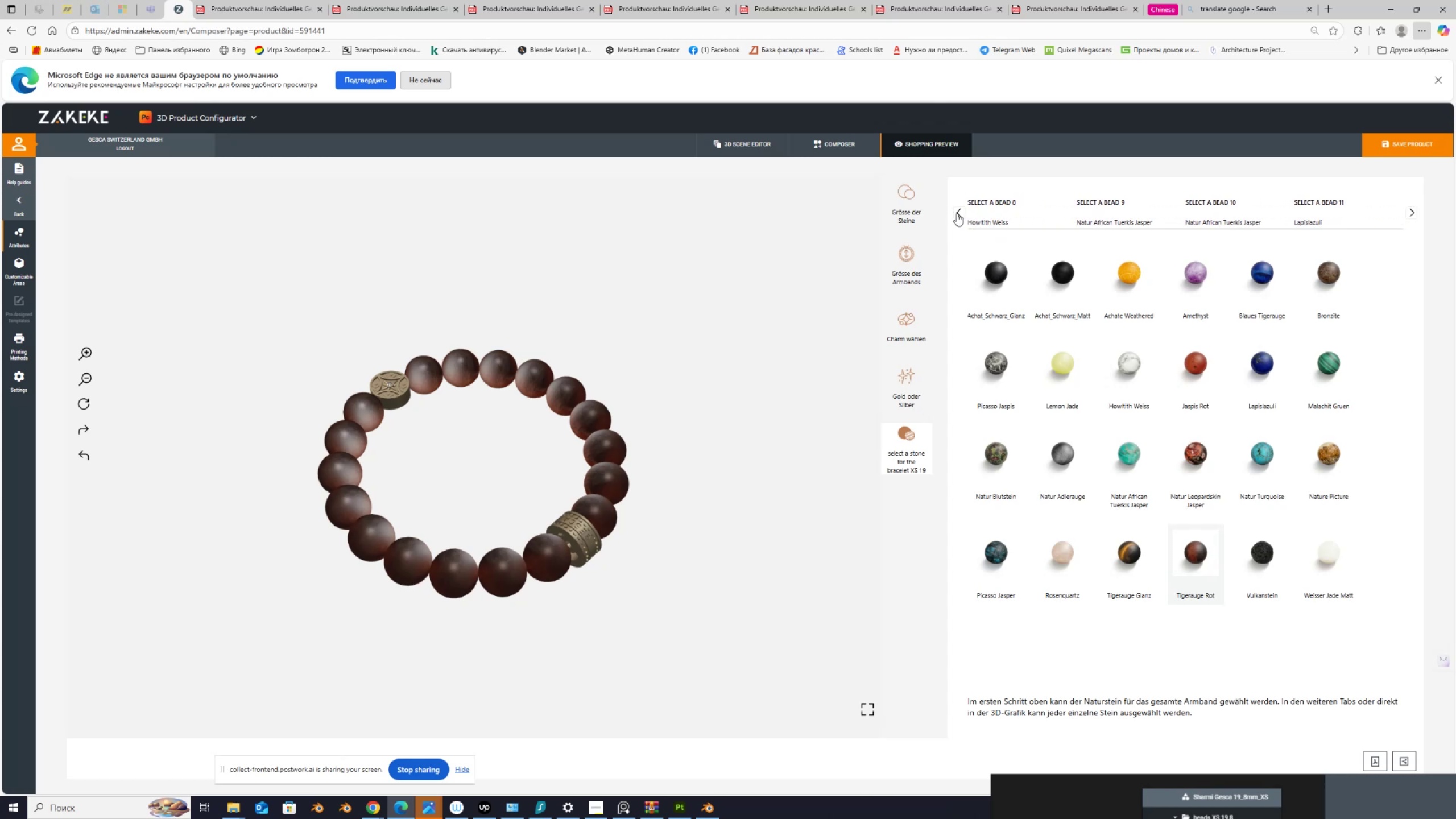 
triple_click([957, 213])
 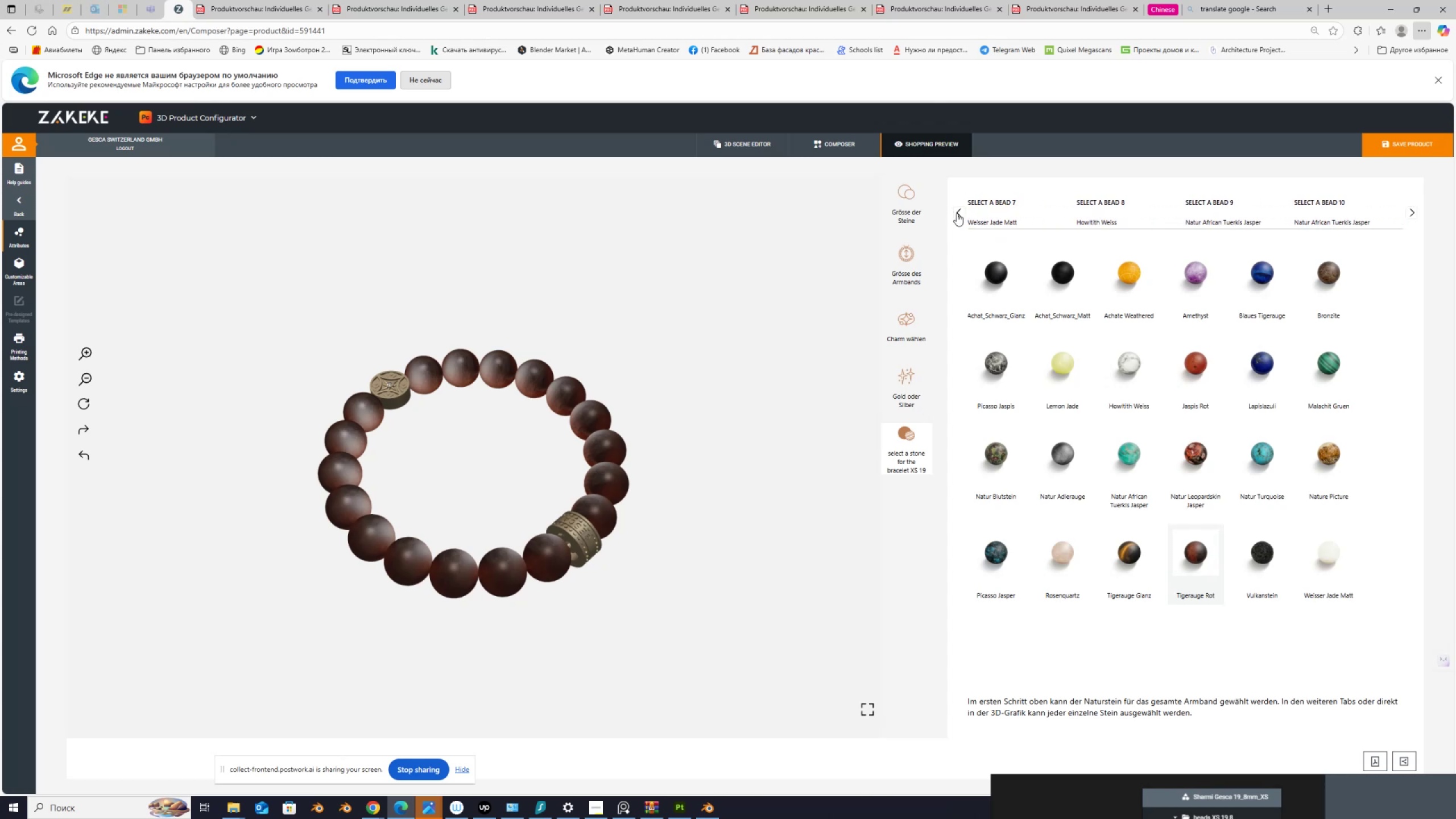 
double_click([957, 213])
 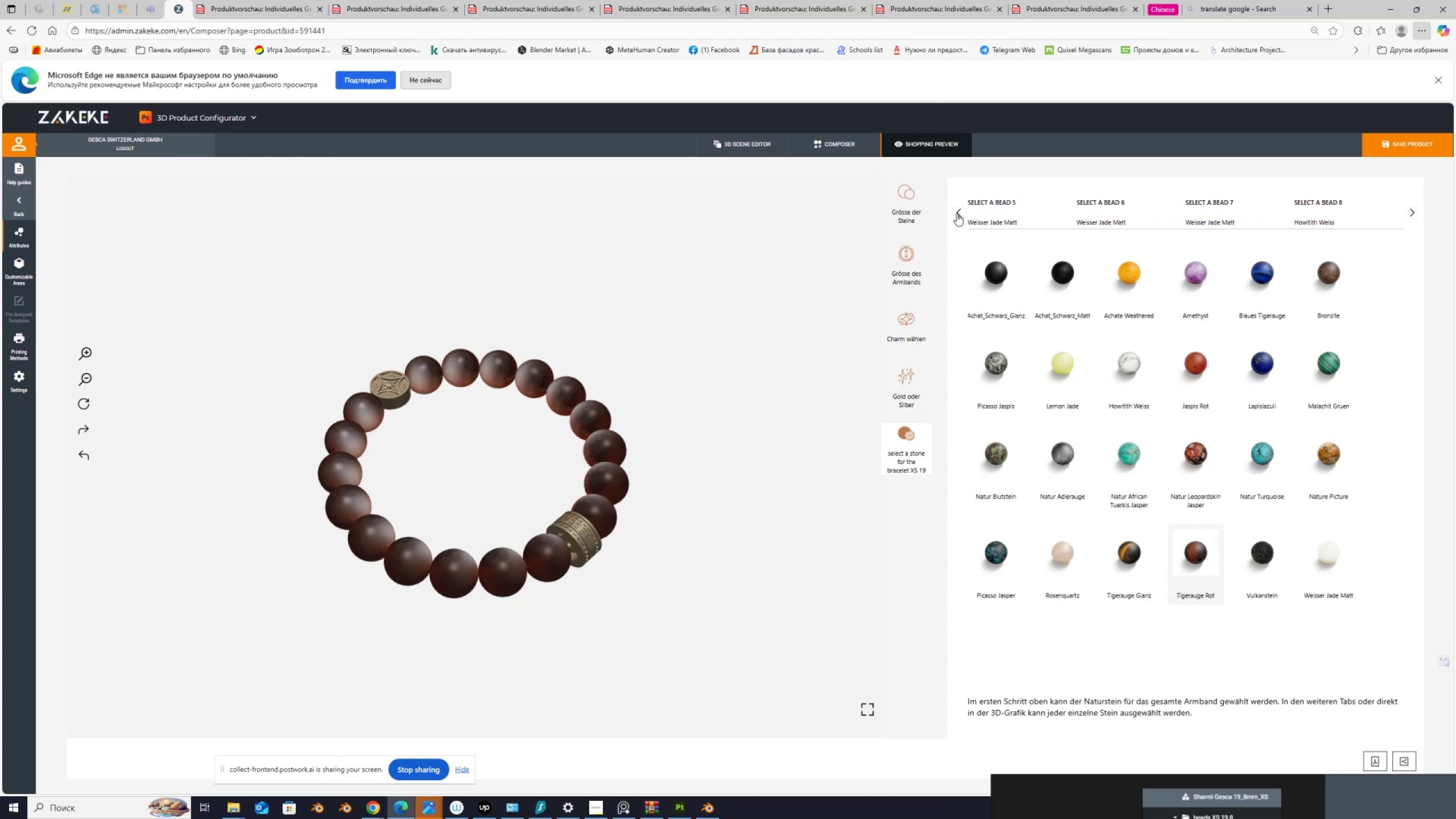 
triple_click([957, 213])
 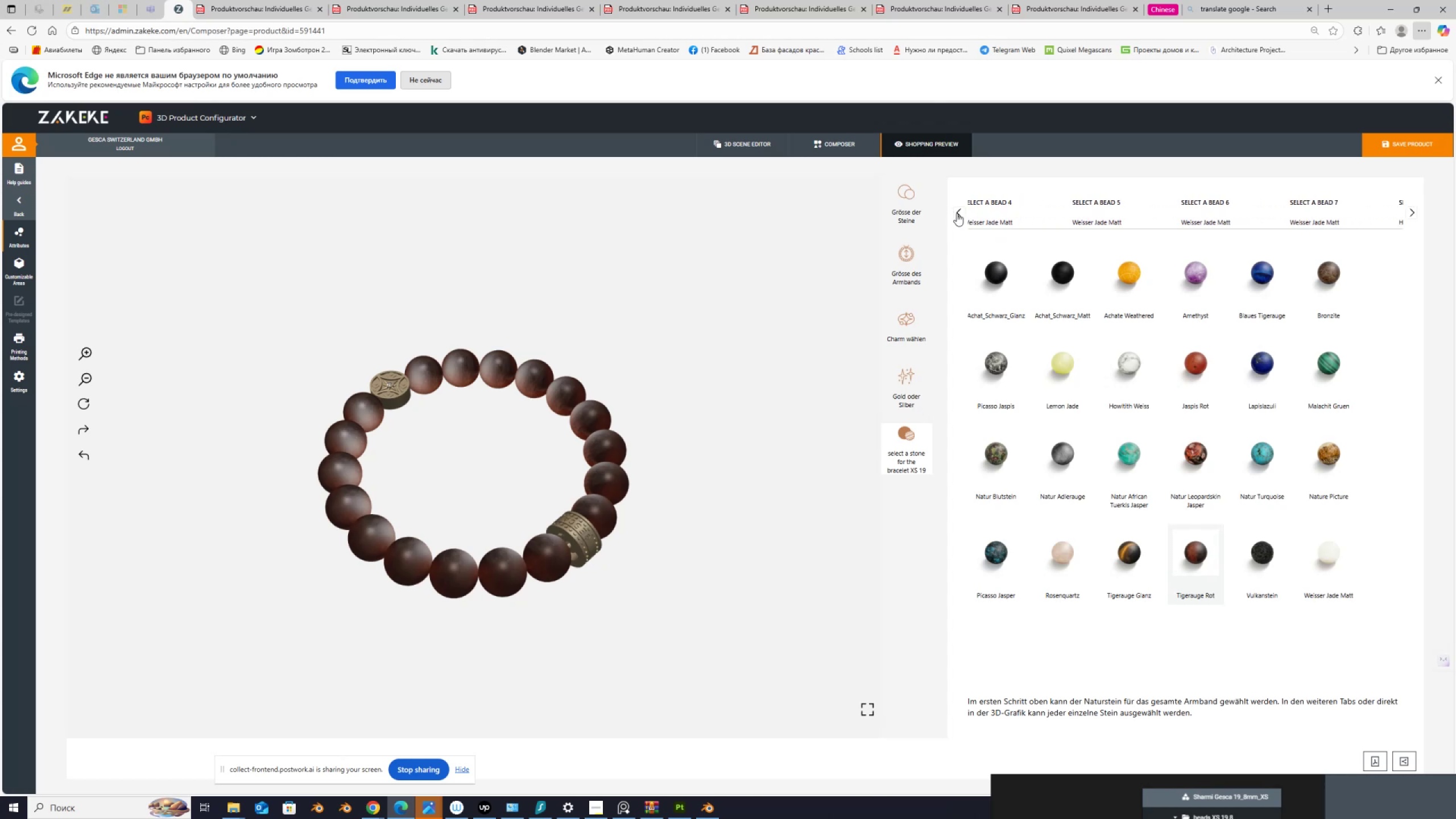 
triple_click([957, 213])
 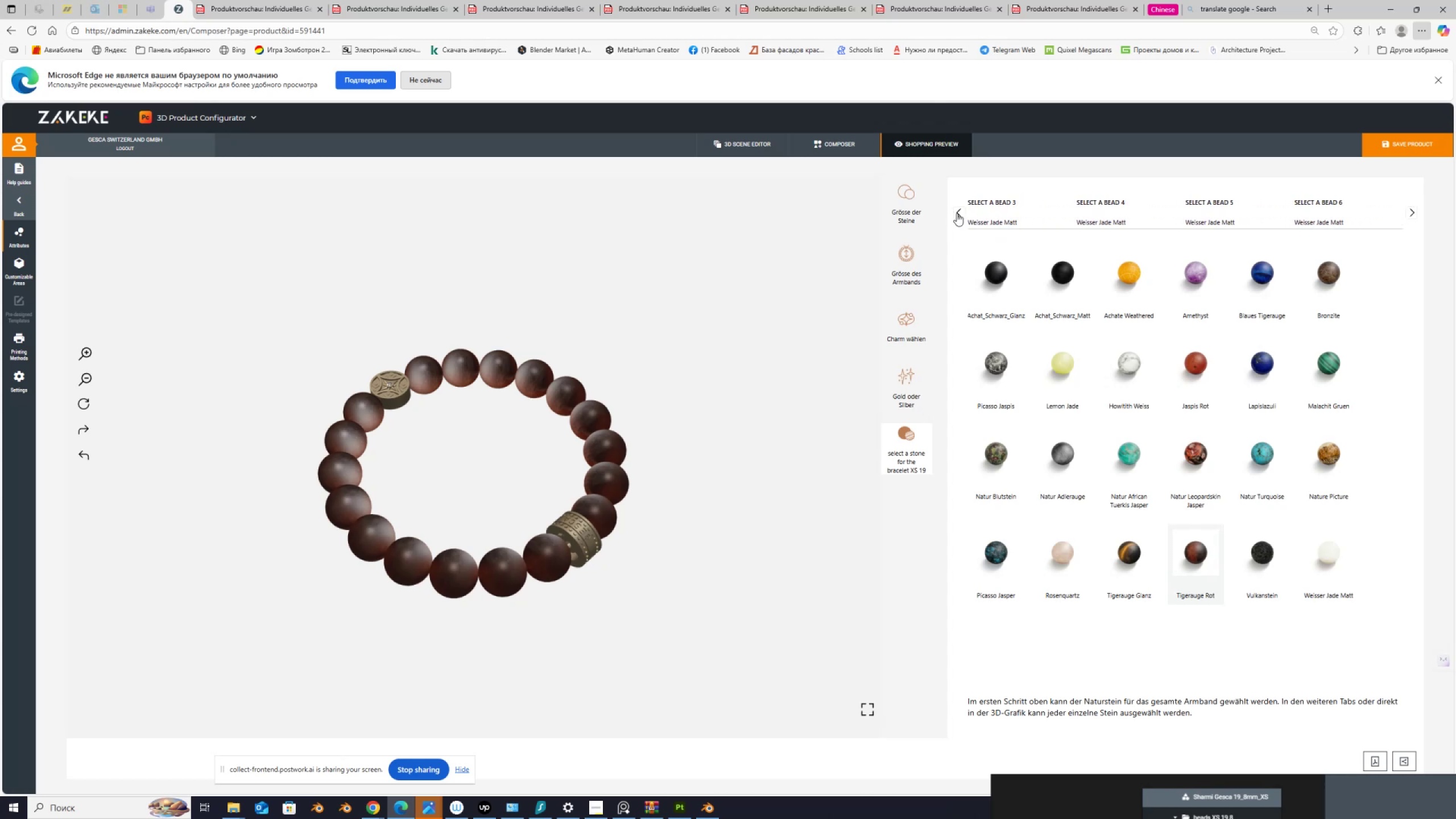 
triple_click([957, 213])
 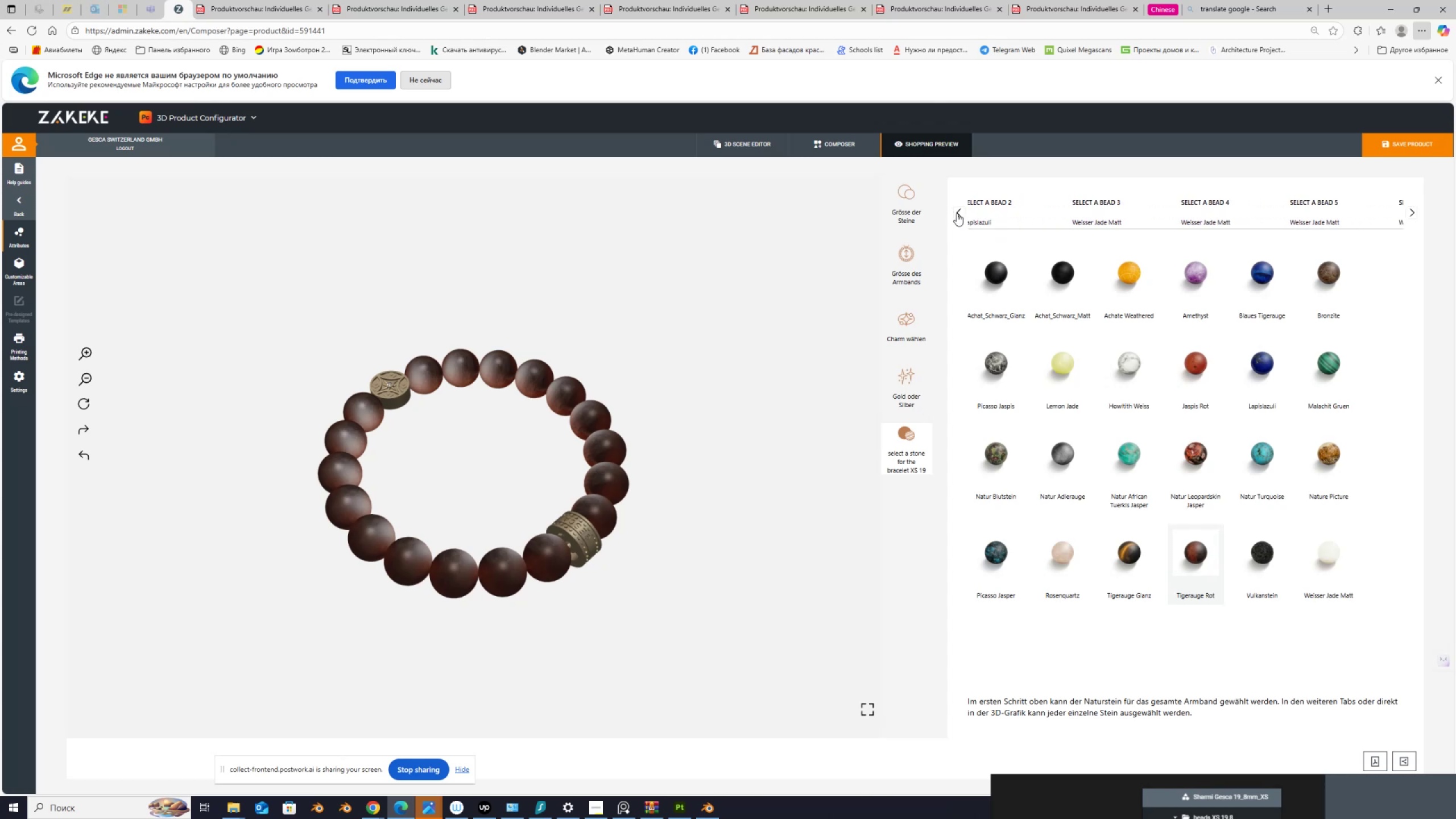 
triple_click([957, 213])
 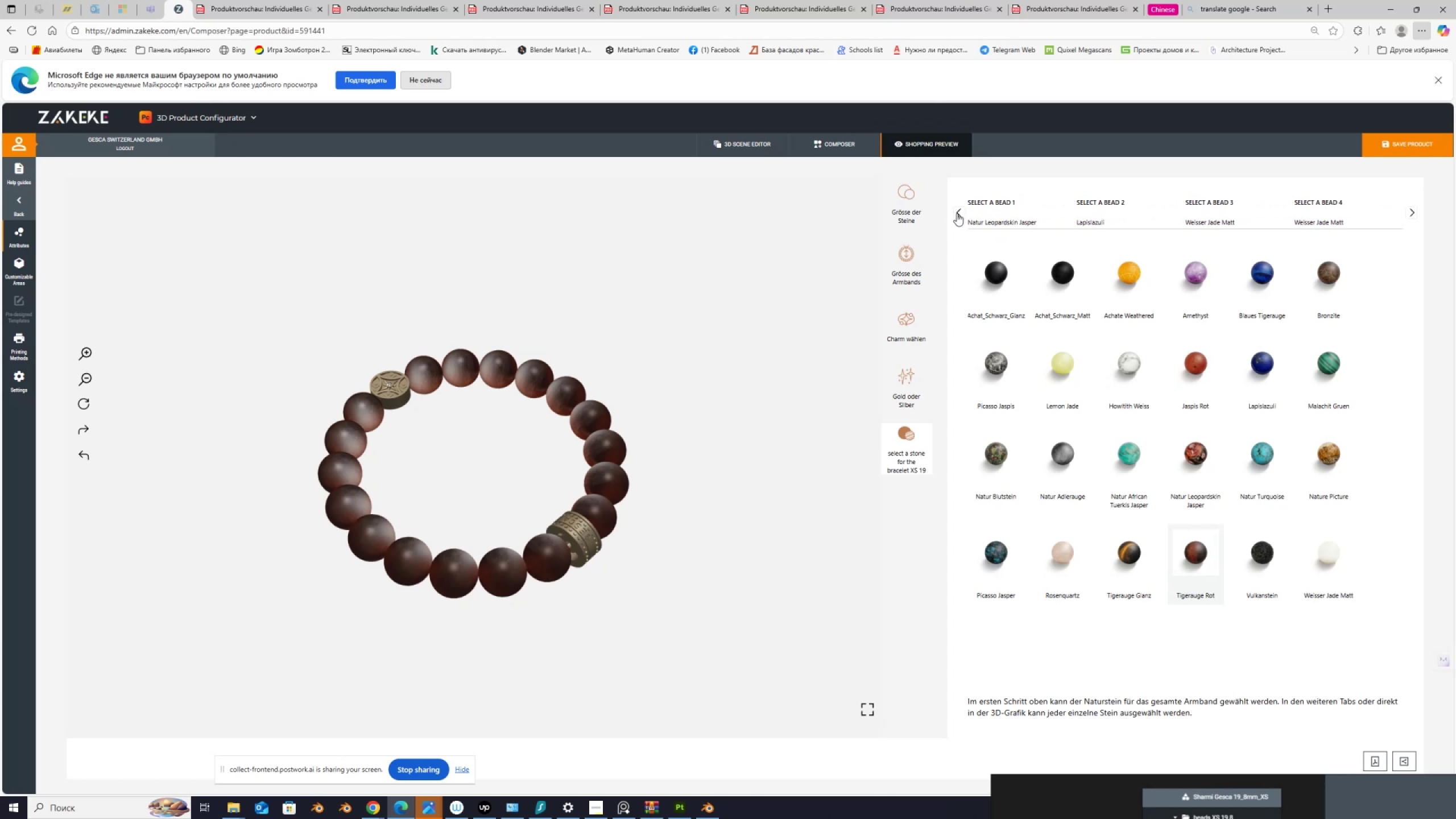 
triple_click([957, 213])
 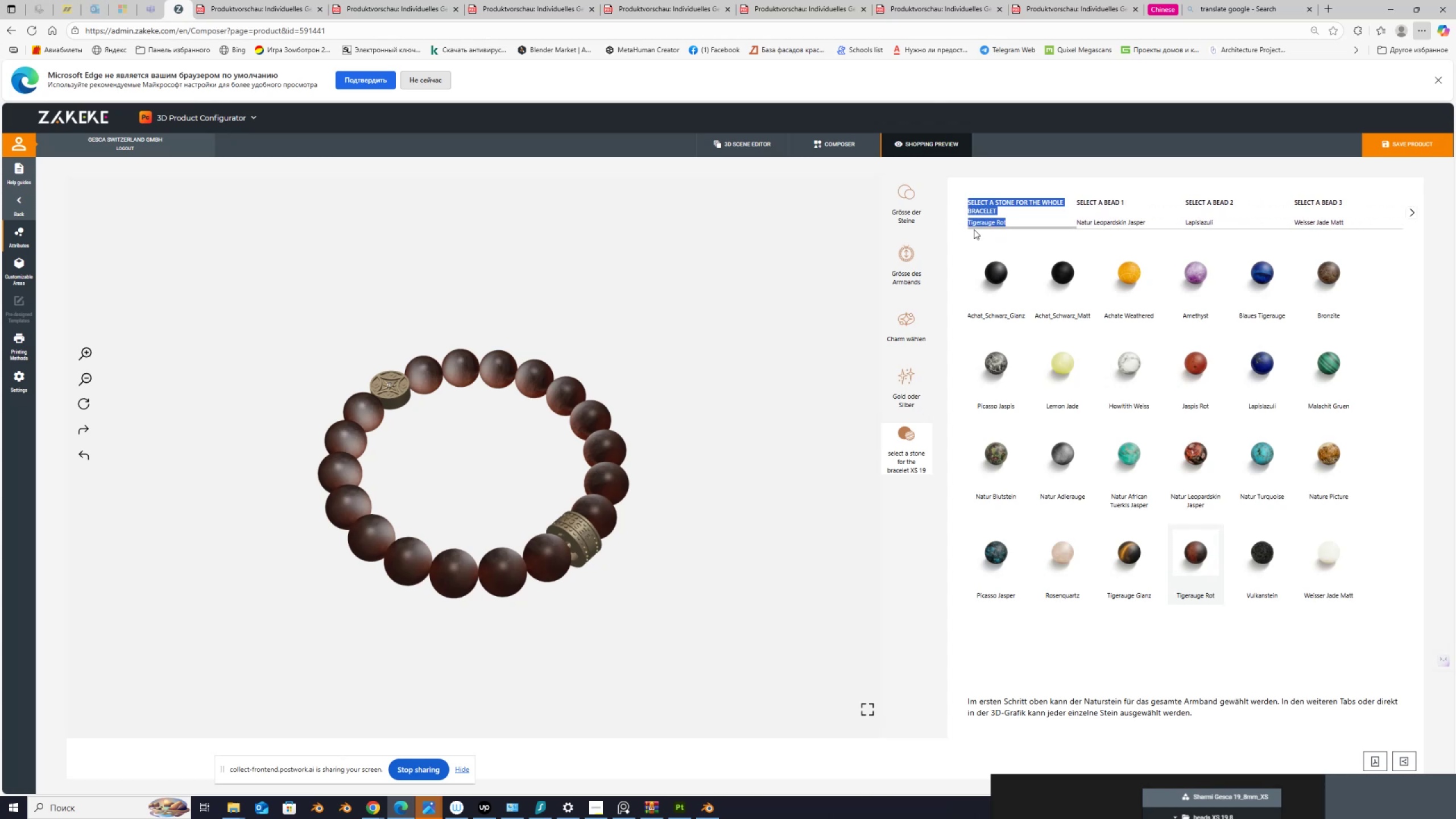 
left_click([982, 202])
 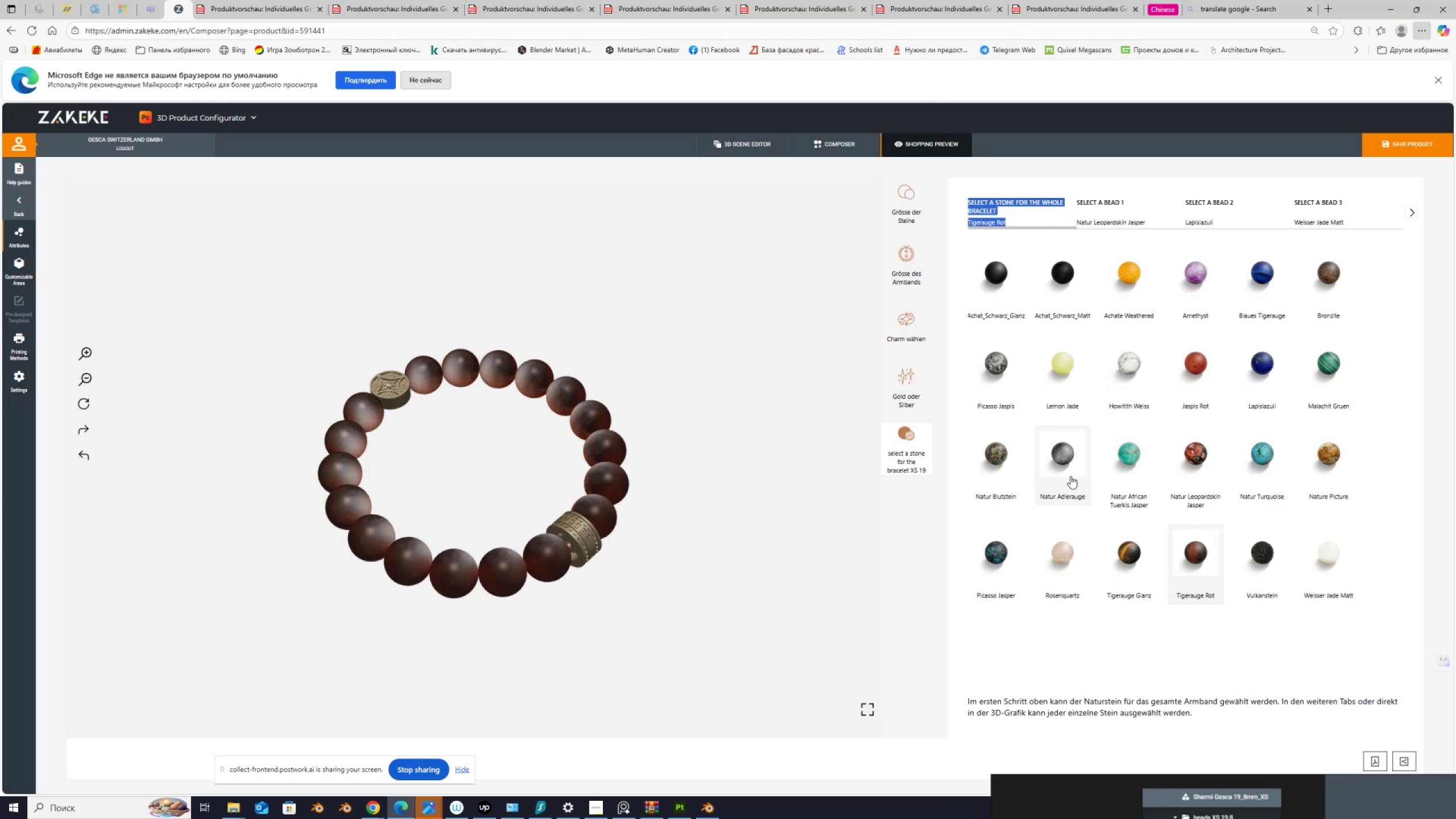 
wait(5.26)
 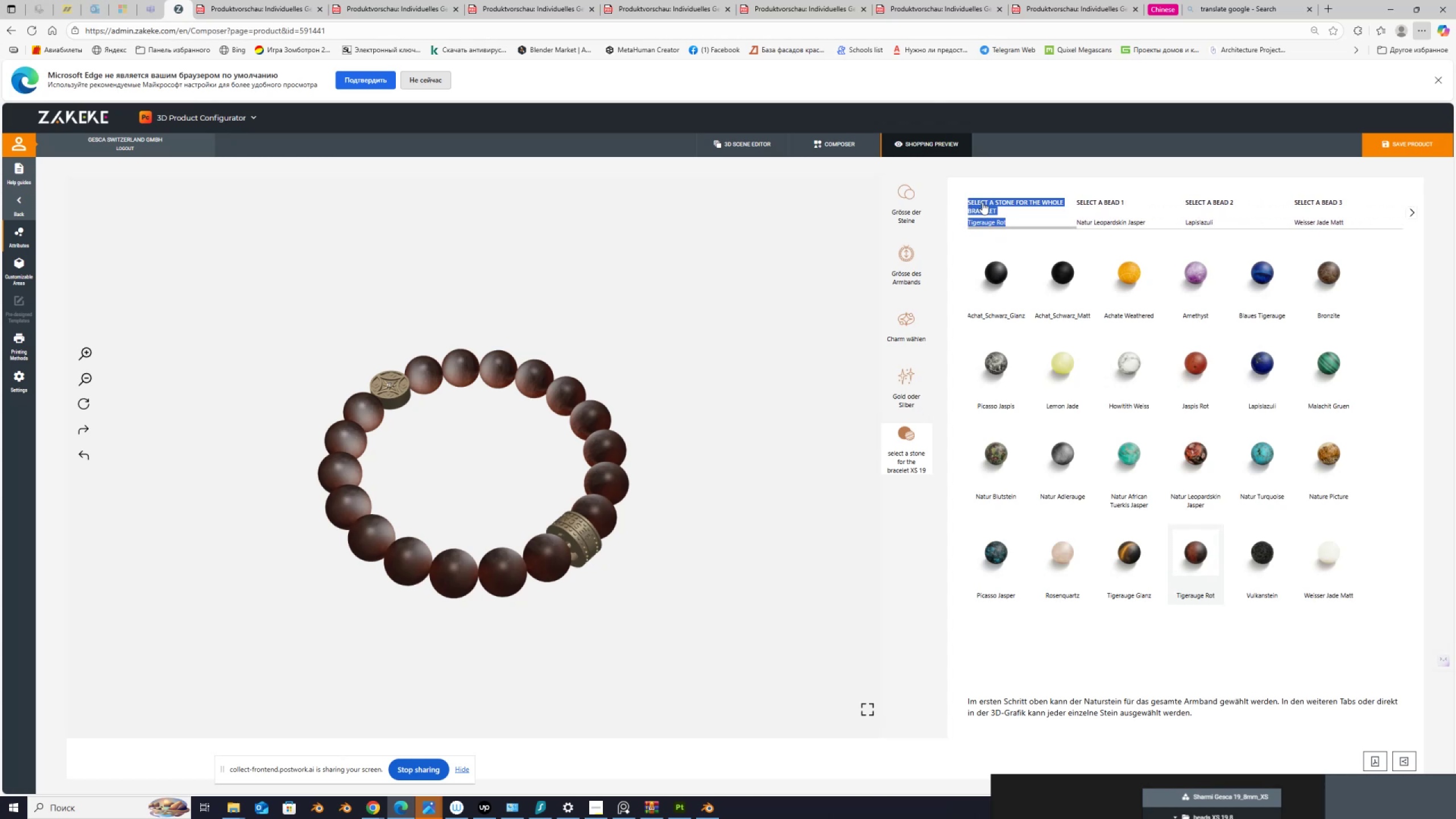 
left_click([1060, 458])
 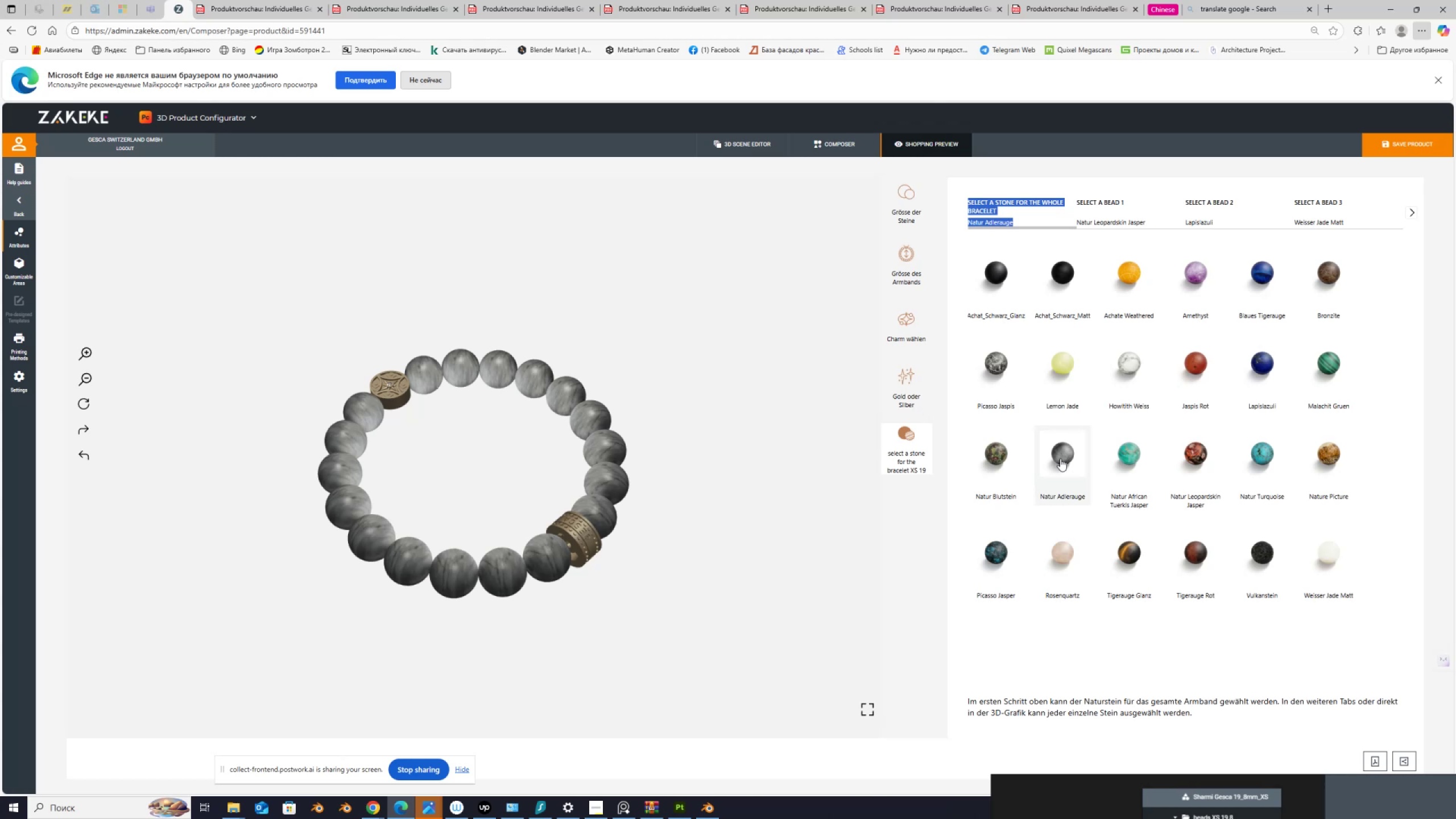 
wait(16.73)
 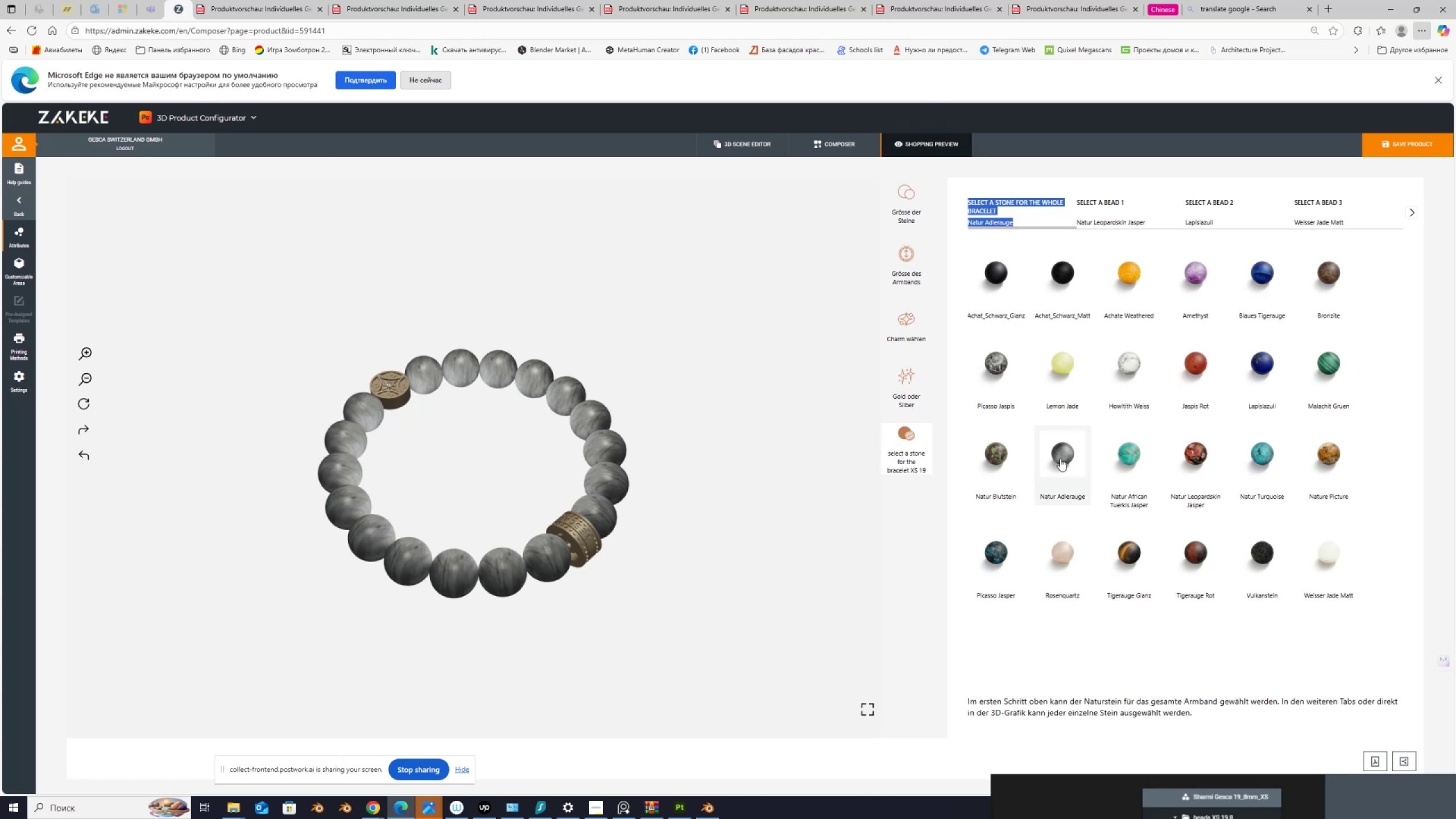 
left_click([846, 141])
 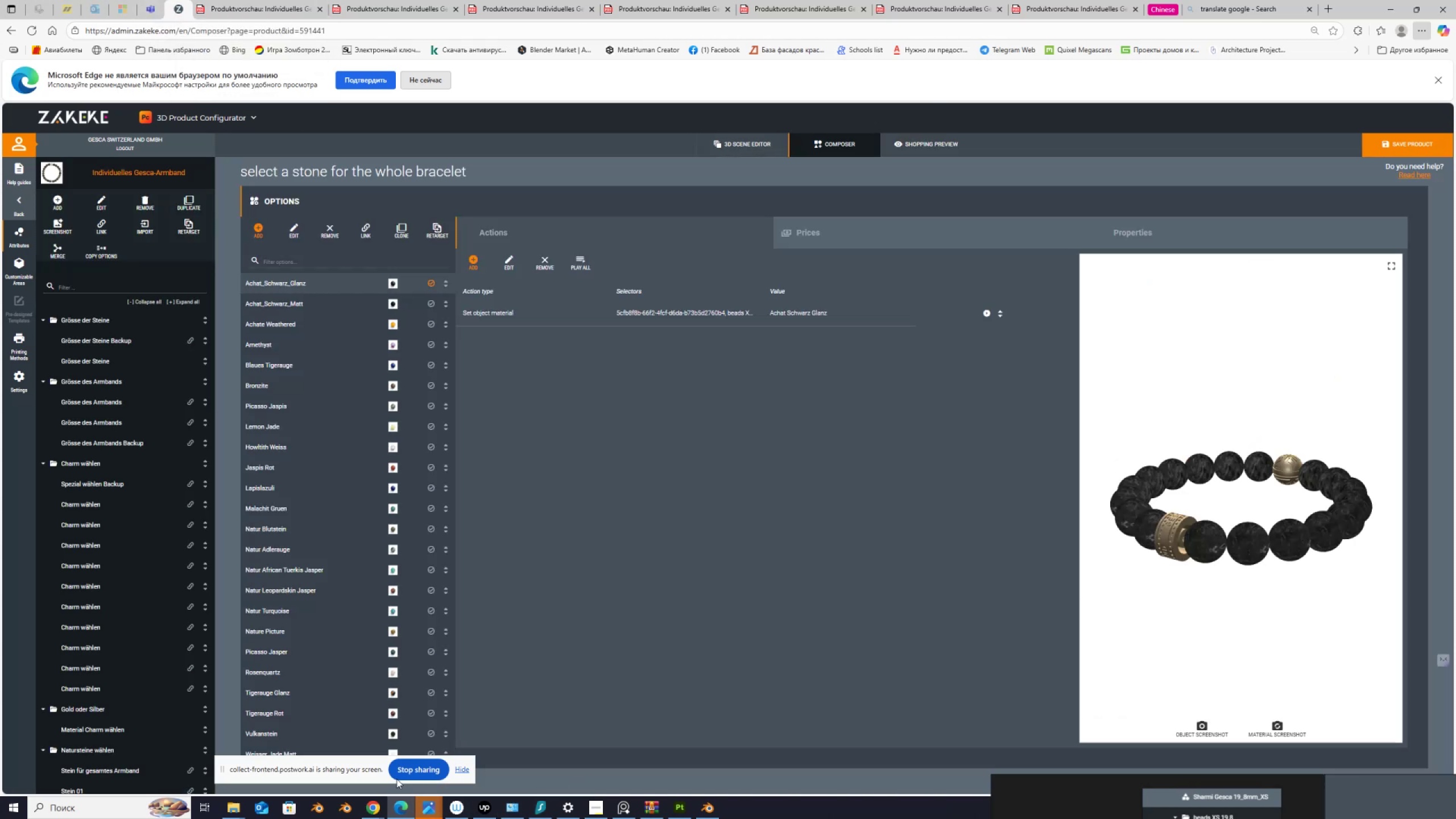 
left_click([375, 806])
 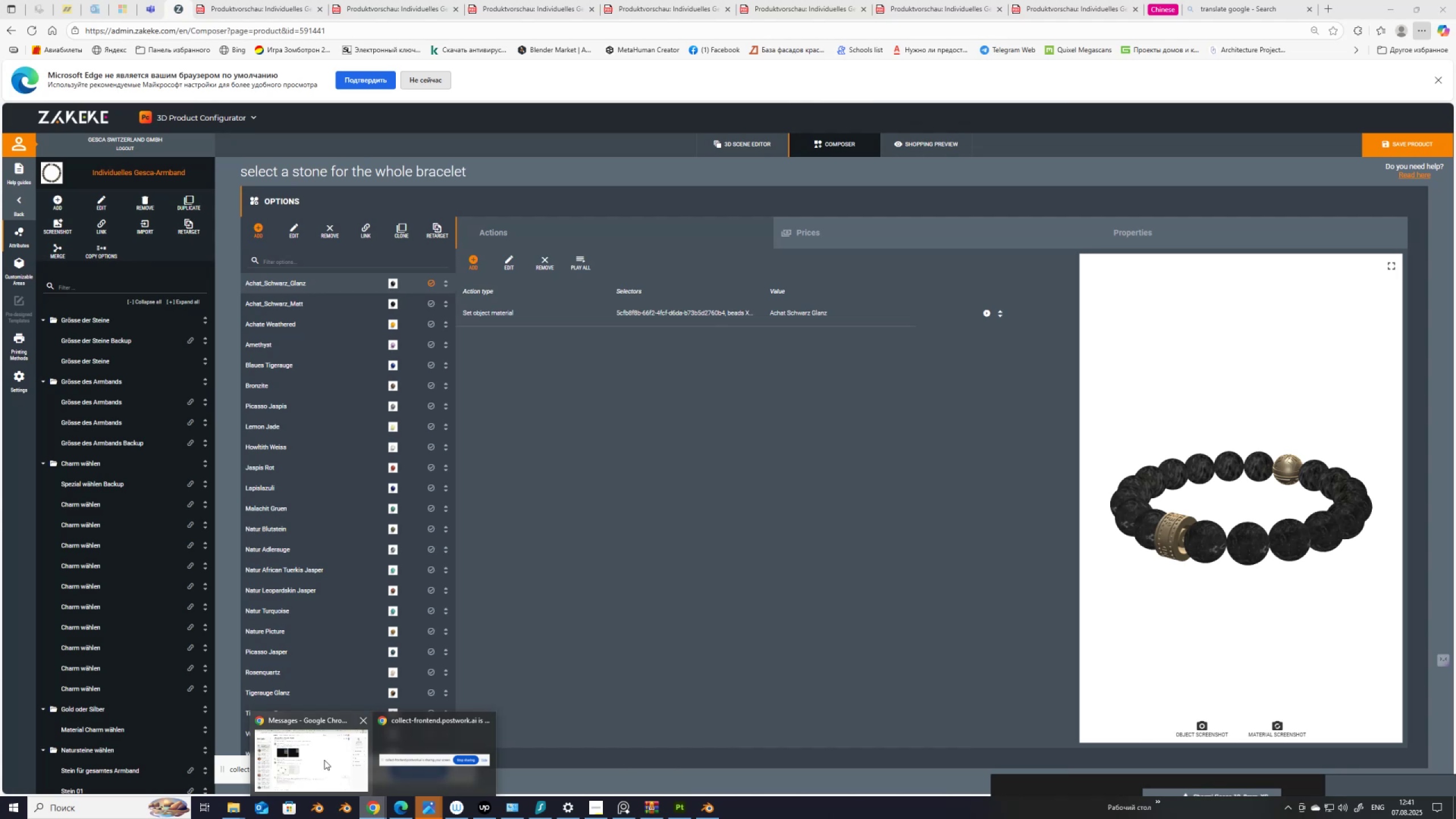 
left_click([324, 760])
 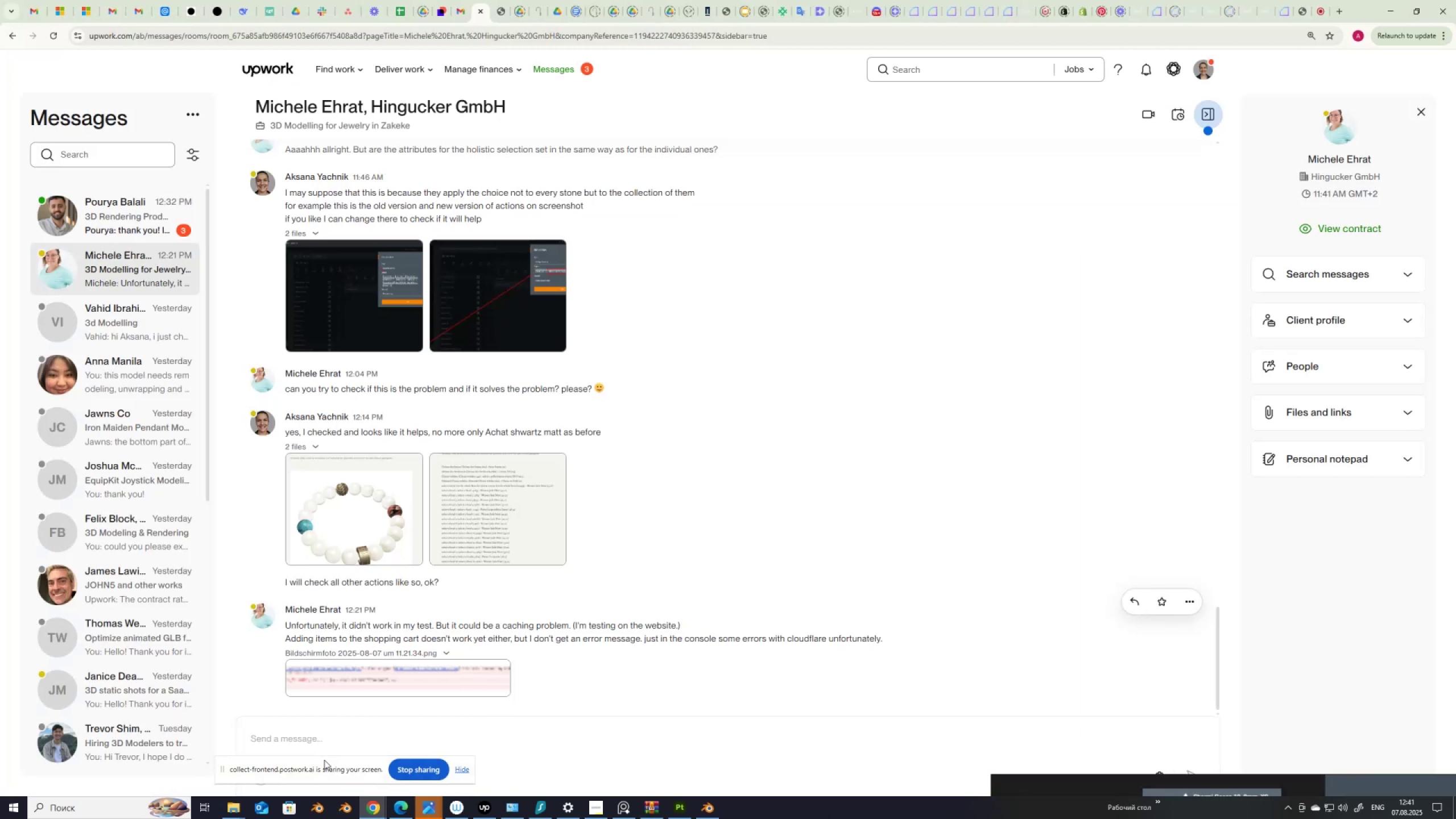 
scroll: coordinate [344, 632], scroll_direction: down, amount: 5.0
 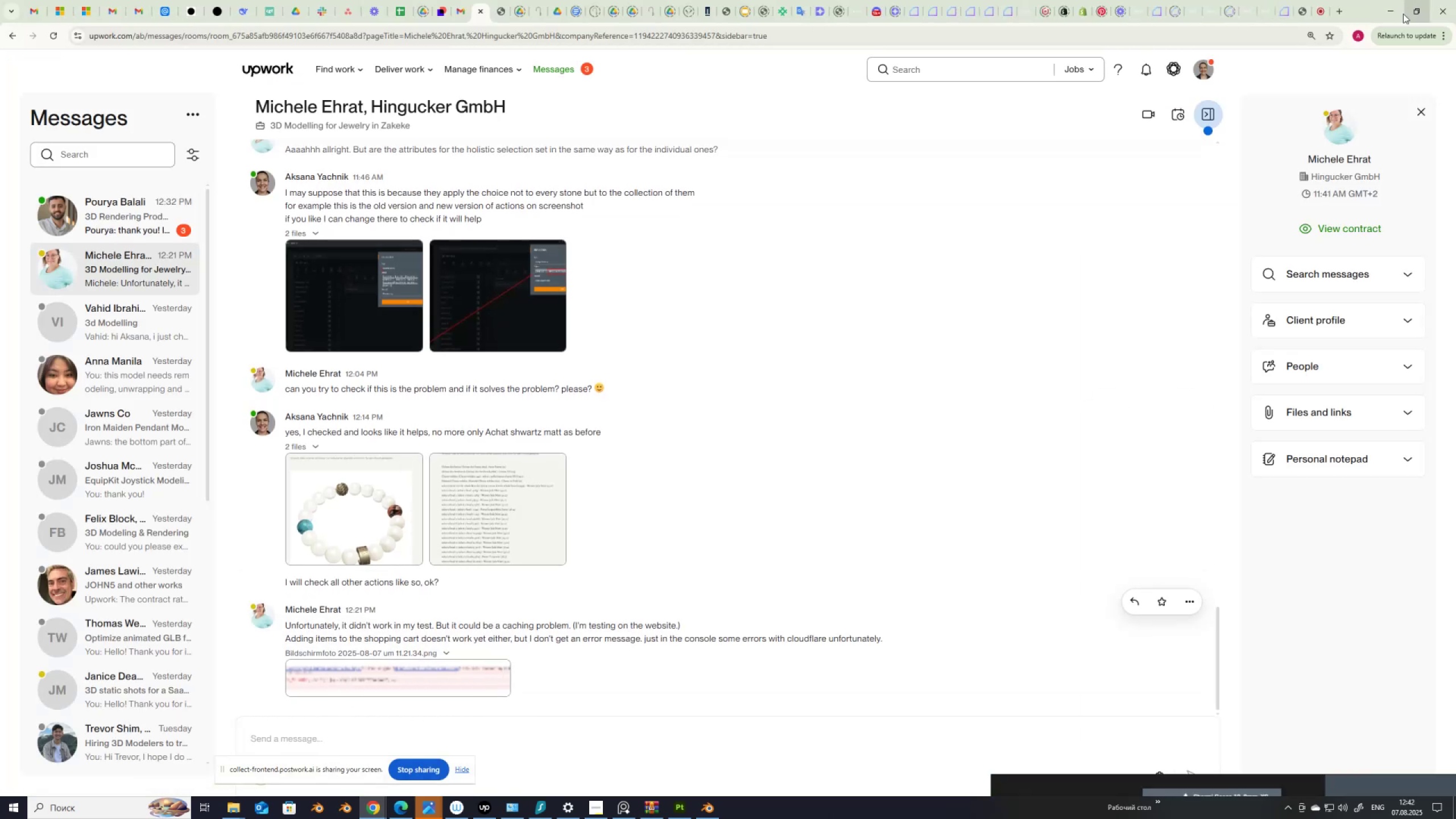 
left_click([1391, 12])
 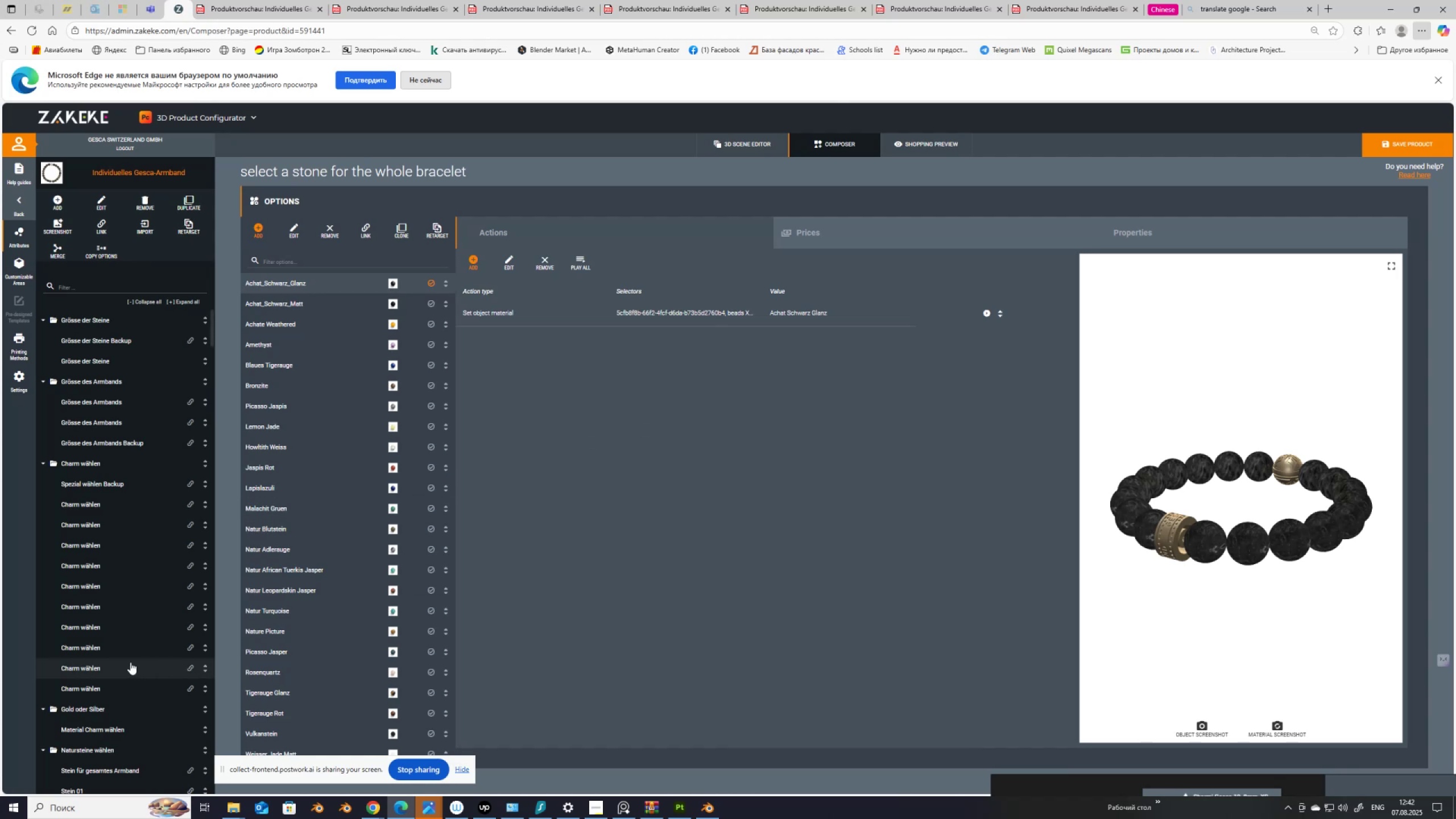 
wait(17.25)
 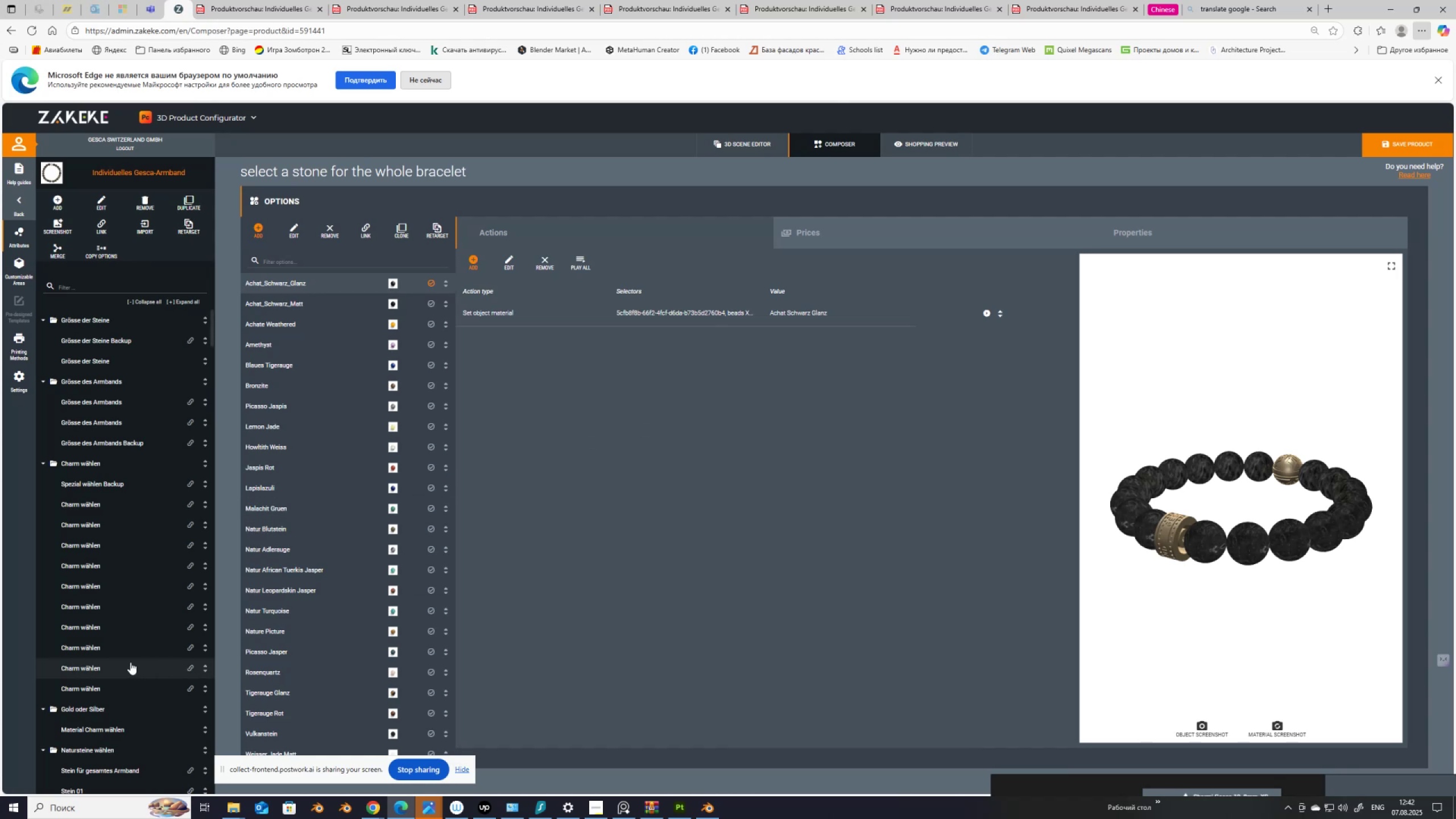 
scroll: coordinate [131, 675], scroll_direction: down, amount: 16.0
 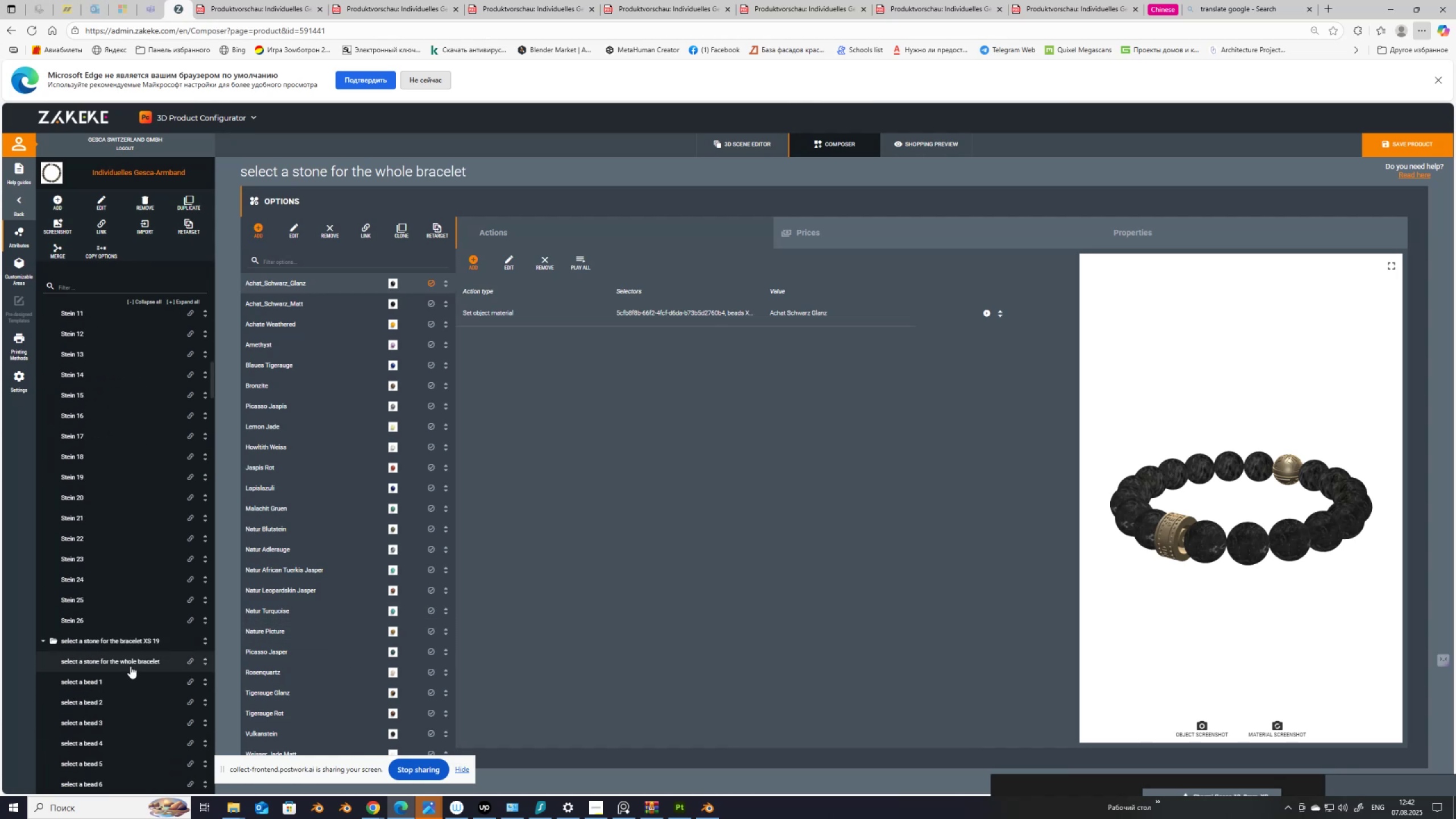 
left_click([130, 661])
 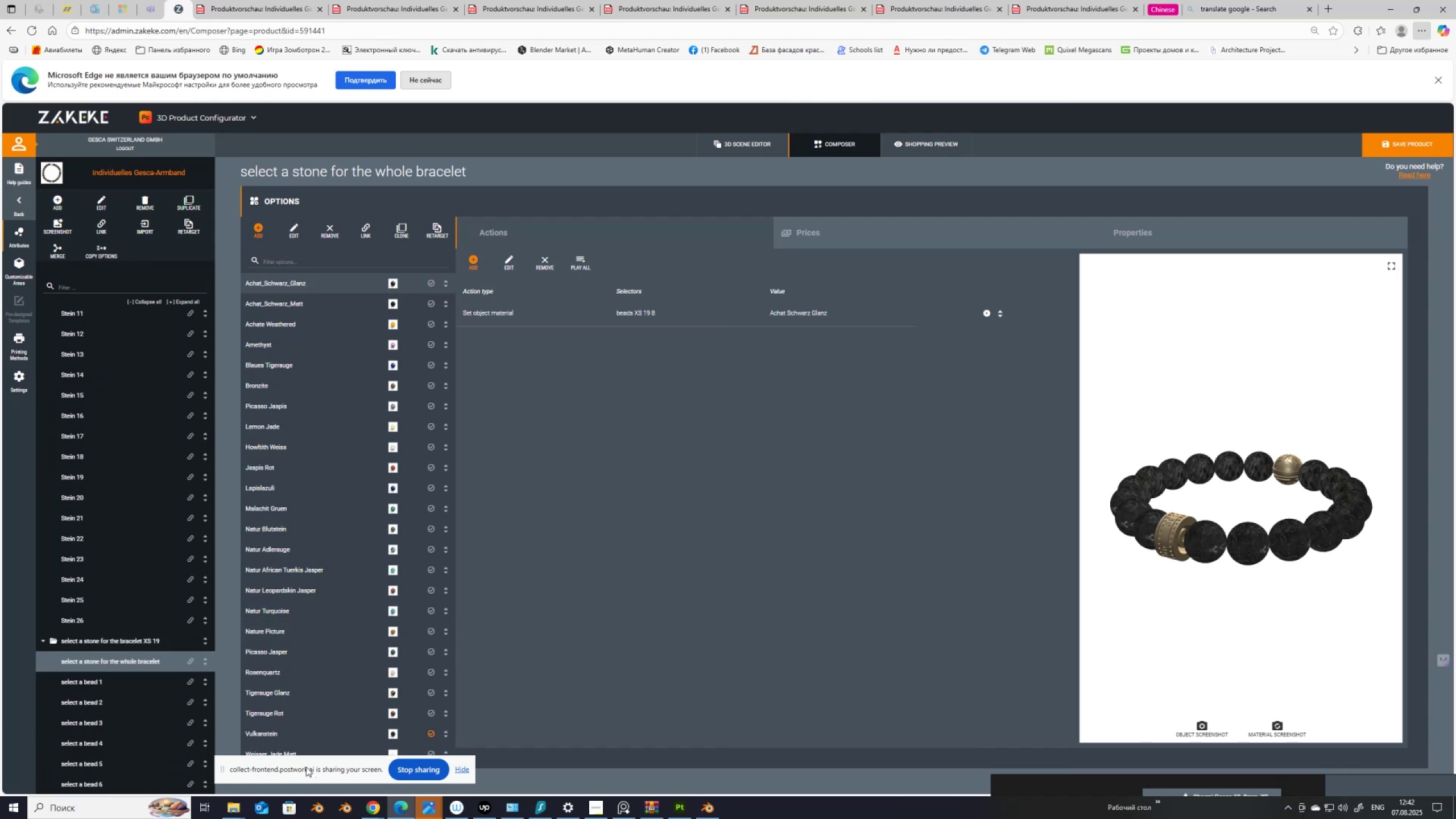 
left_click_drag(start_coordinate=[307, 762], to_coordinate=[546, 779])
 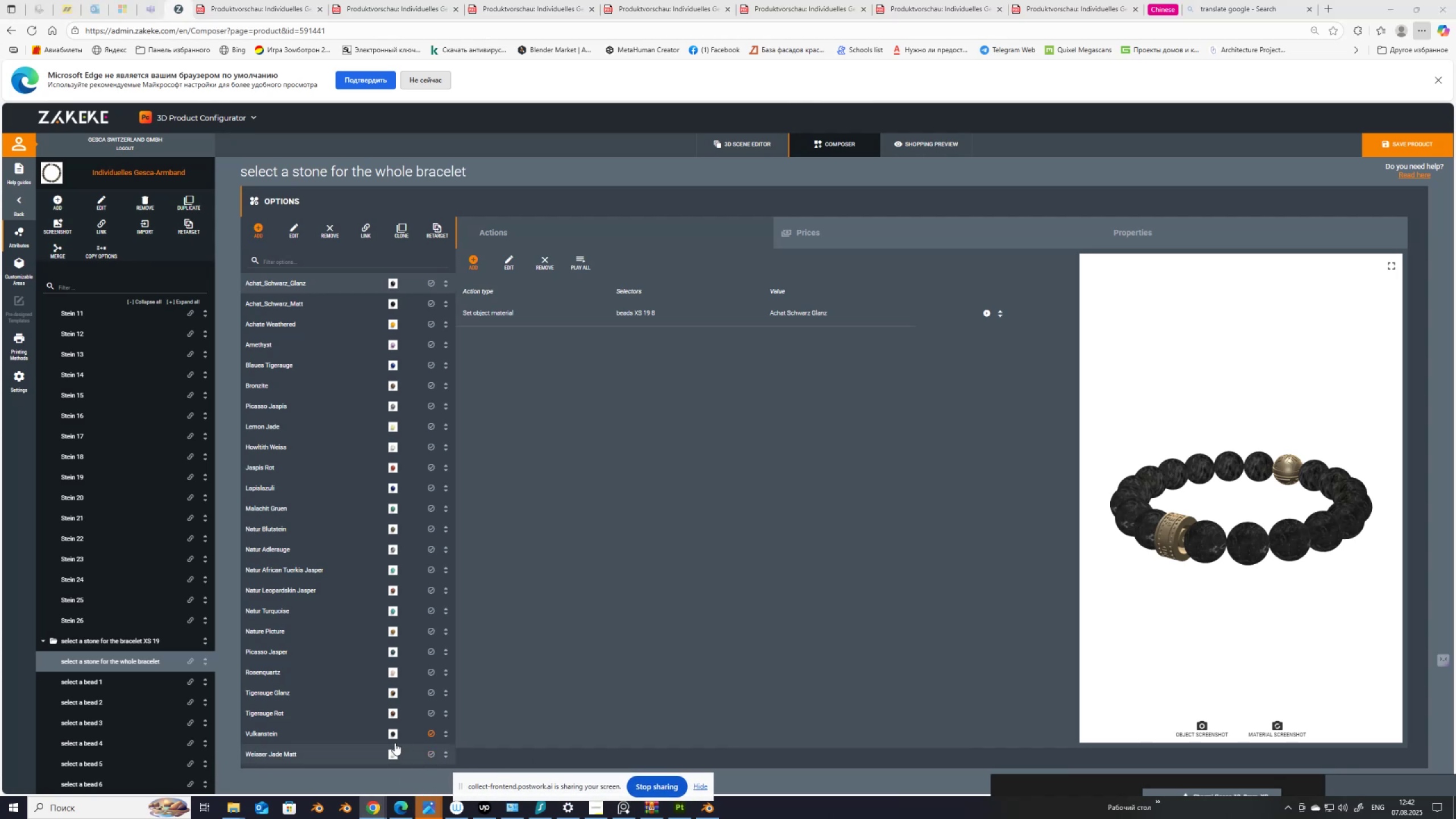 
scroll: coordinate [358, 721], scroll_direction: down, amount: 3.0
 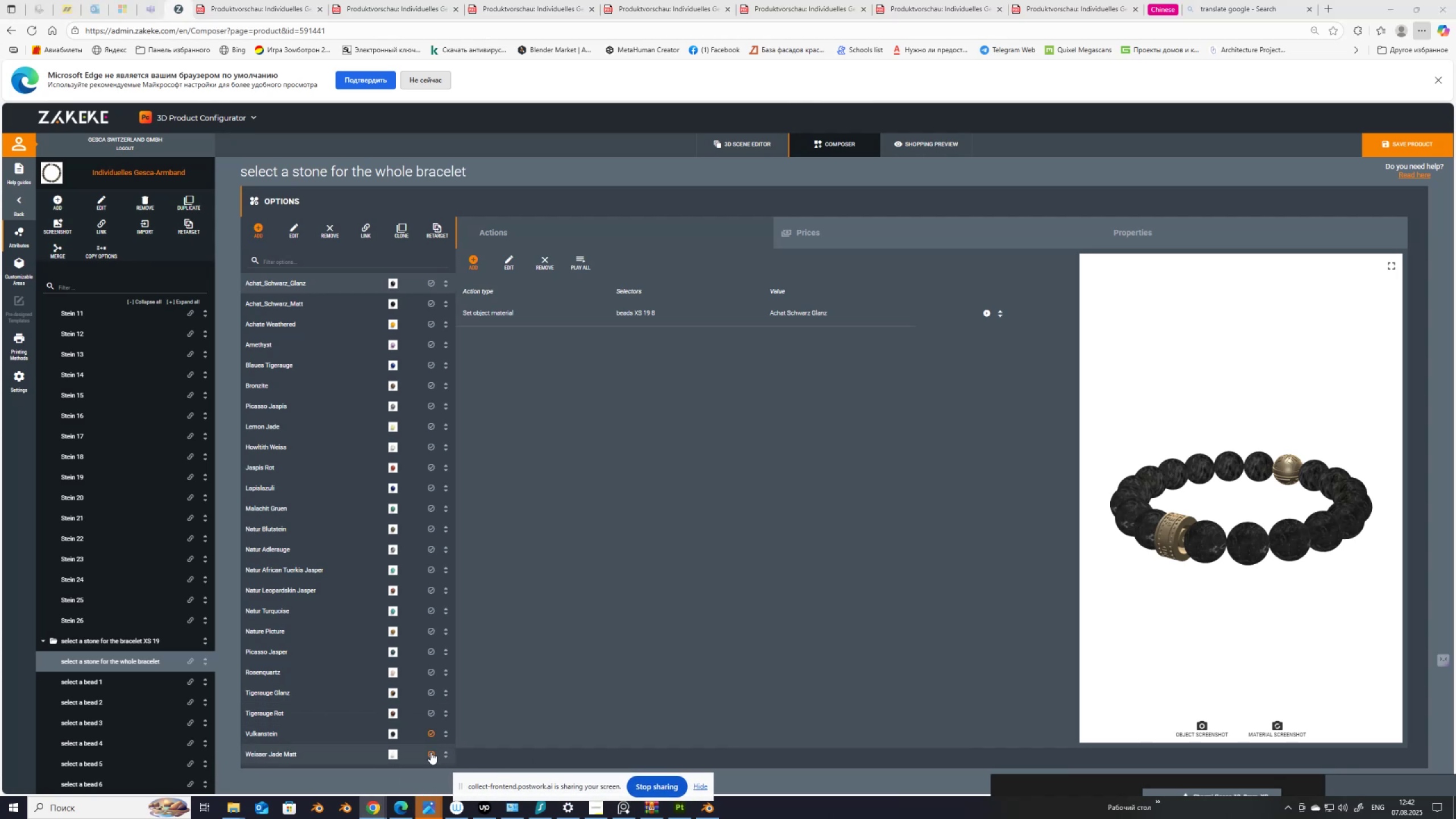 
left_click([431, 752])
 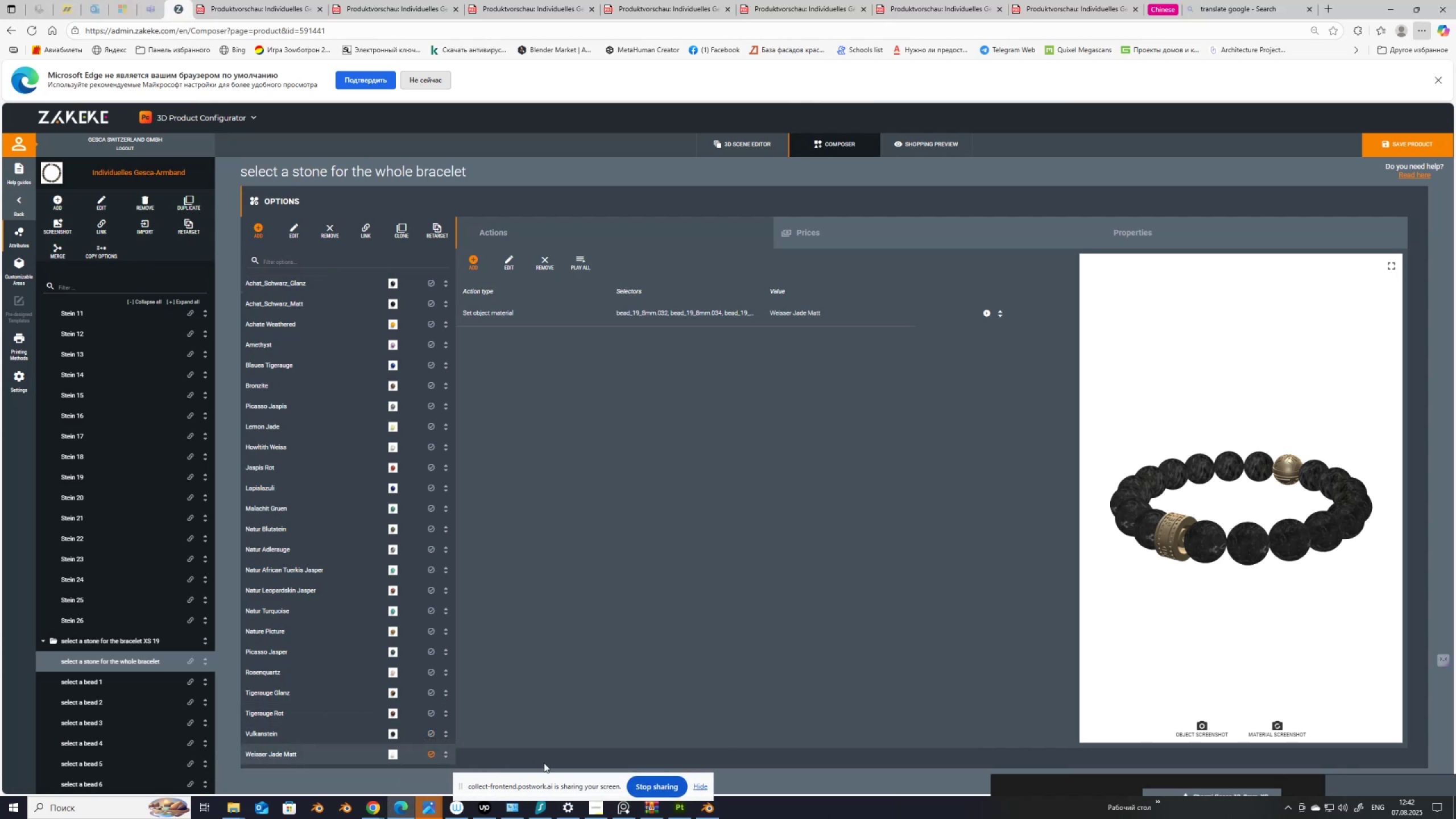 
wait(8.38)
 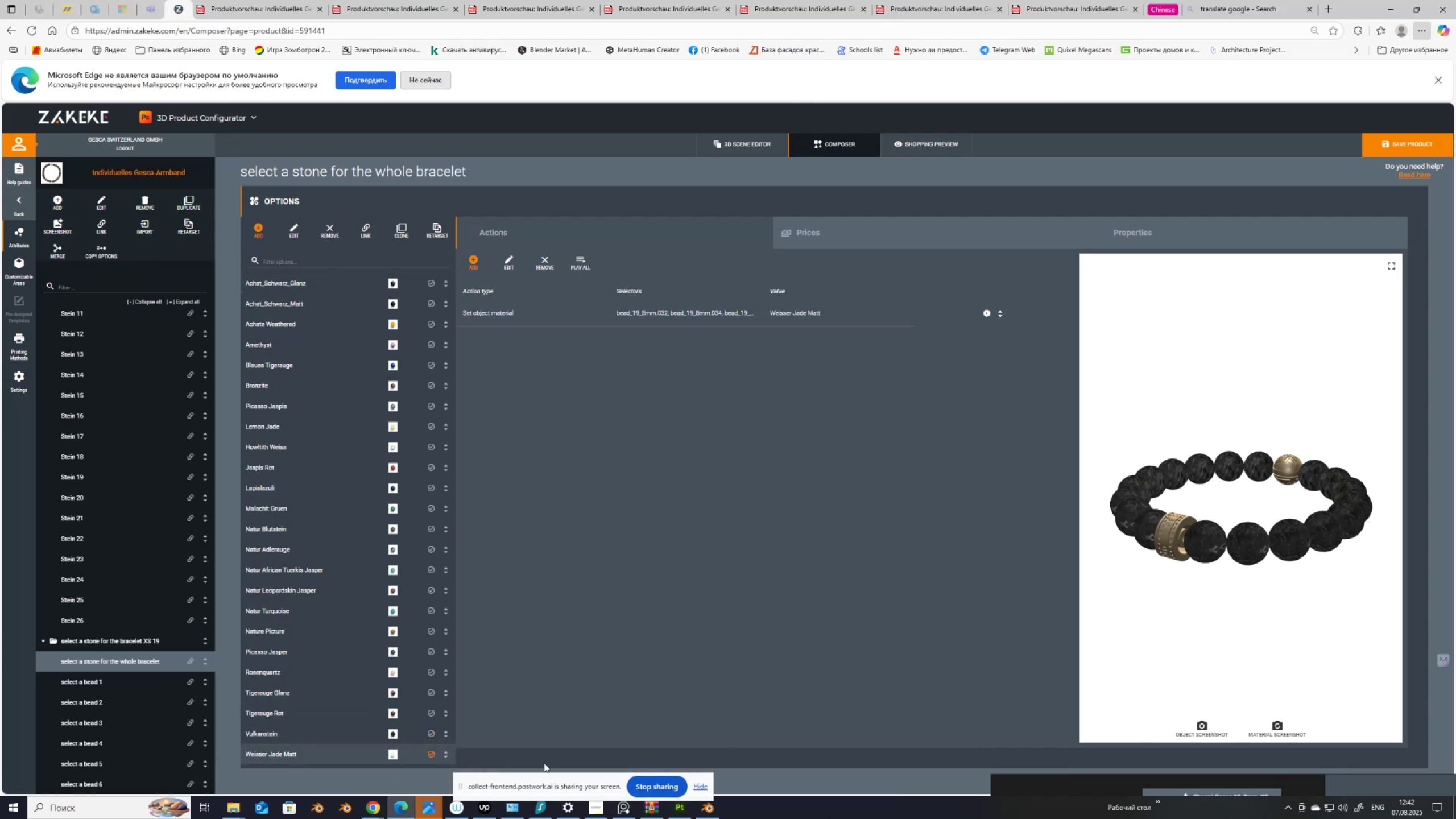 
left_click([106, 682])
 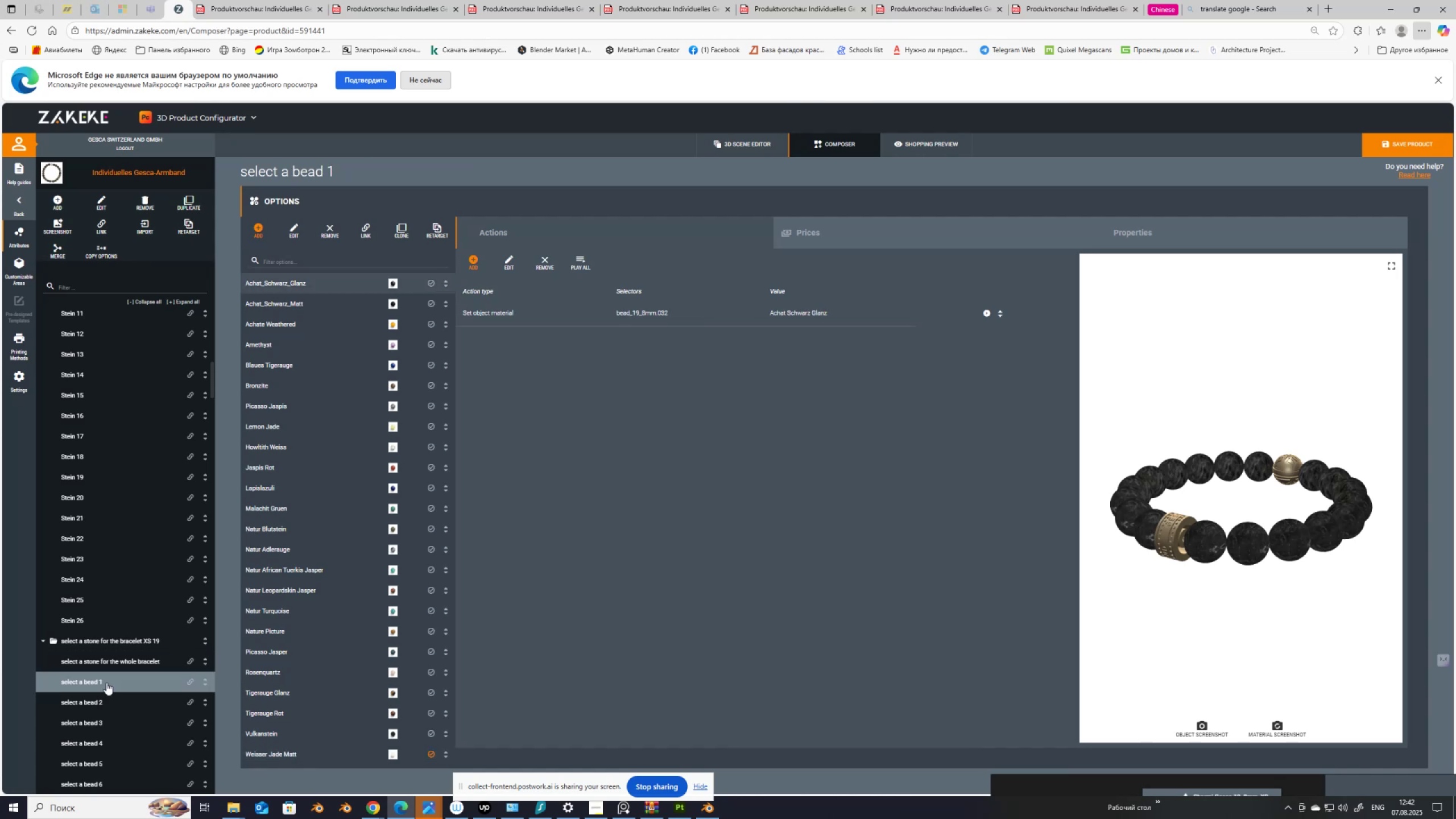 
wait(8.63)
 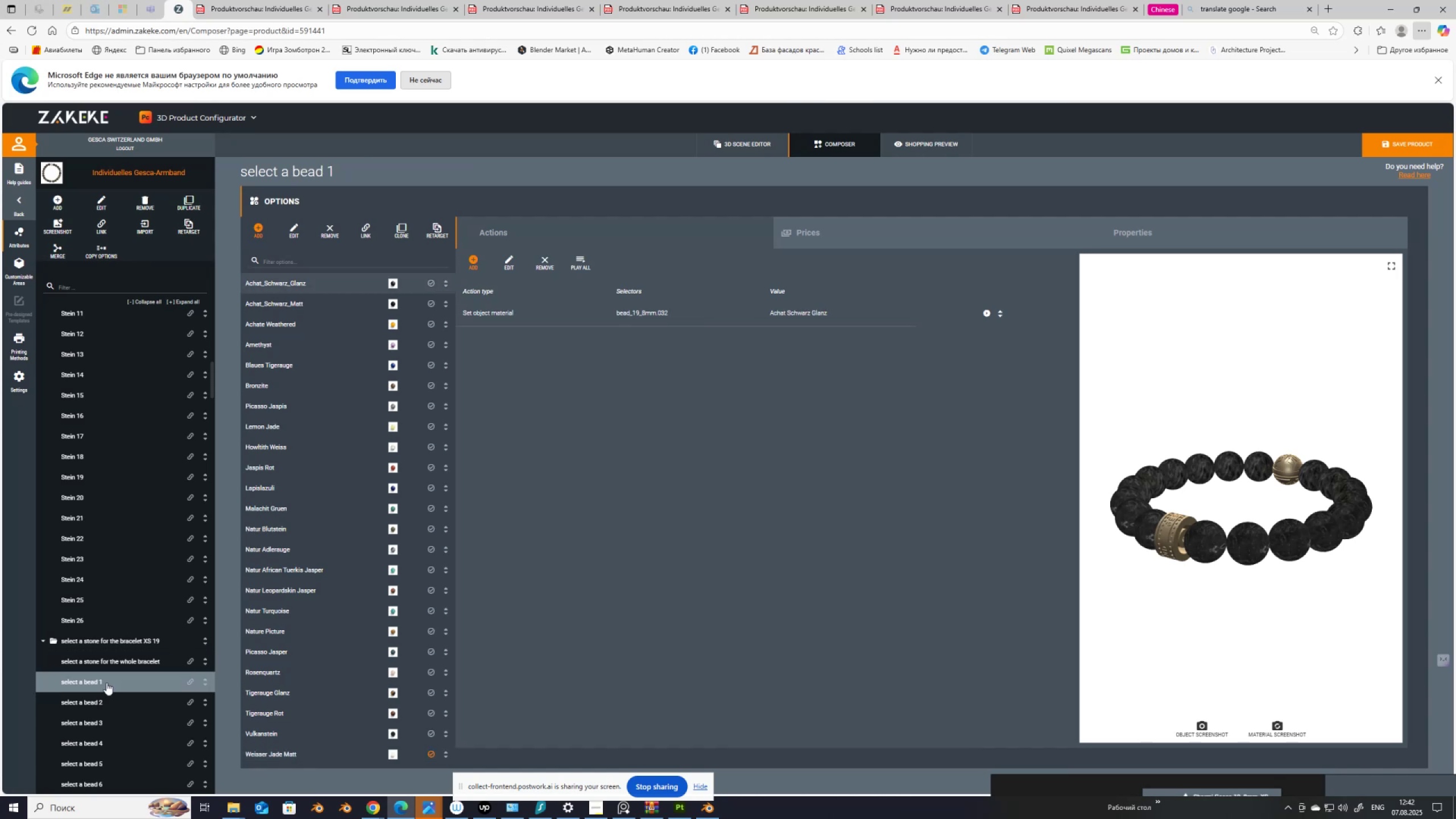 
left_click([104, 224])
 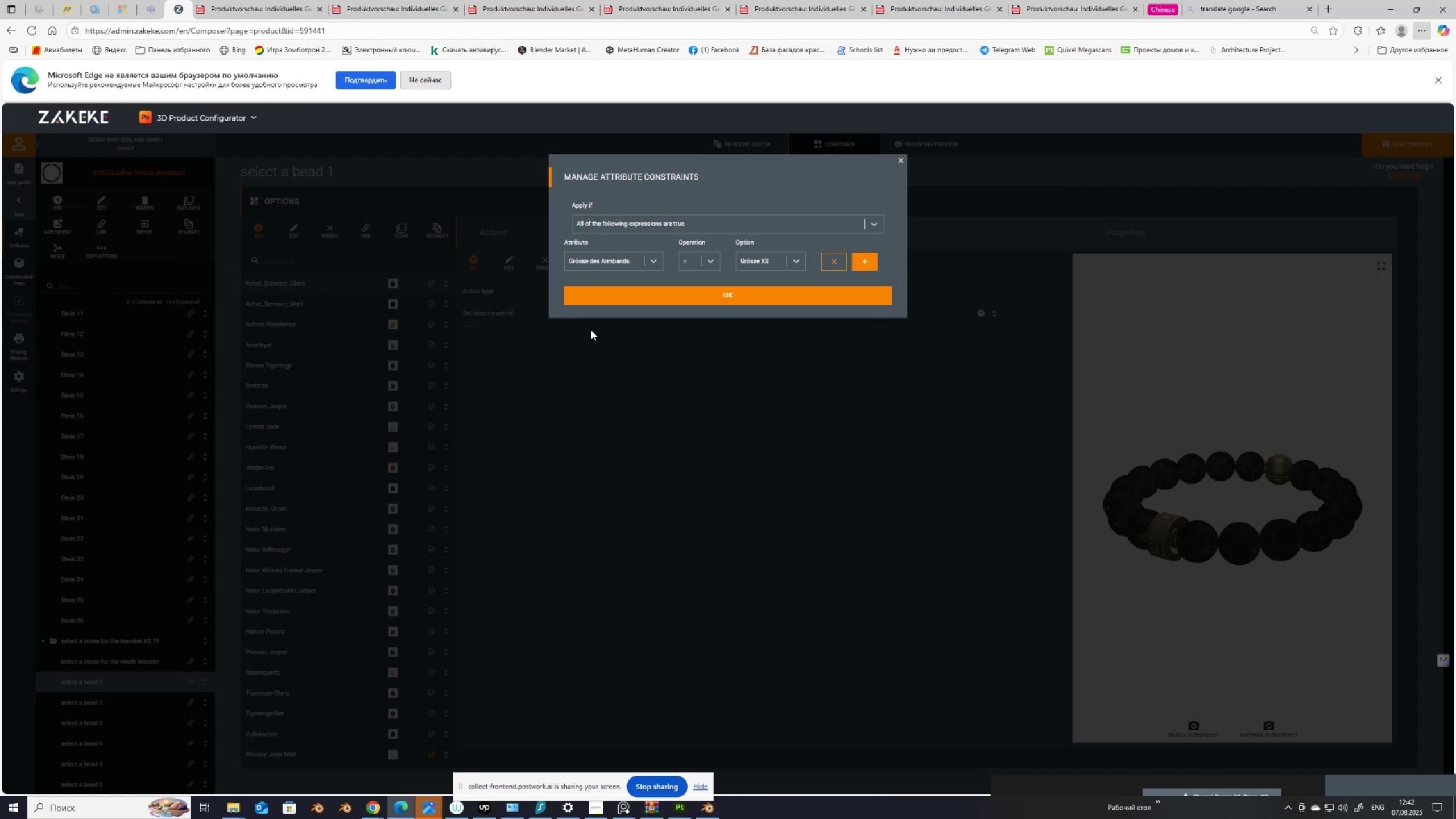 
wait(12.02)
 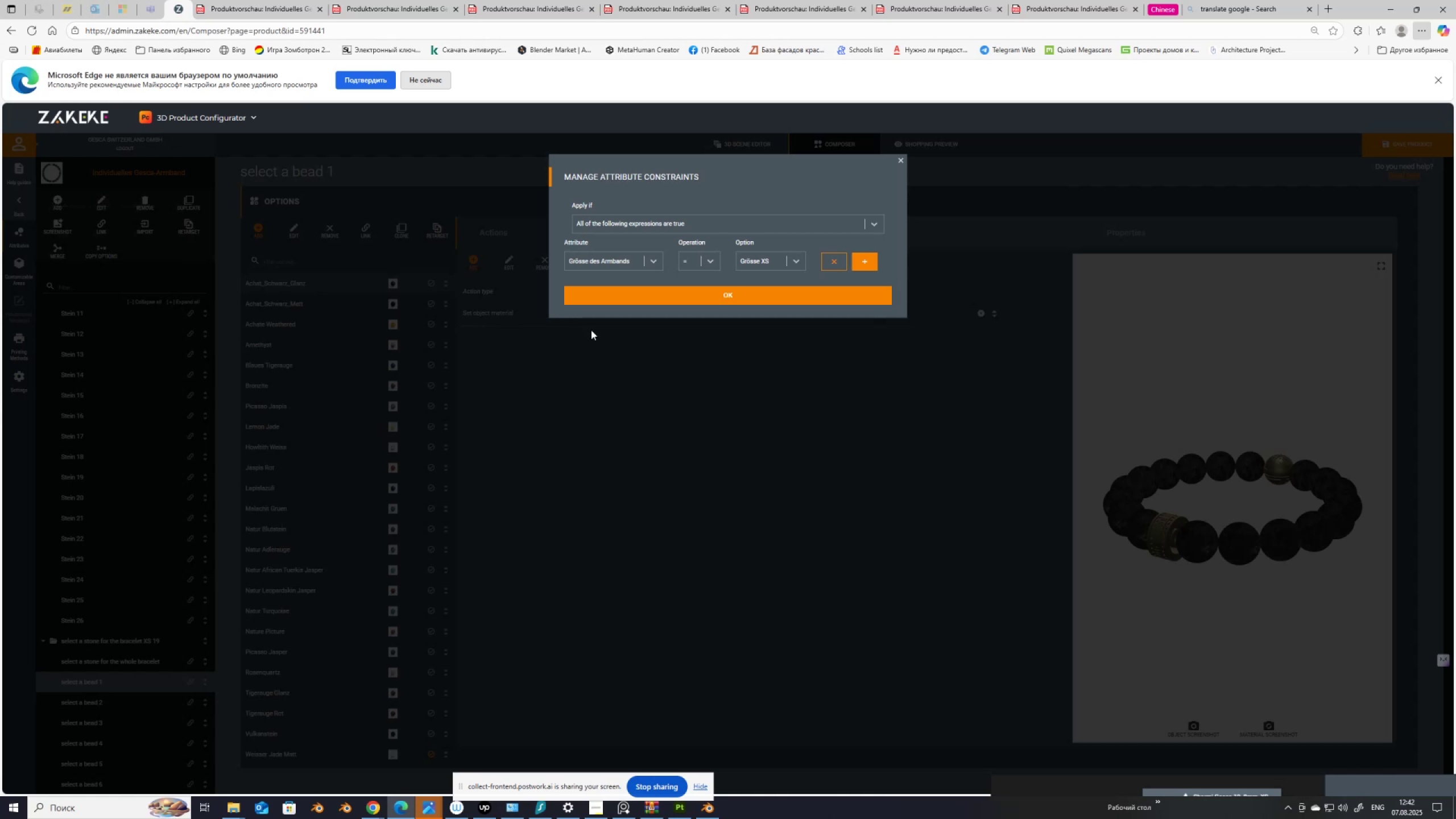 
left_click([870, 261])
 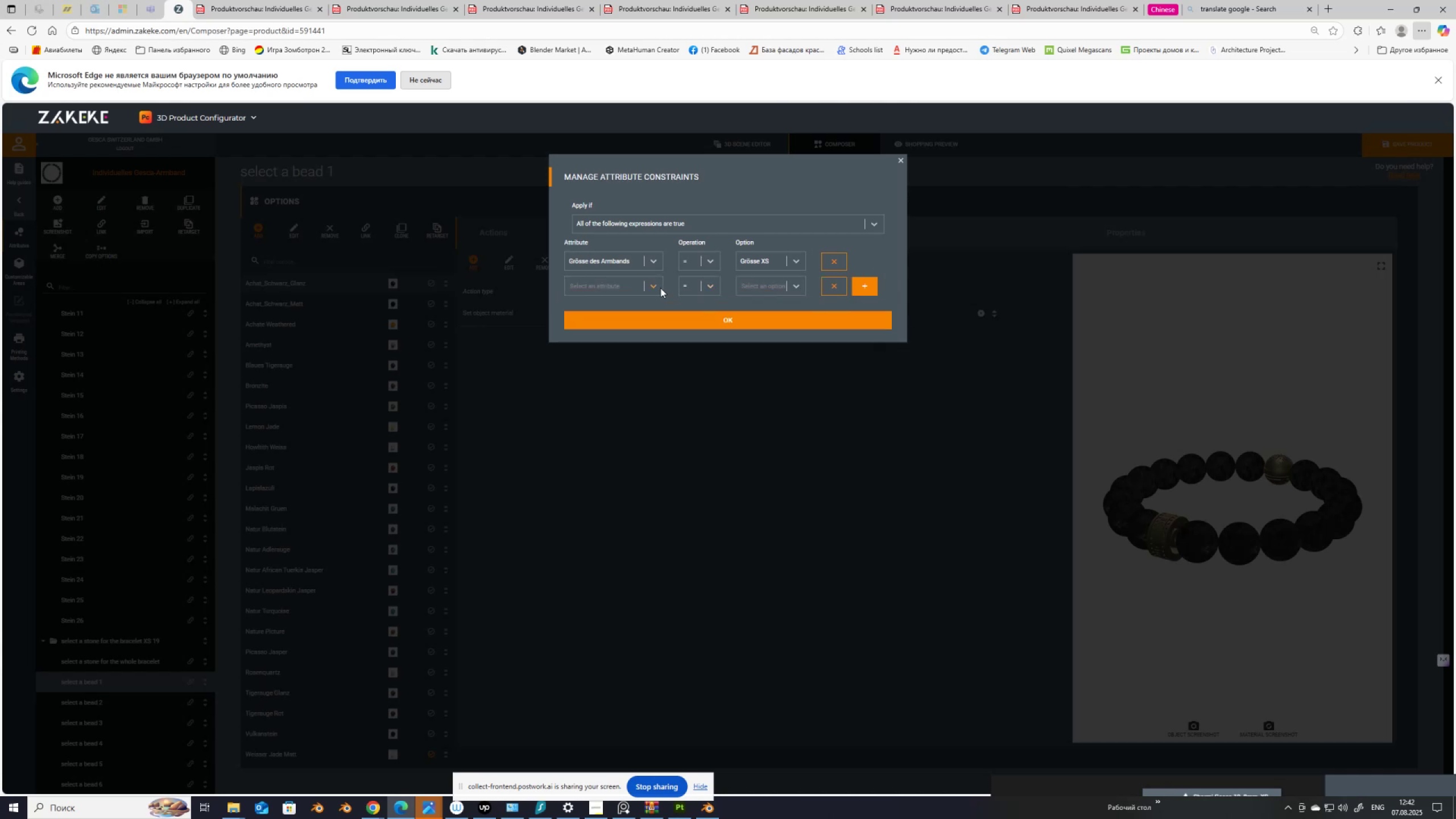 
left_click([655, 288])
 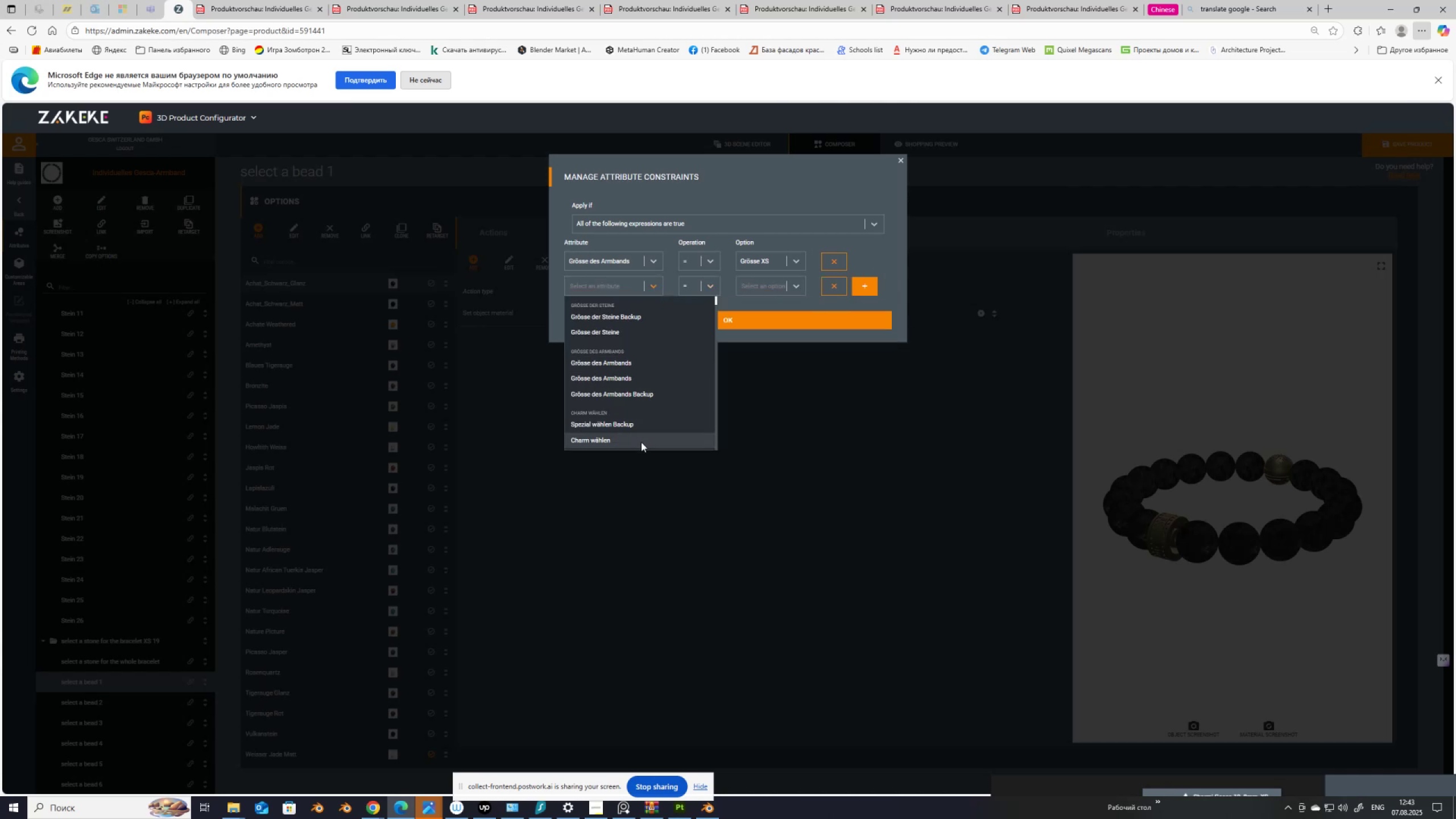 
wait(9.94)
 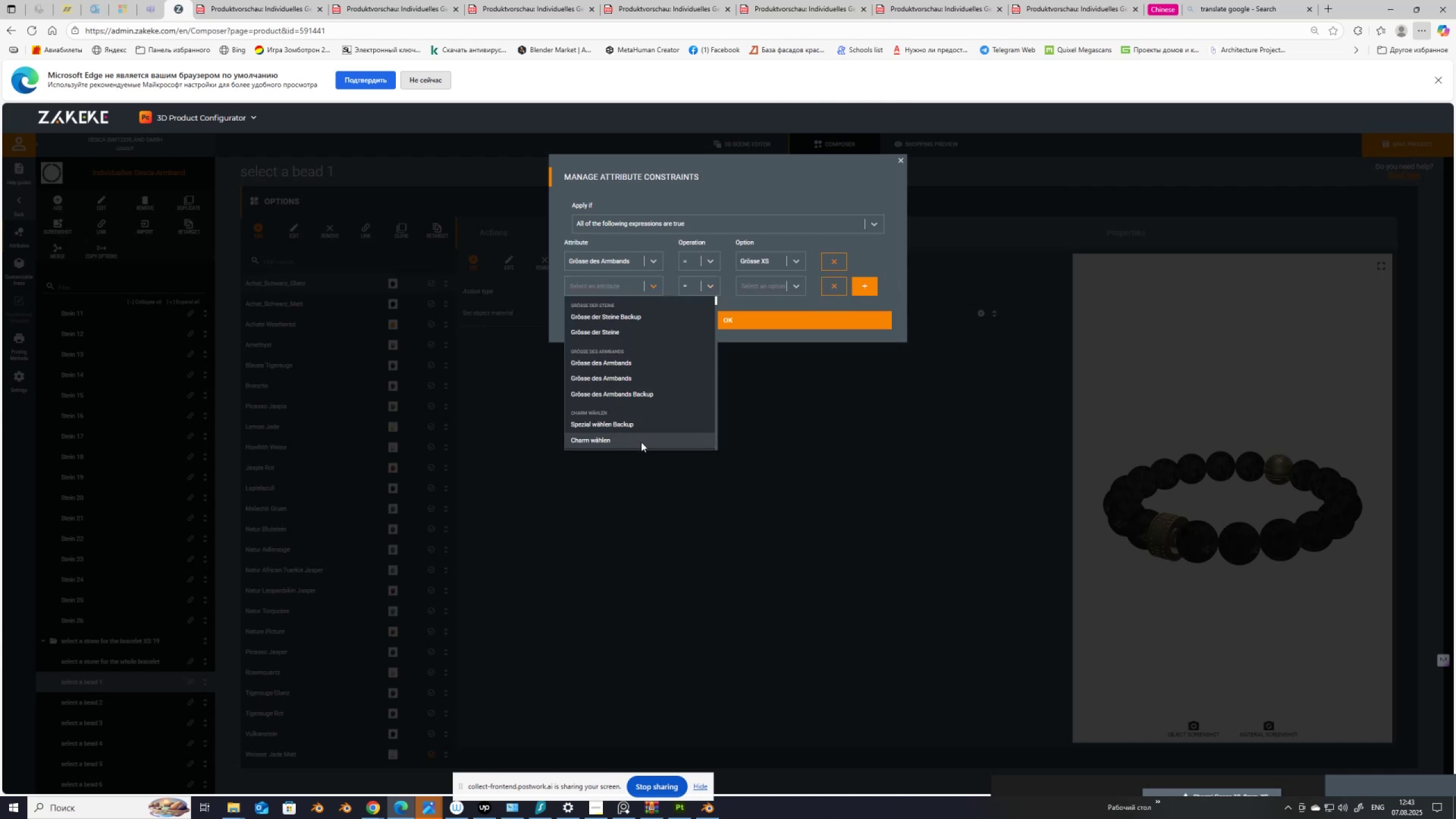 
left_click([641, 379])
 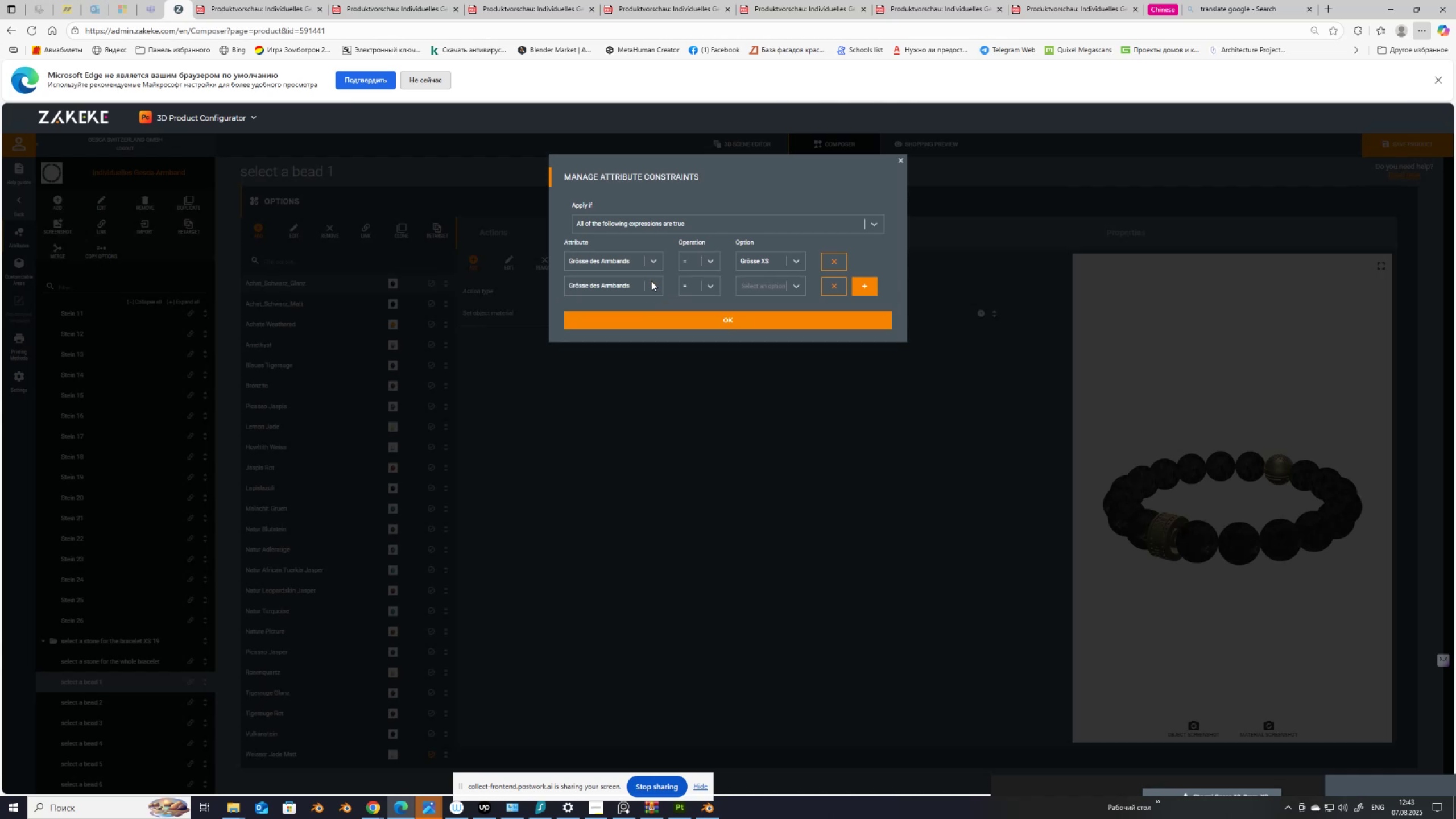 
left_click([651, 280])
 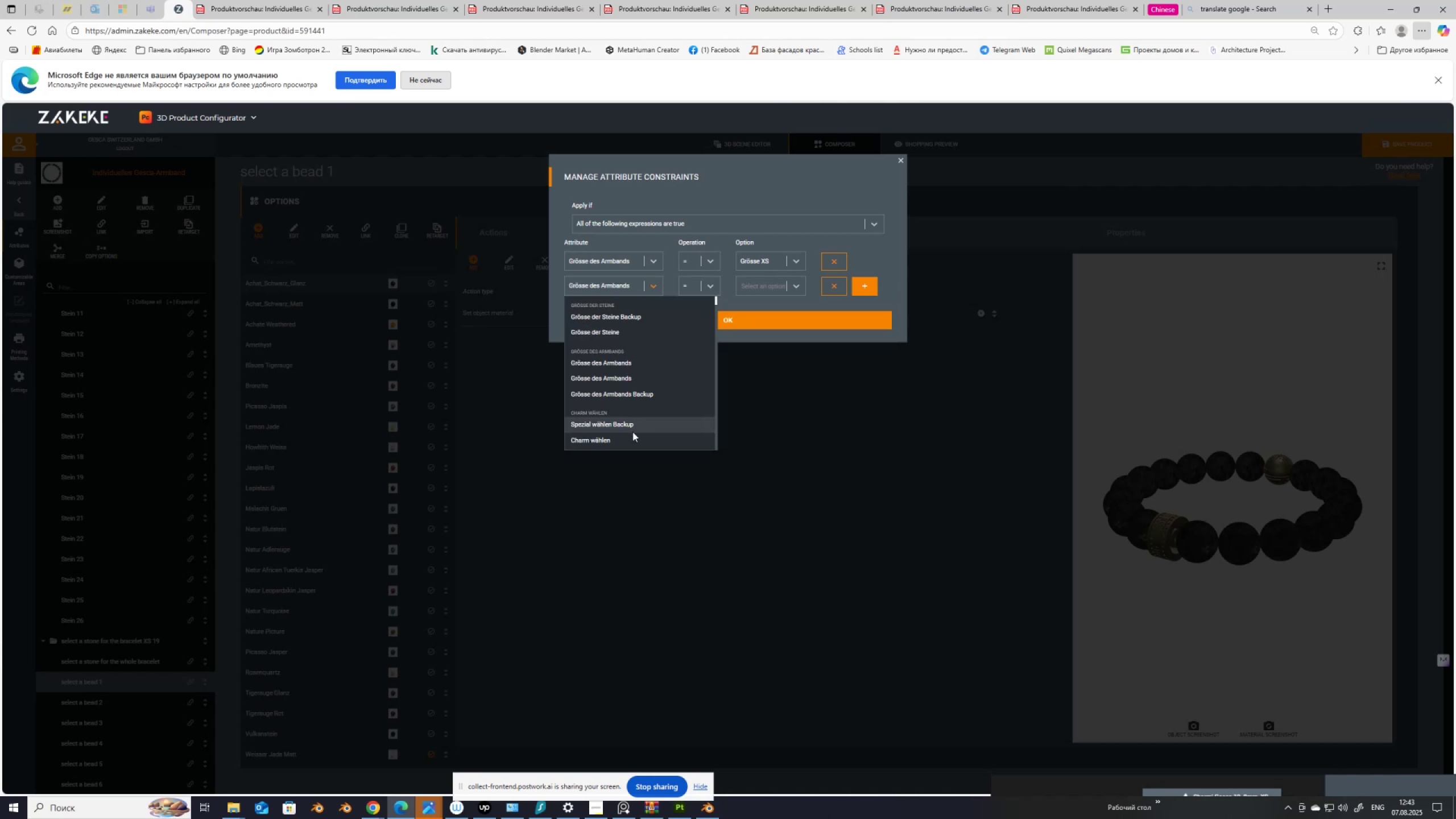 
wait(8.74)
 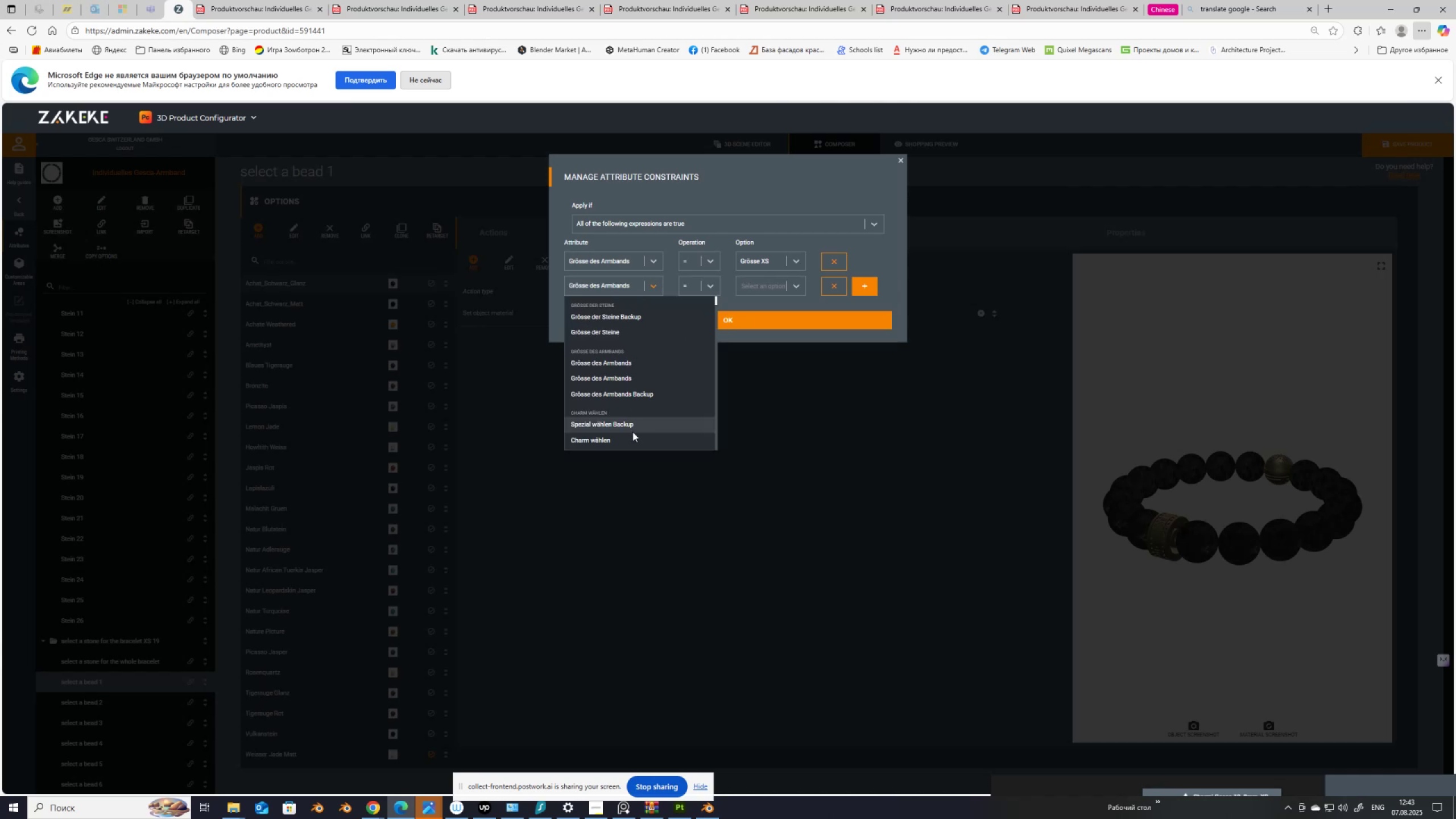 
left_click([782, 368])
 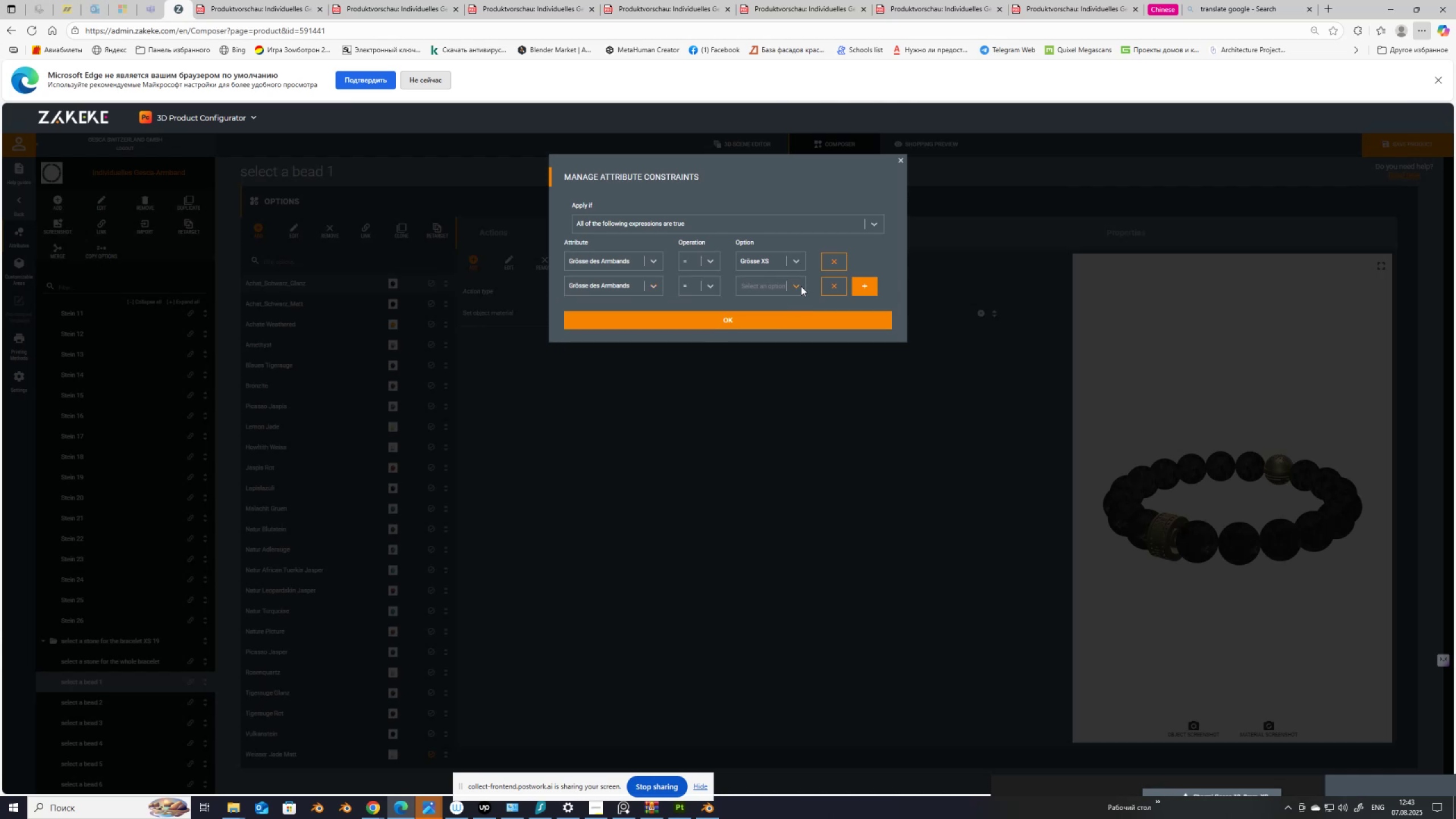 
left_click([801, 286])
 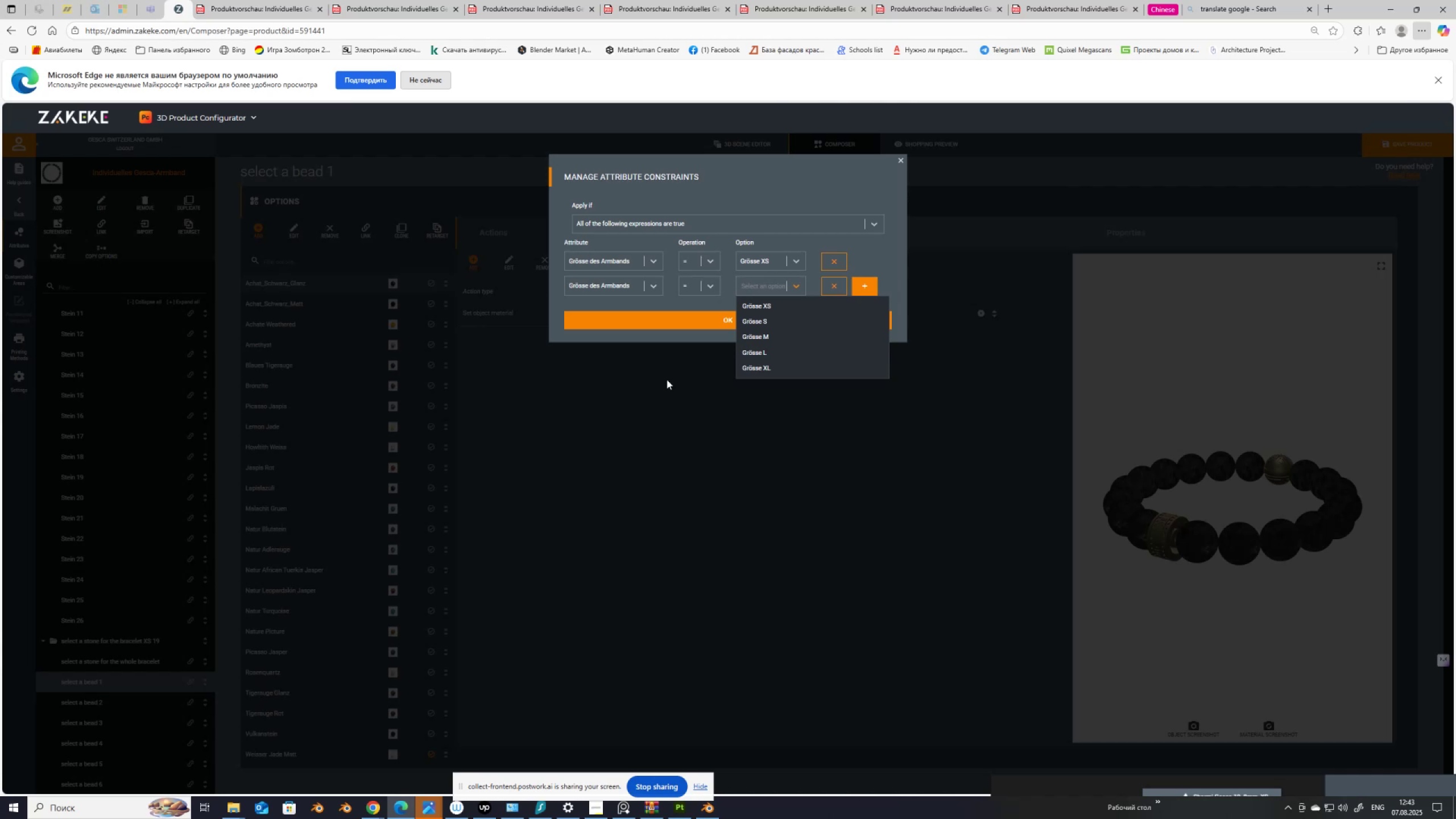 
wait(19.39)
 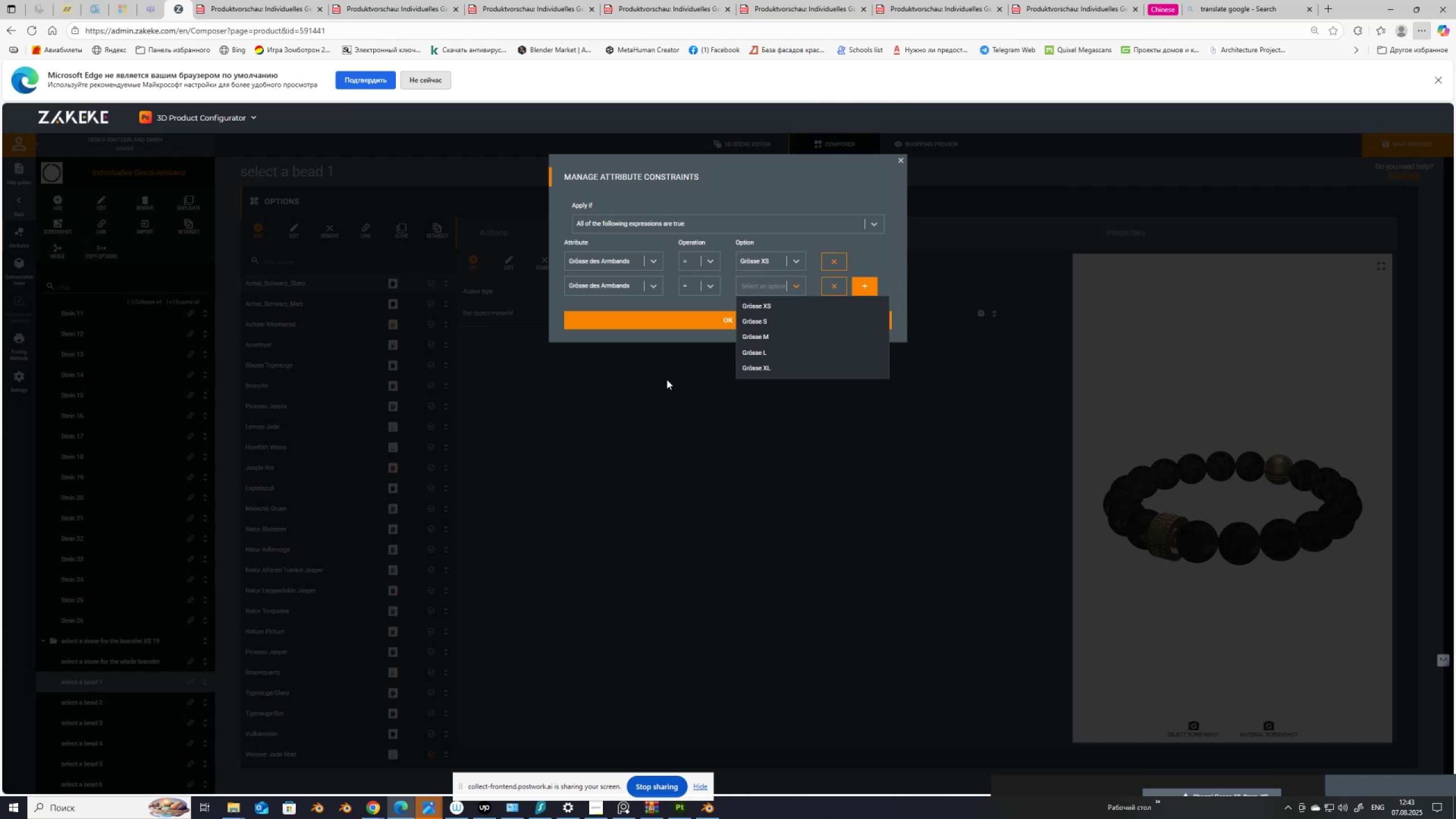 
left_click([667, 379])
 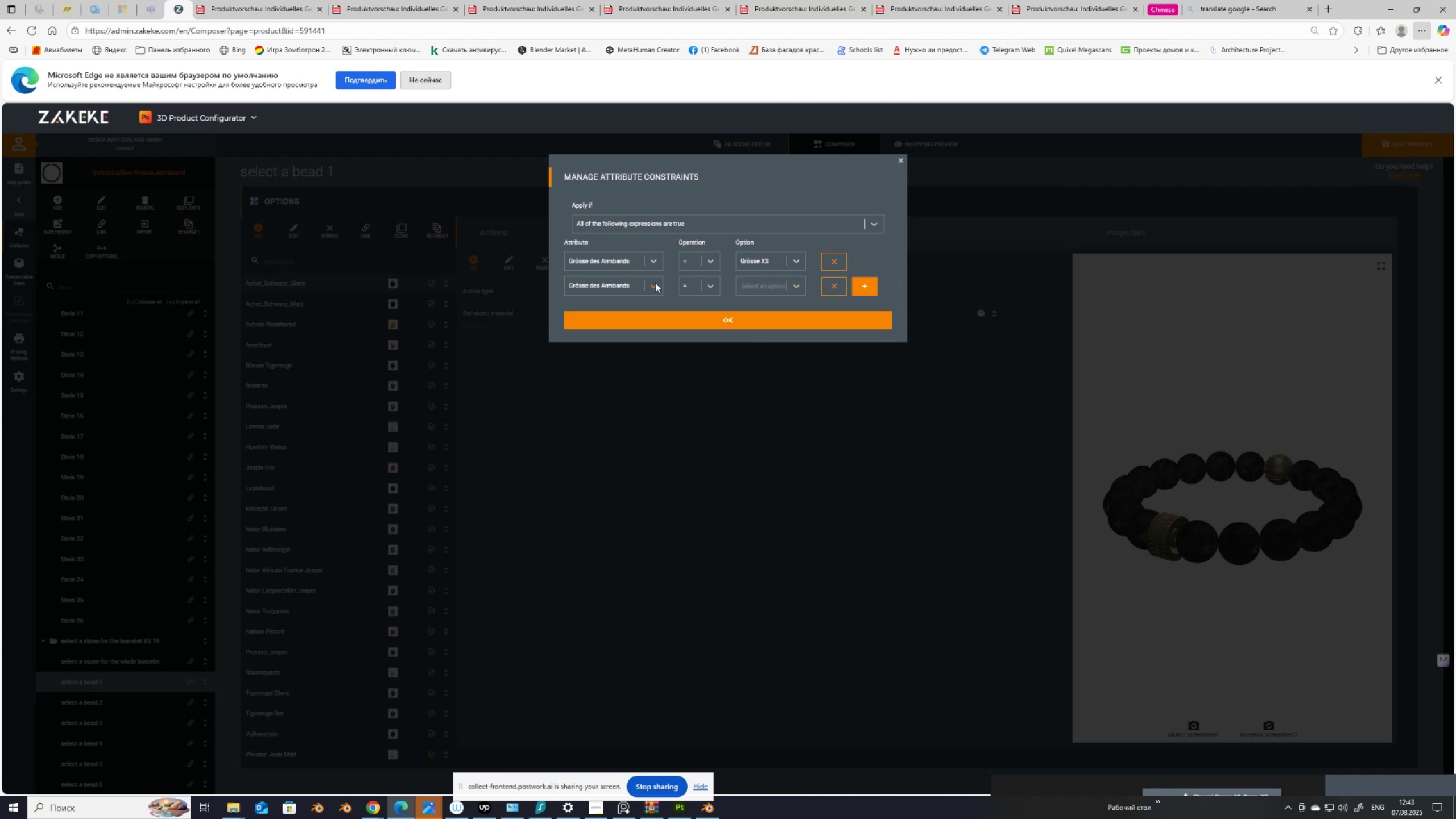 
left_click([655, 283])
 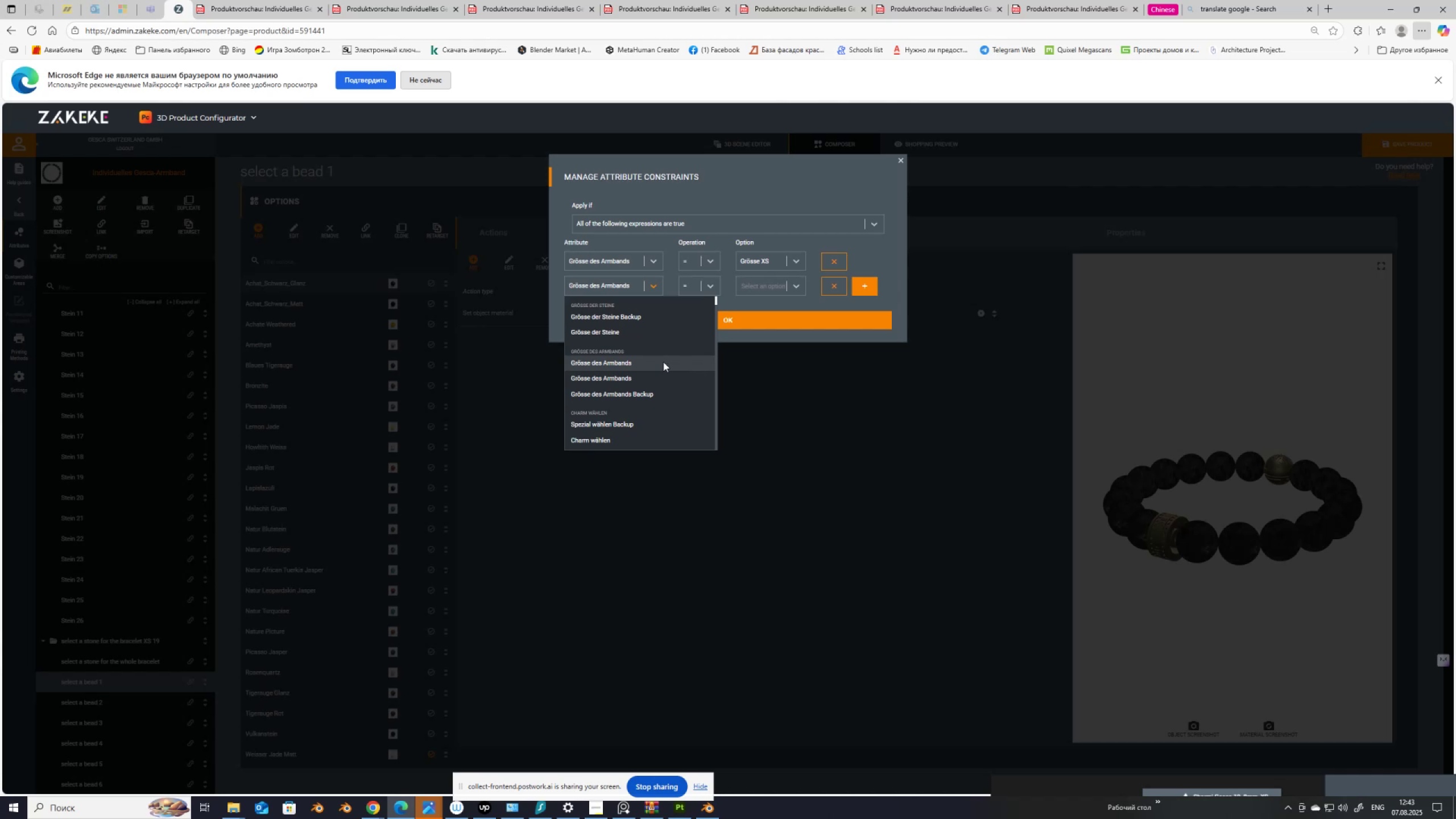 
wait(10.8)
 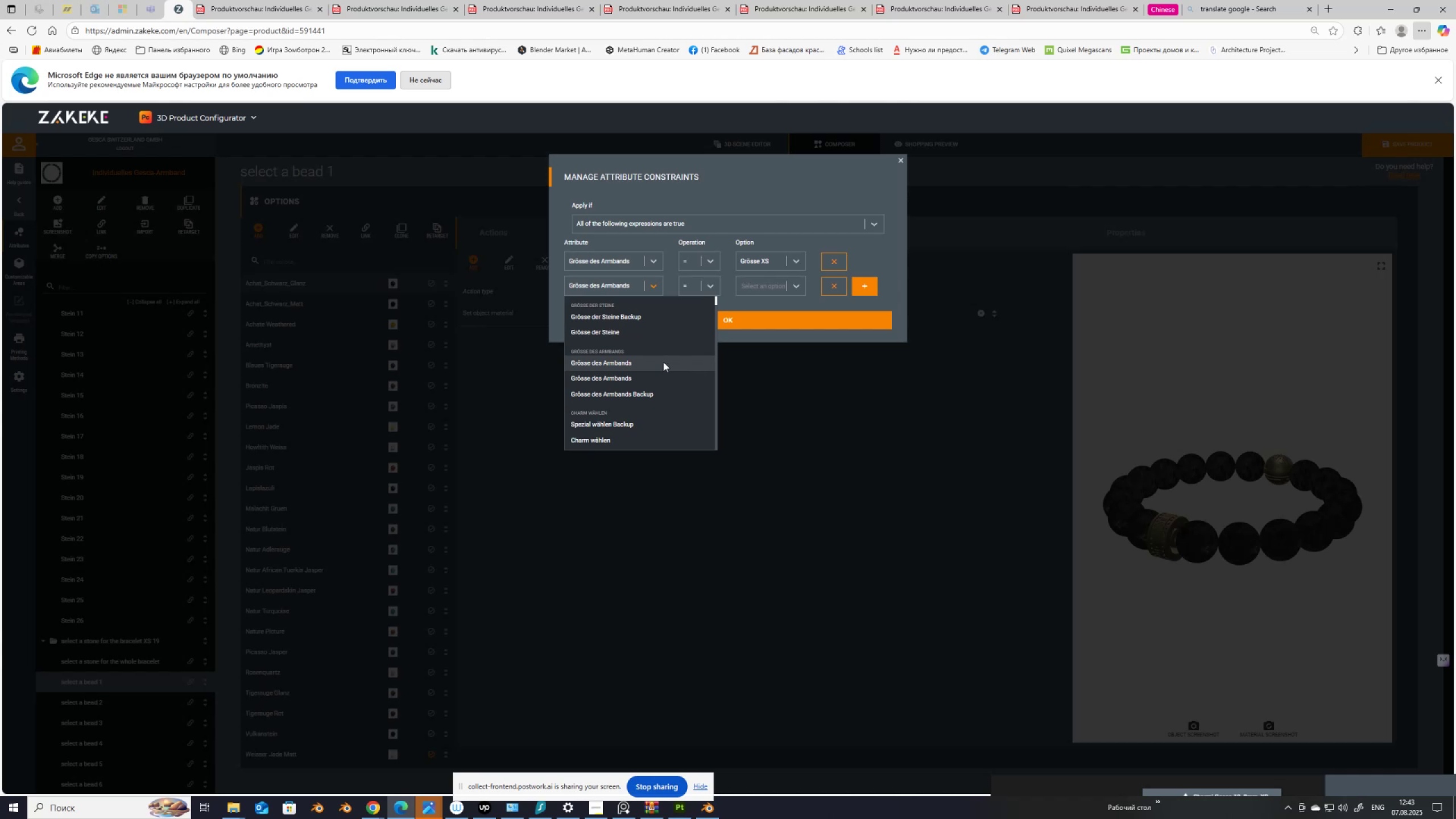 
left_click([665, 438])
 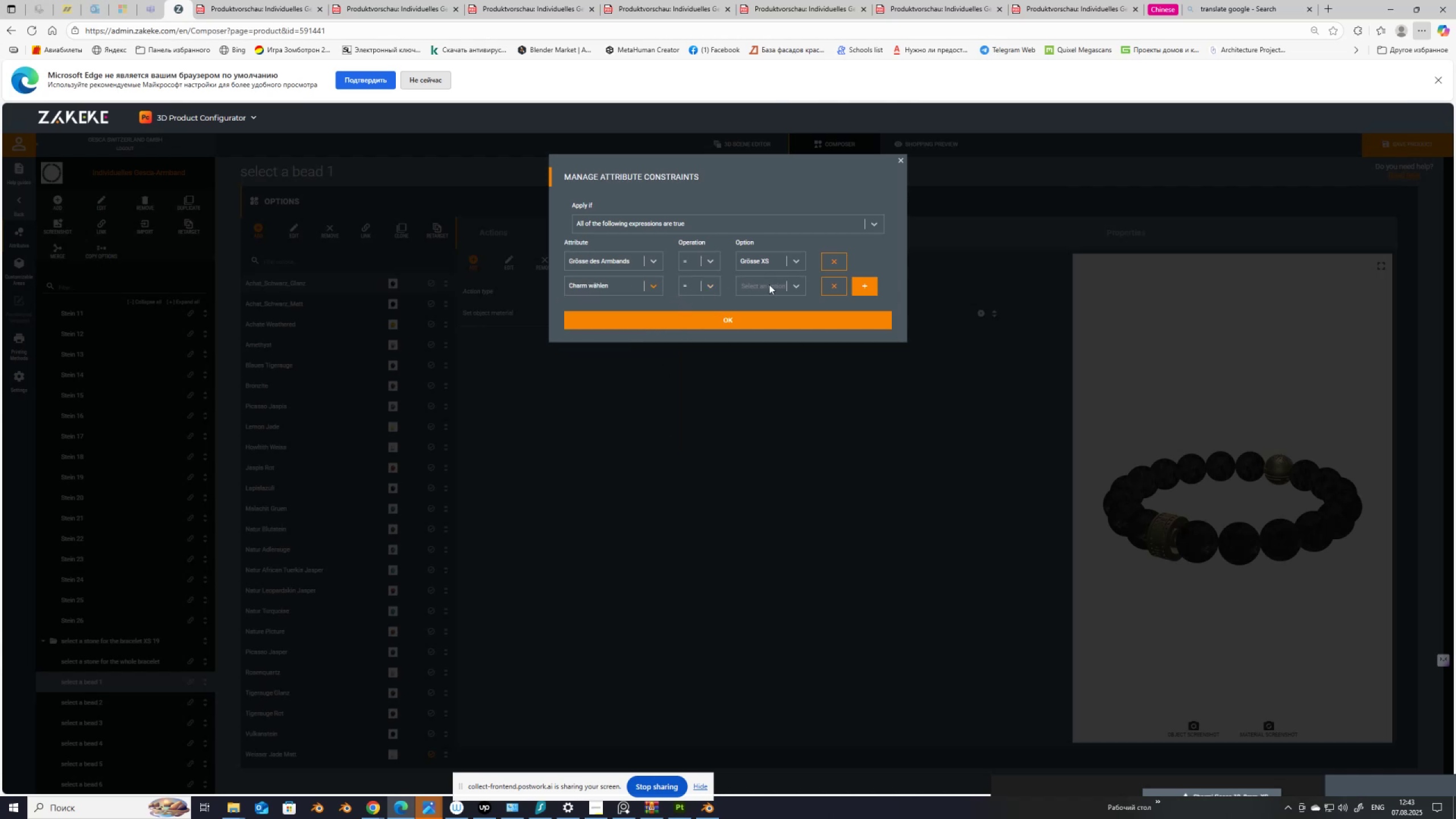 
left_click([796, 288])
 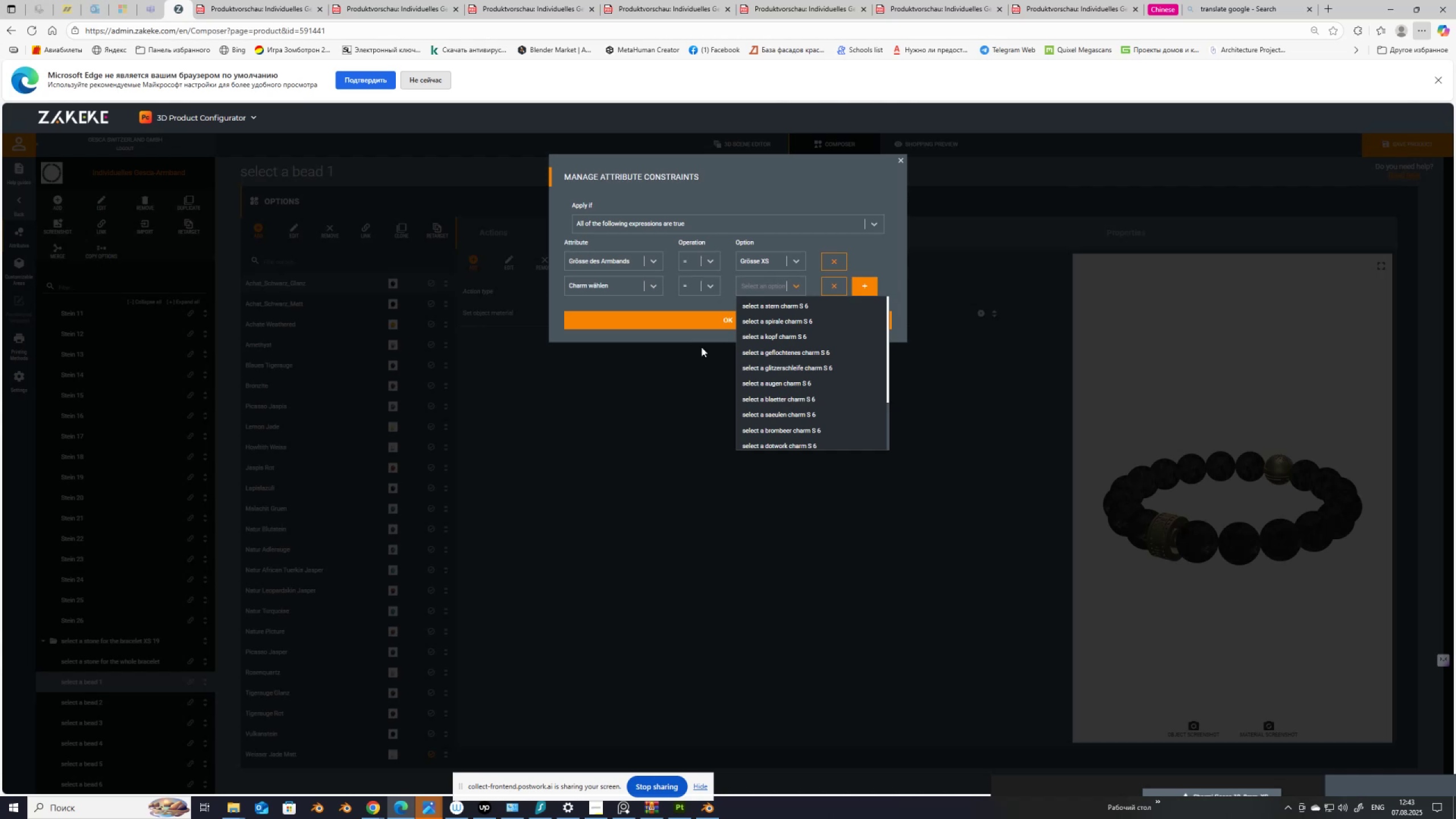 
left_click([624, 395])
 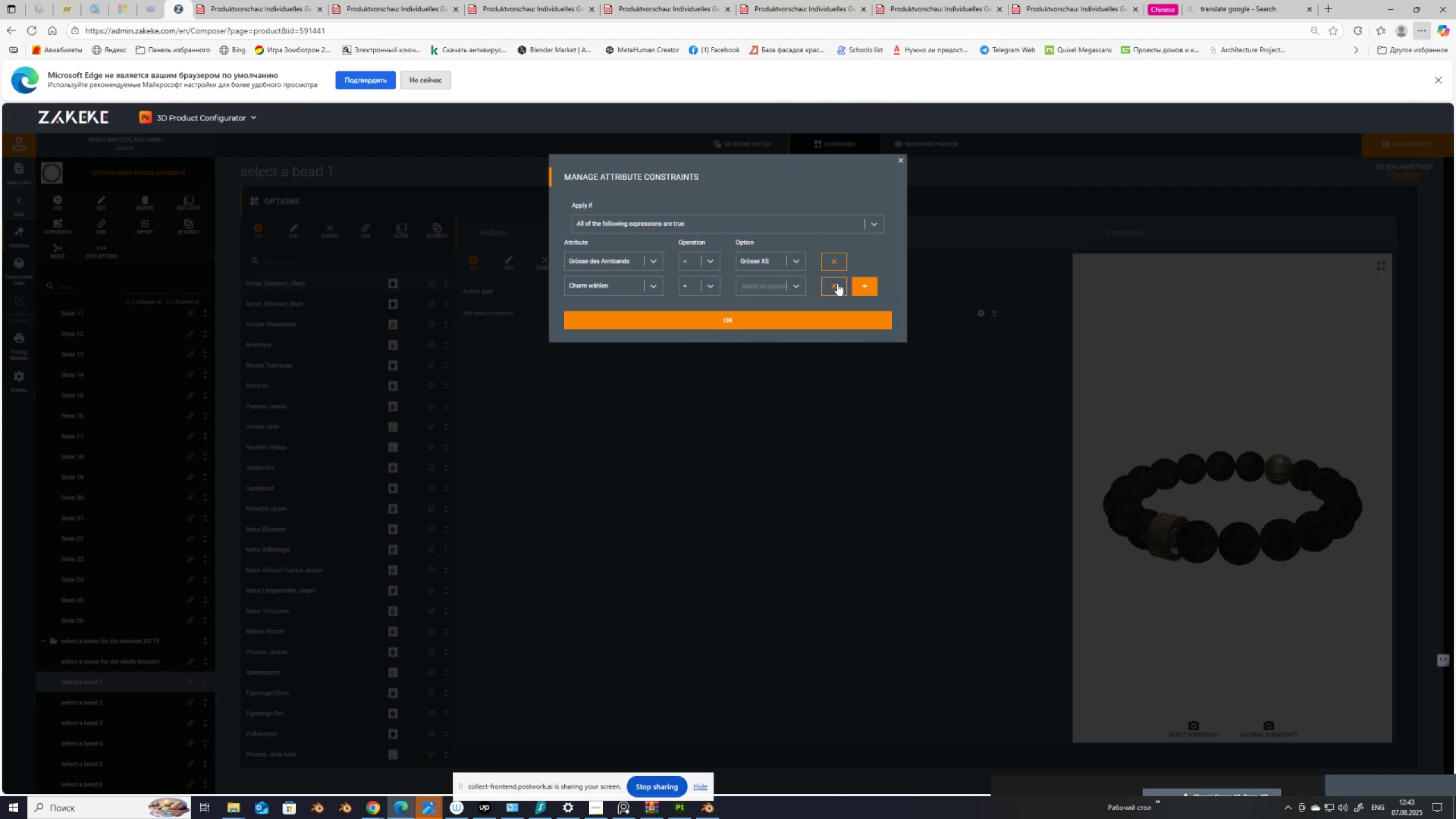 
left_click([834, 284])
 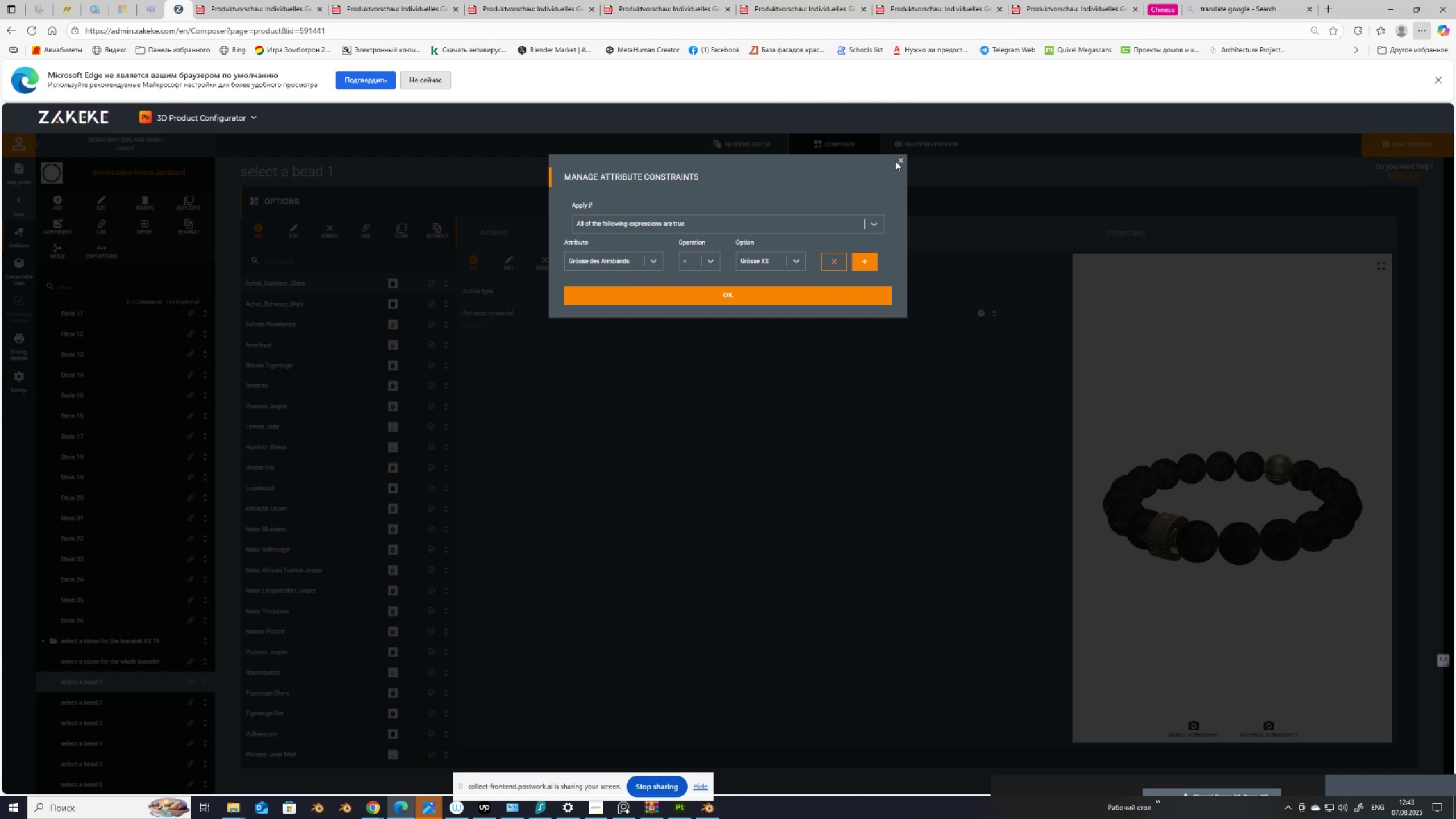 
left_click([899, 160])
 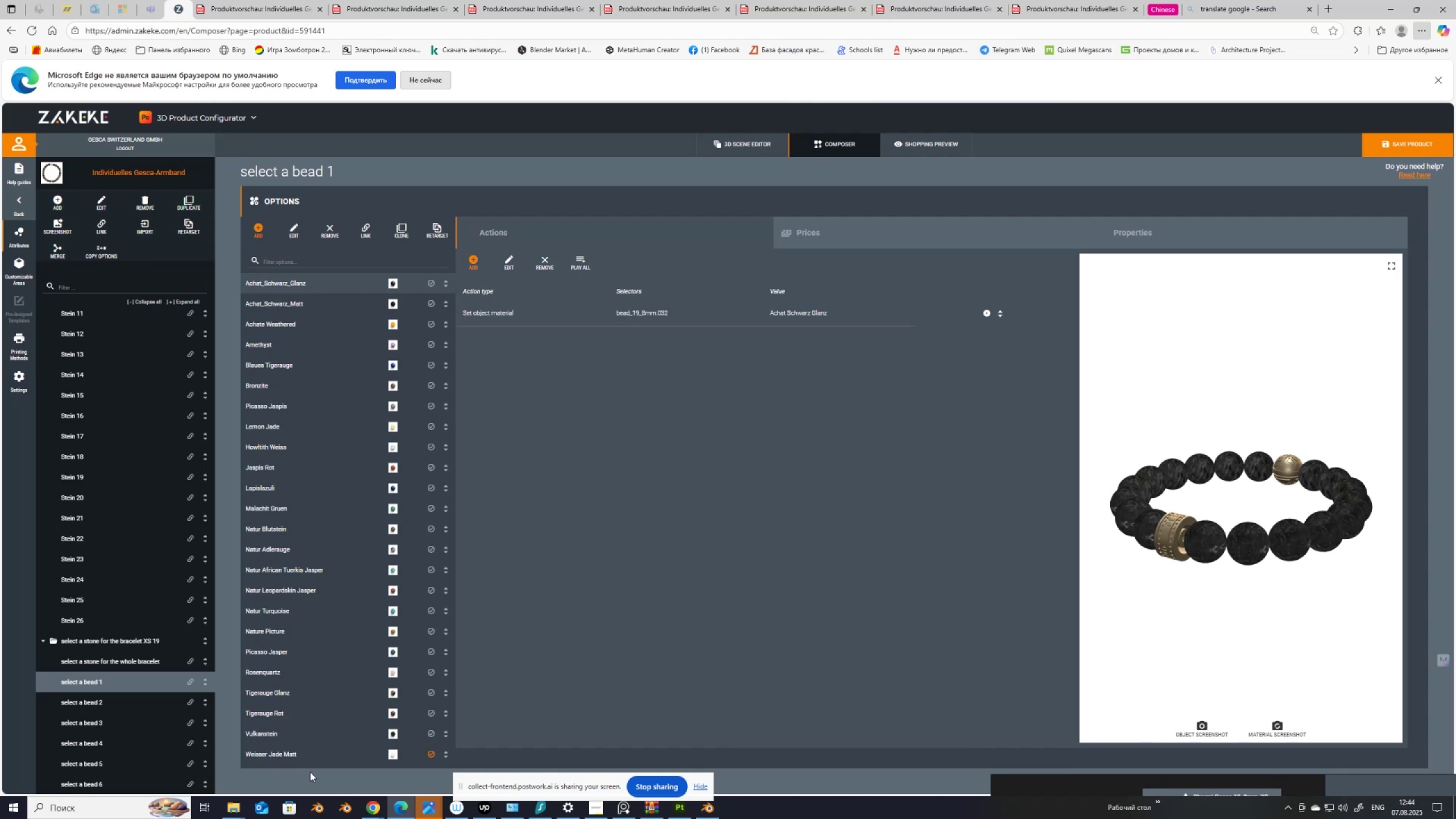 
wait(17.42)
 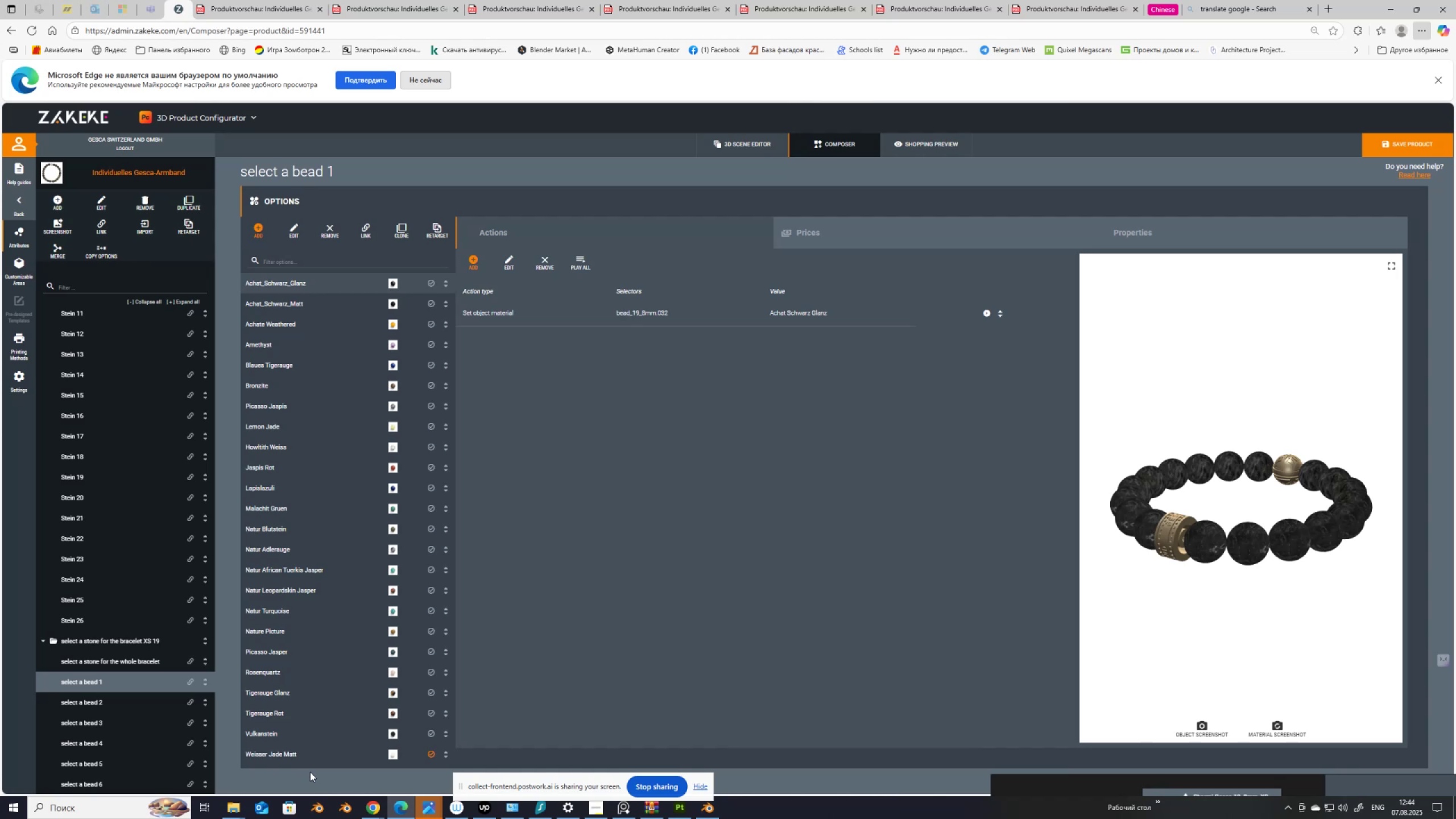 
left_click([104, 221])
 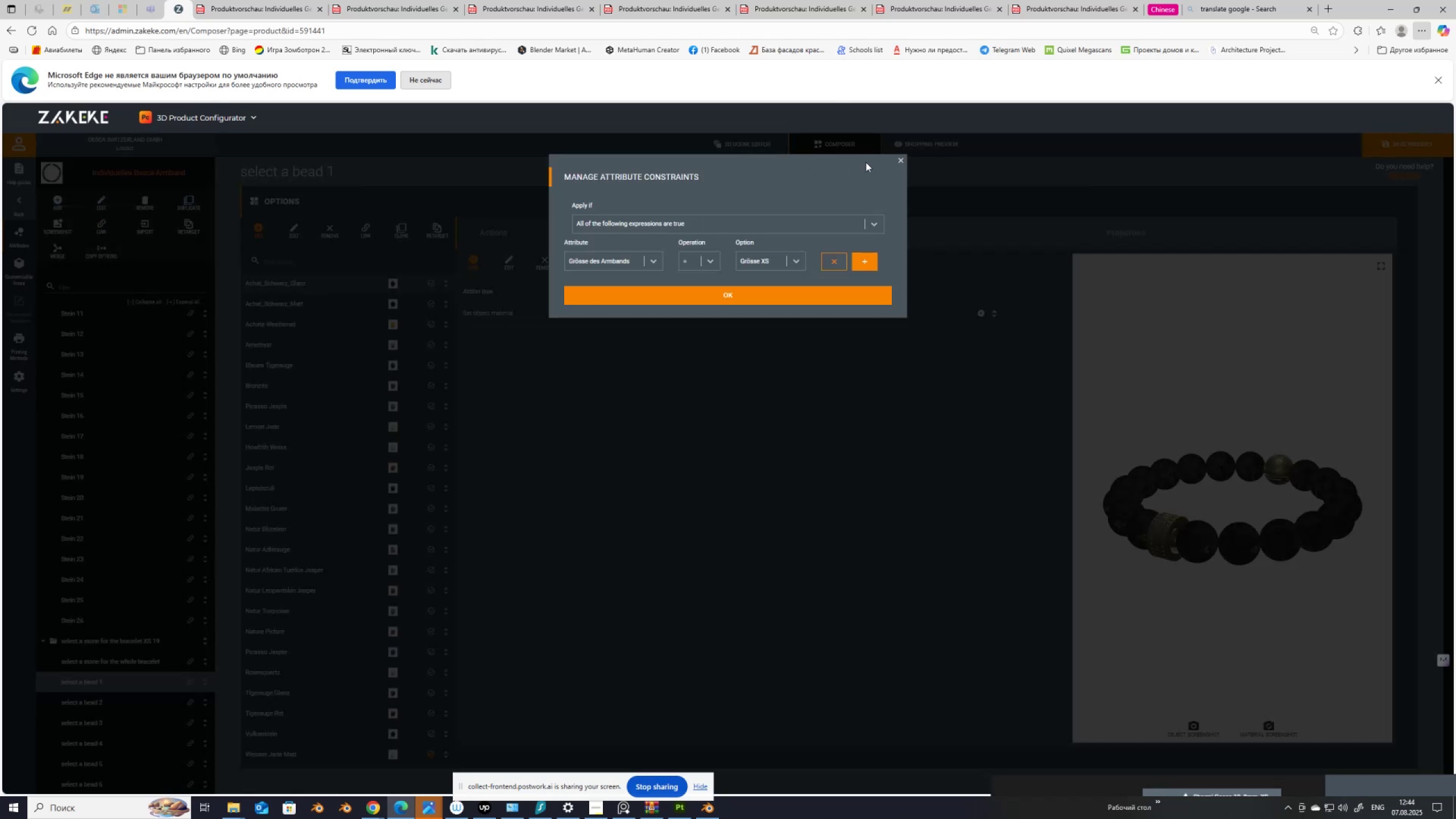 
left_click([904, 161])
 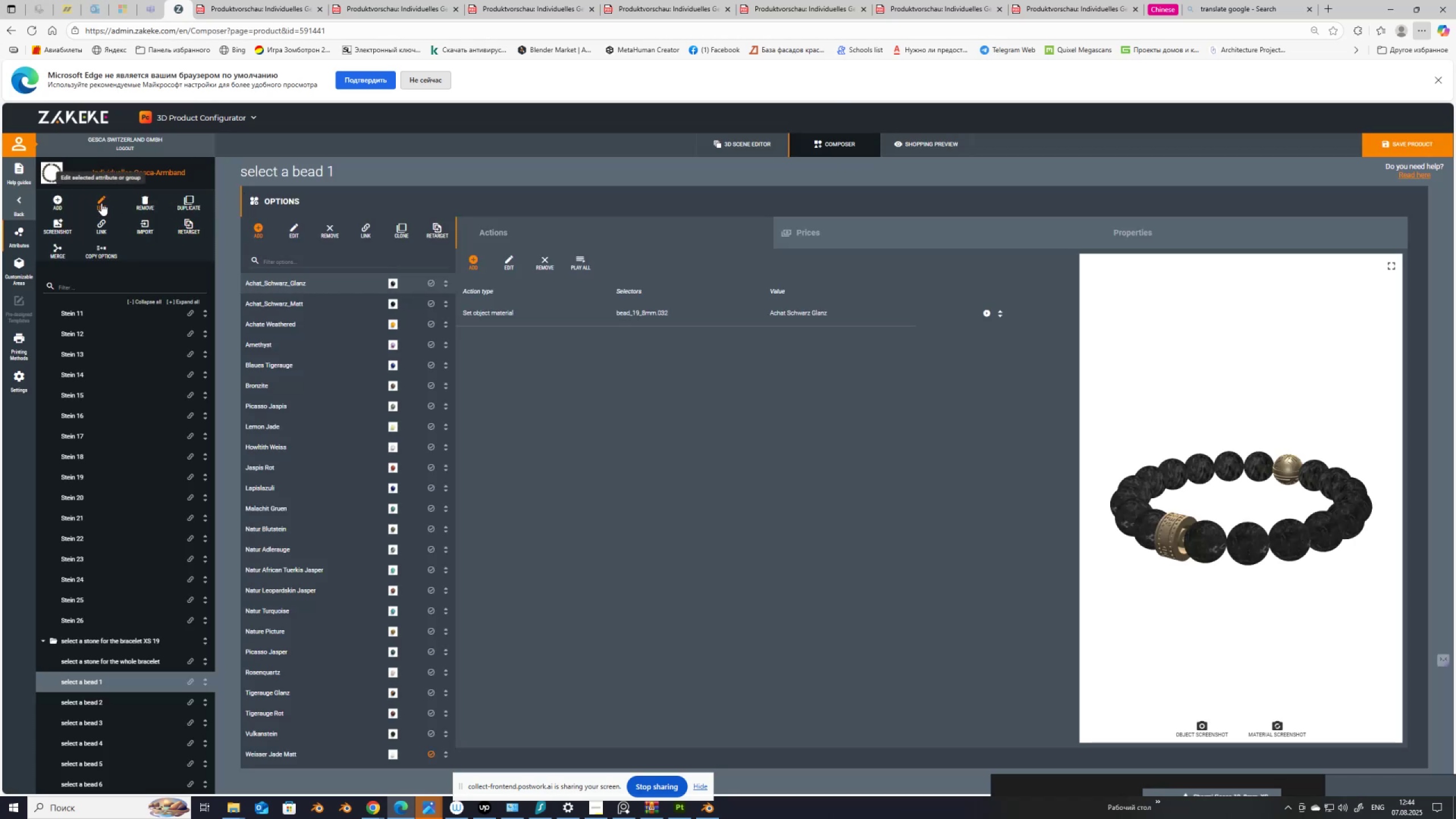 
left_click([101, 203])
 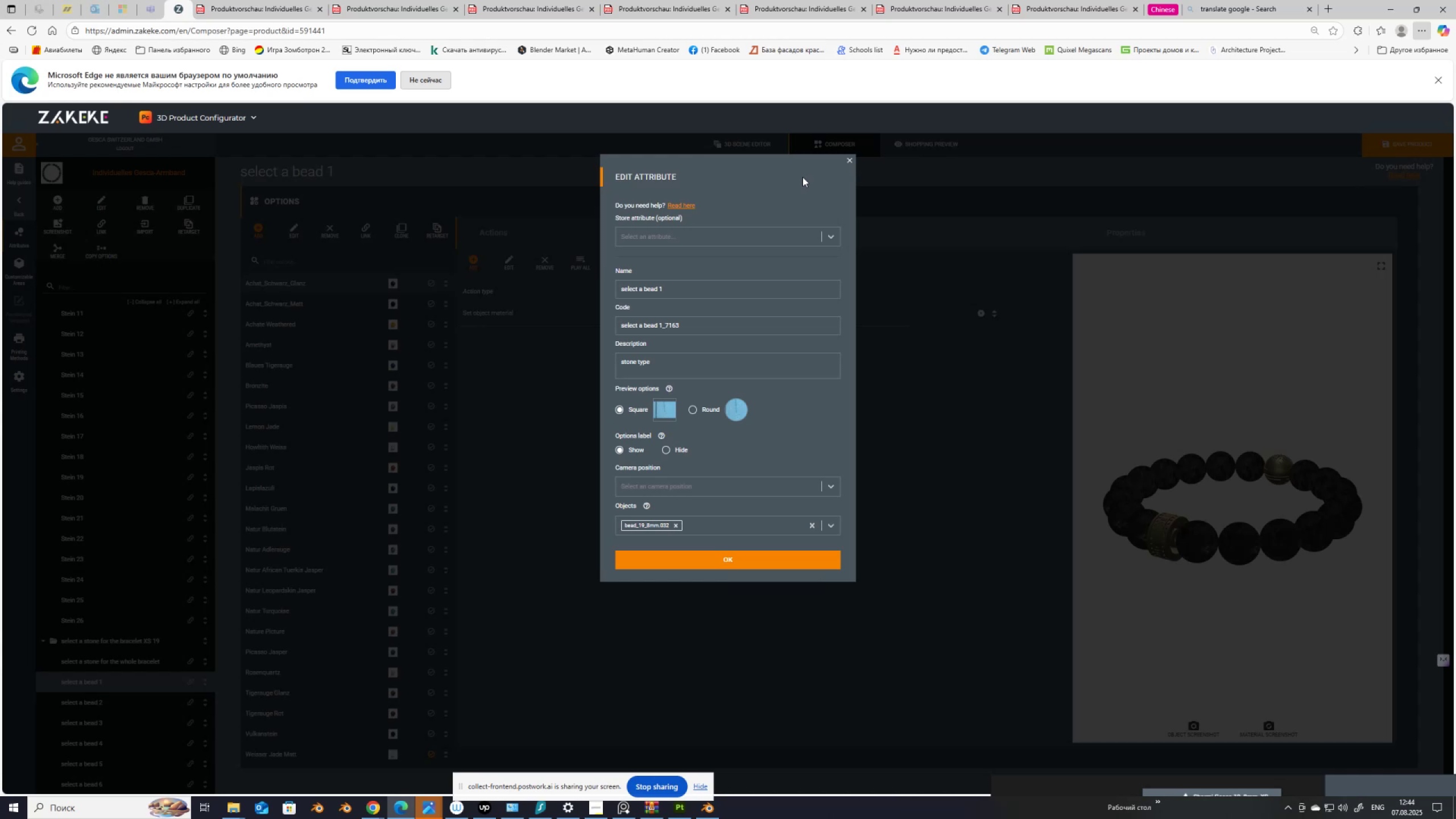 
wait(7.17)
 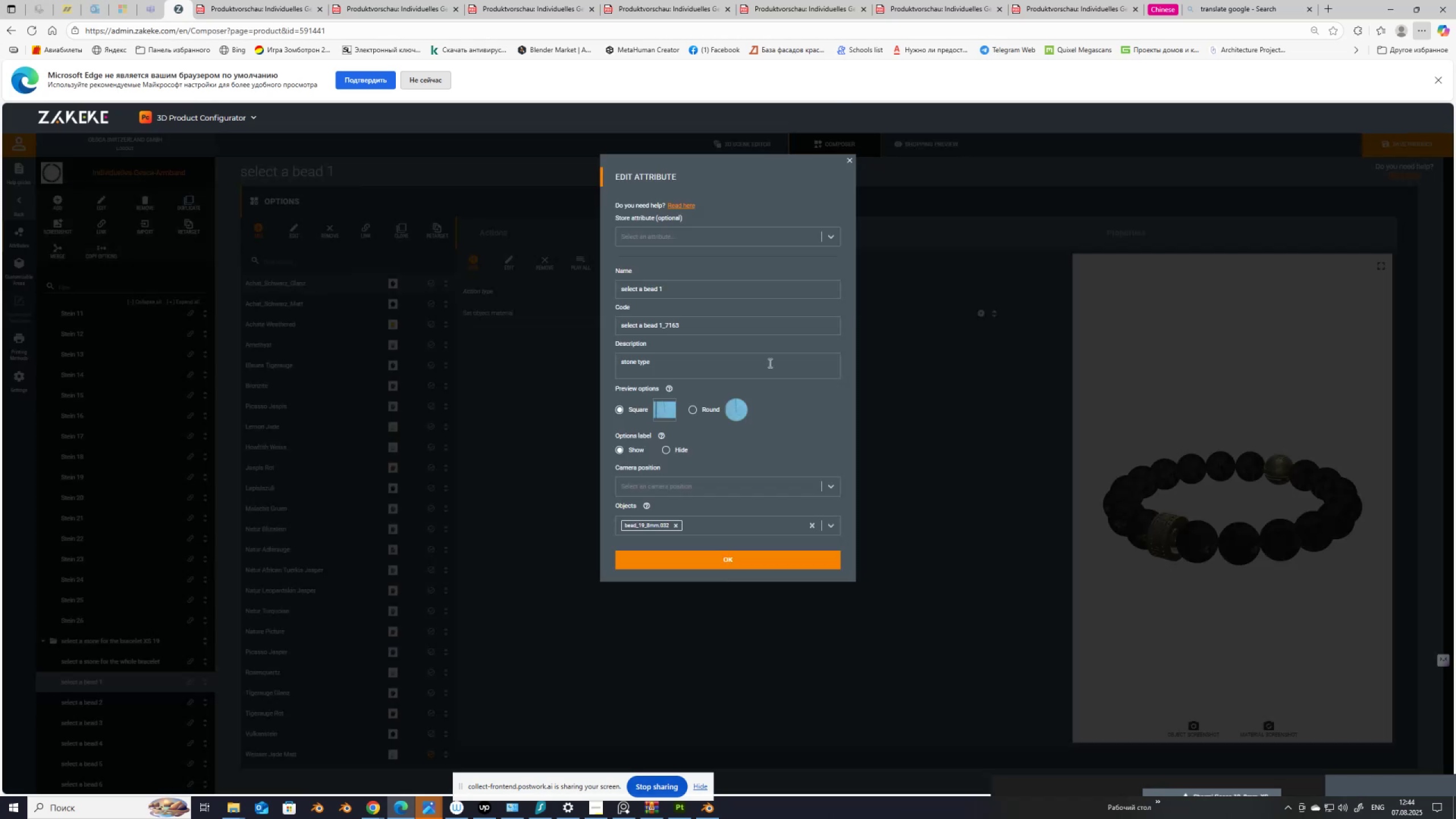 
left_click([851, 159])
 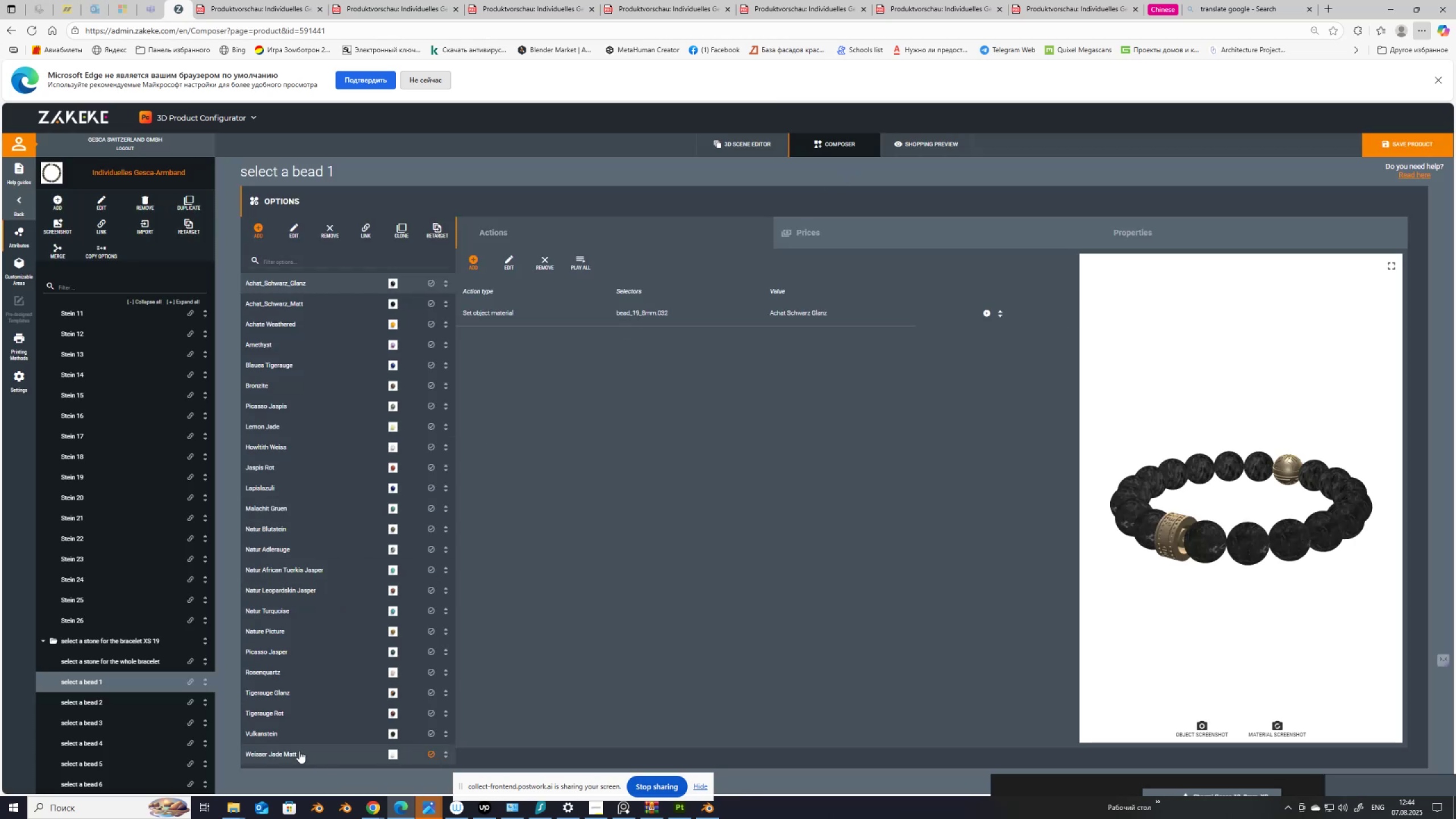 
wait(5.34)
 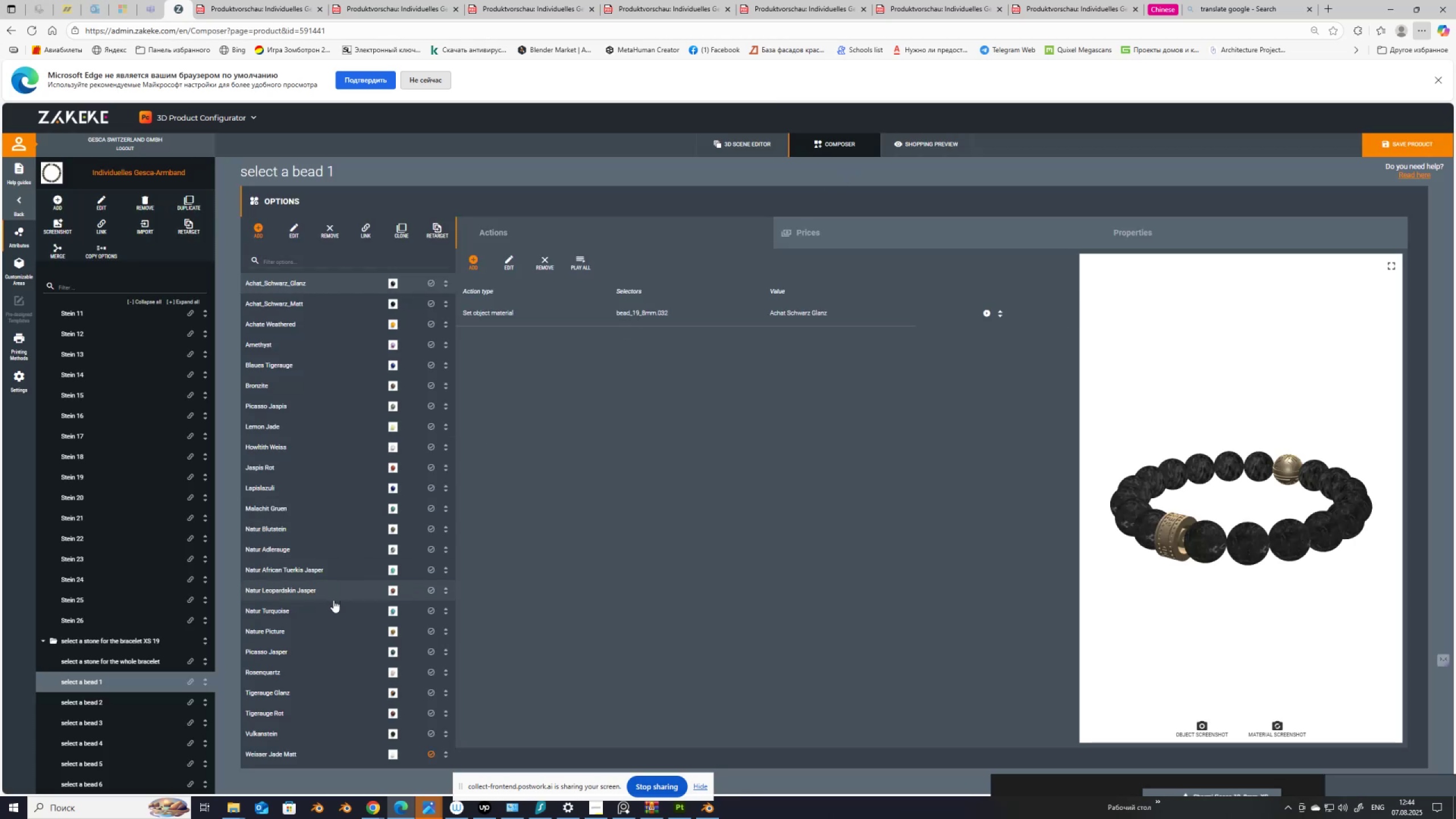 
left_click([278, 752])
 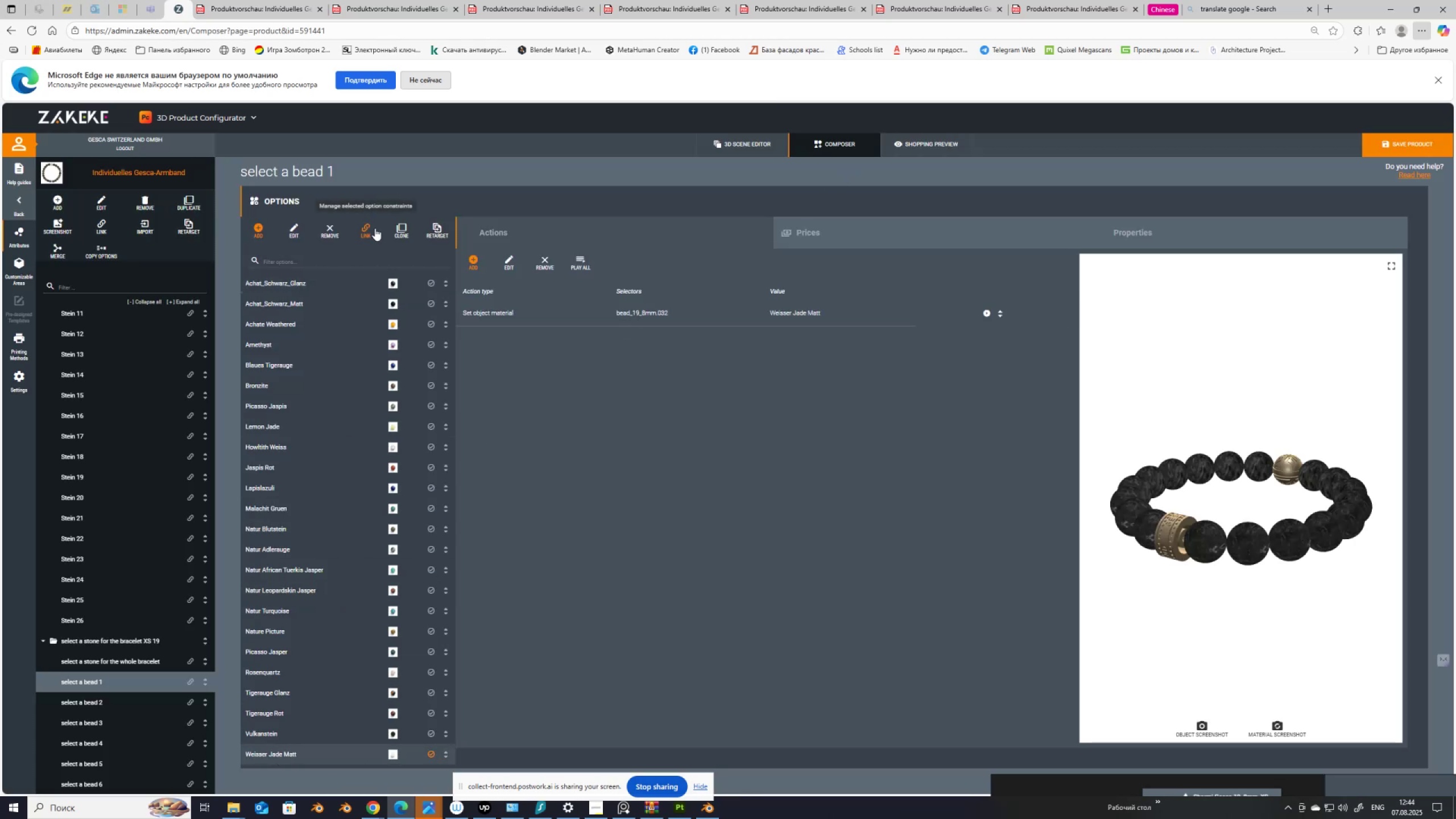 
left_click([371, 226])
 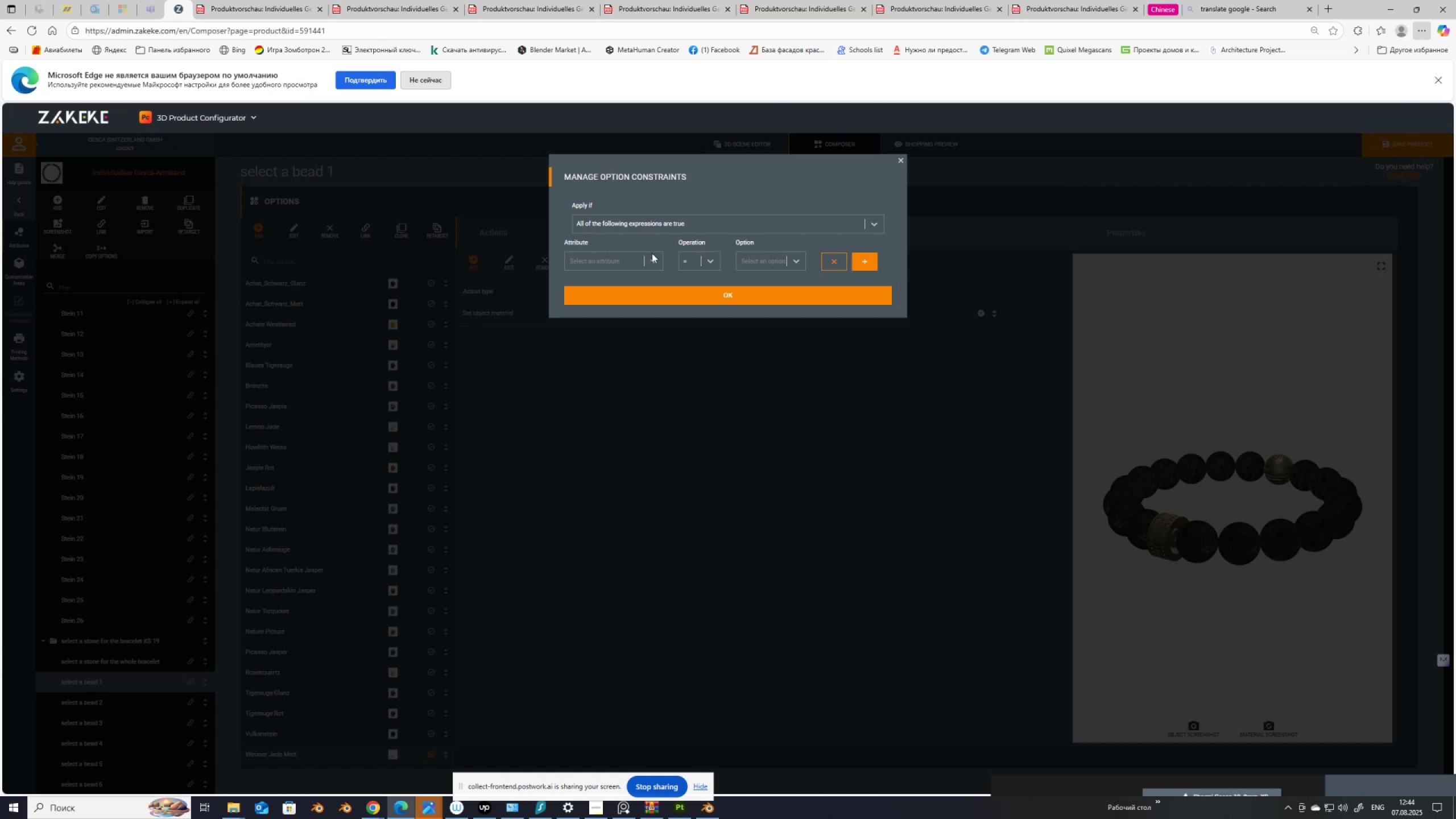 
left_click([650, 260])
 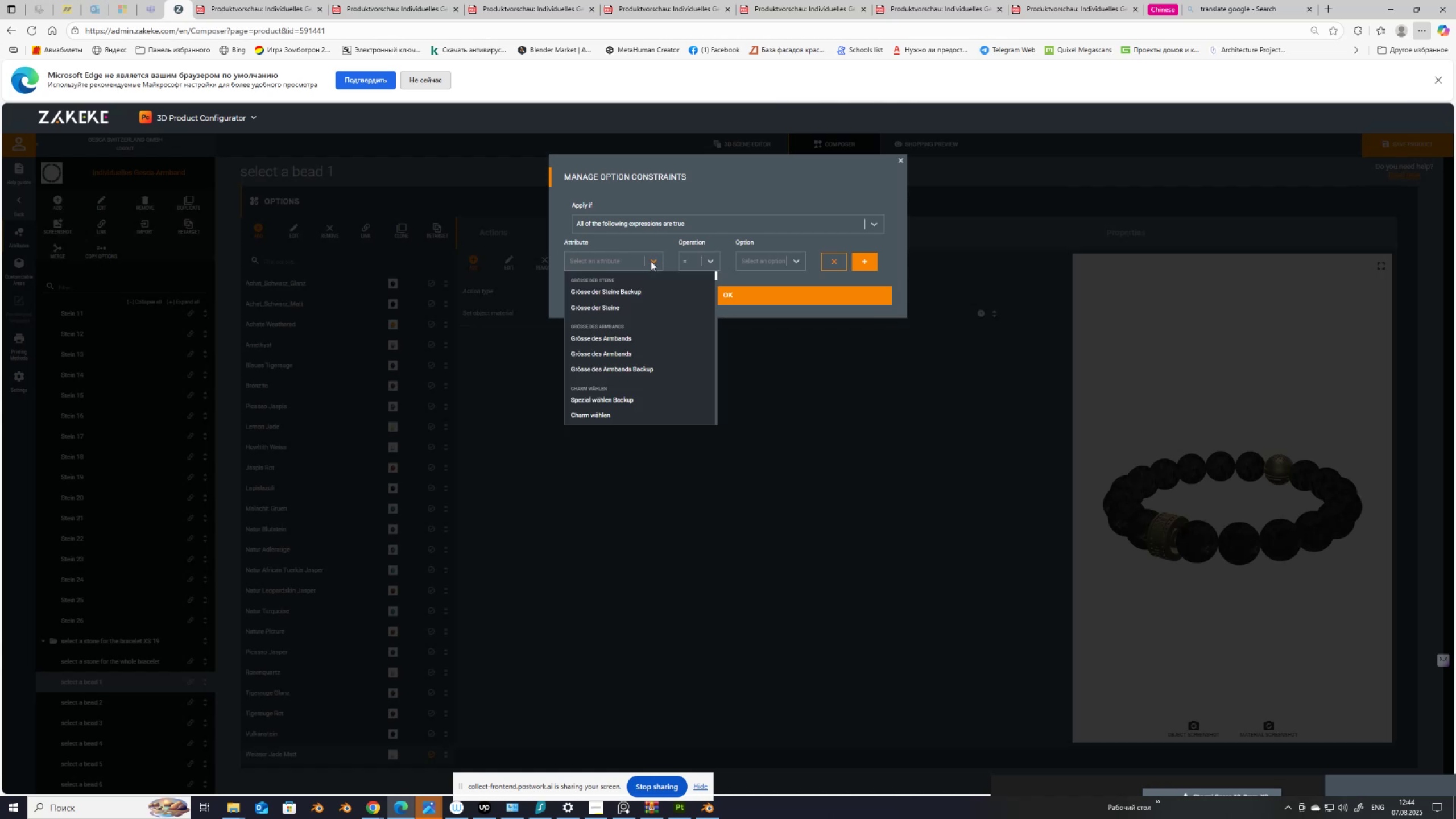 
wait(8.53)
 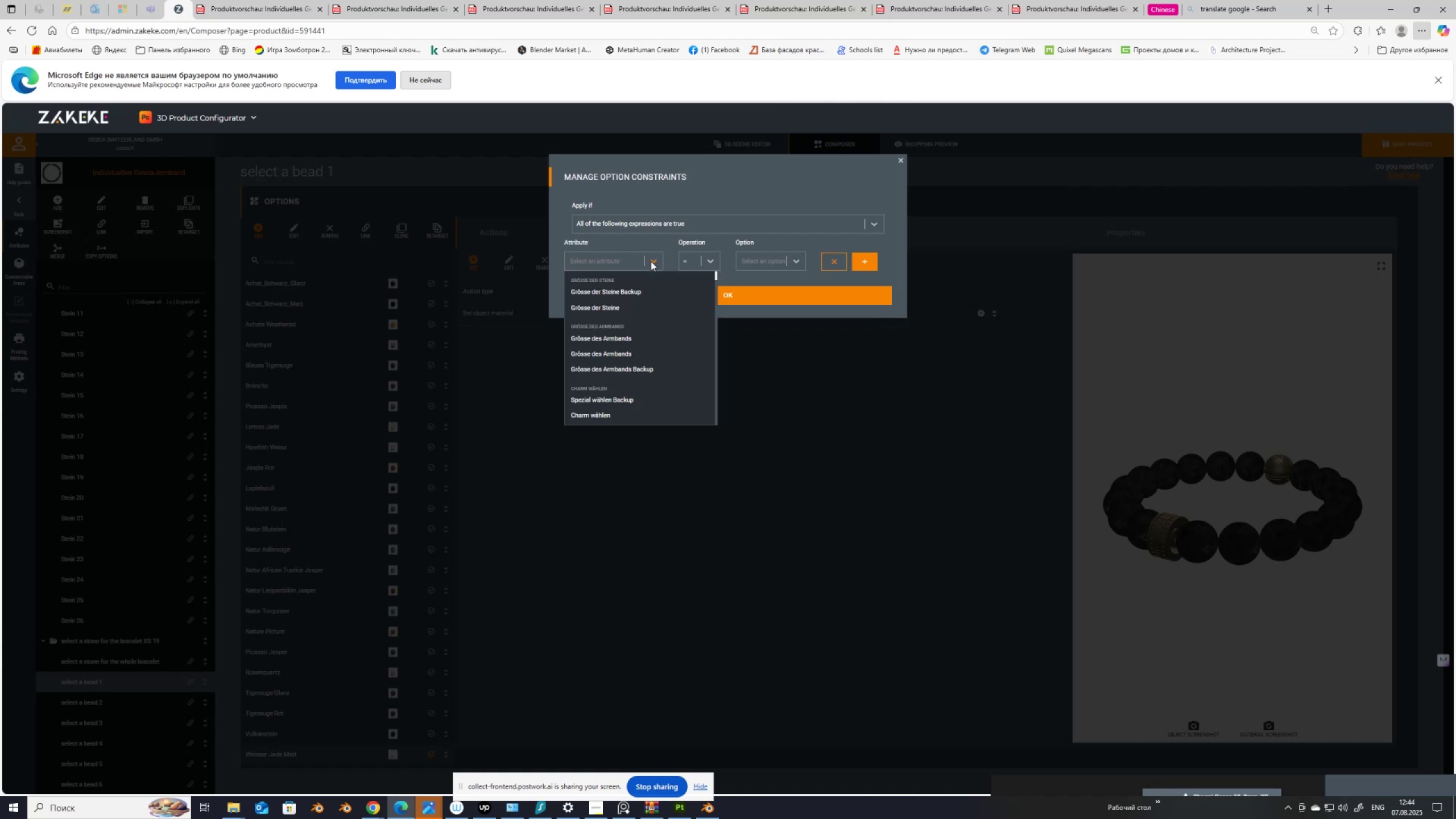 
left_click([900, 160])
 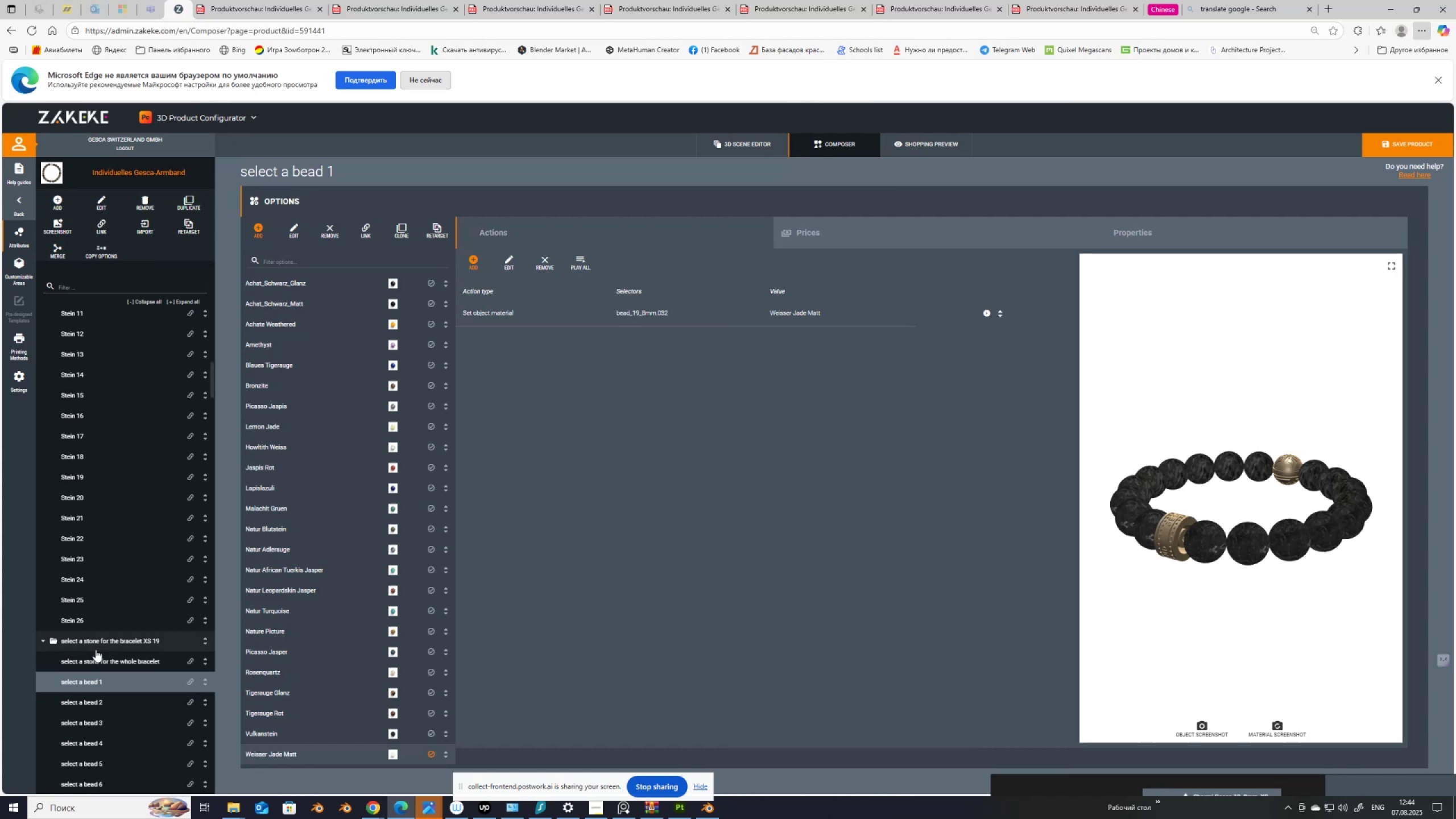 
wait(7.72)
 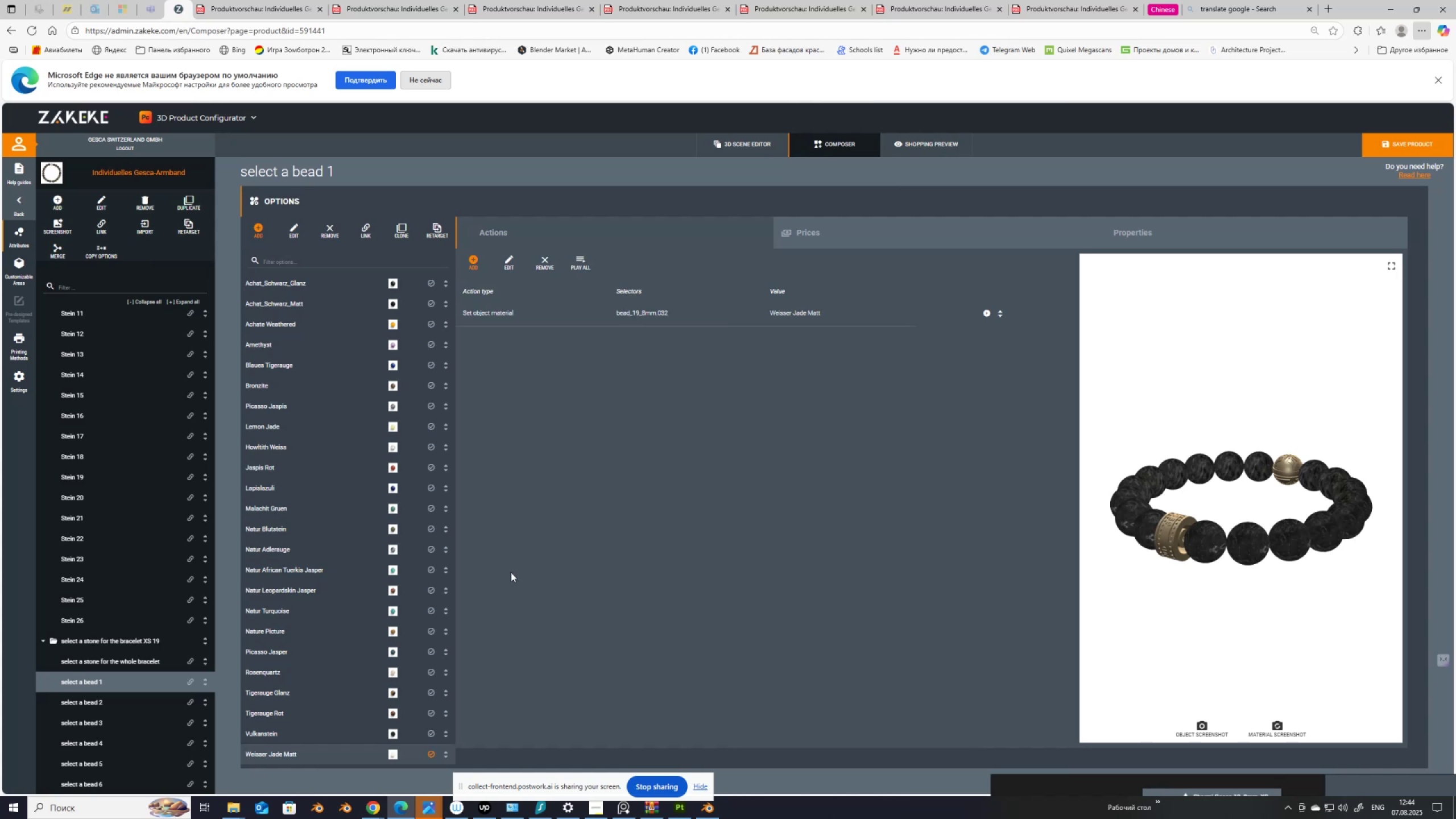 
left_click([118, 663])
 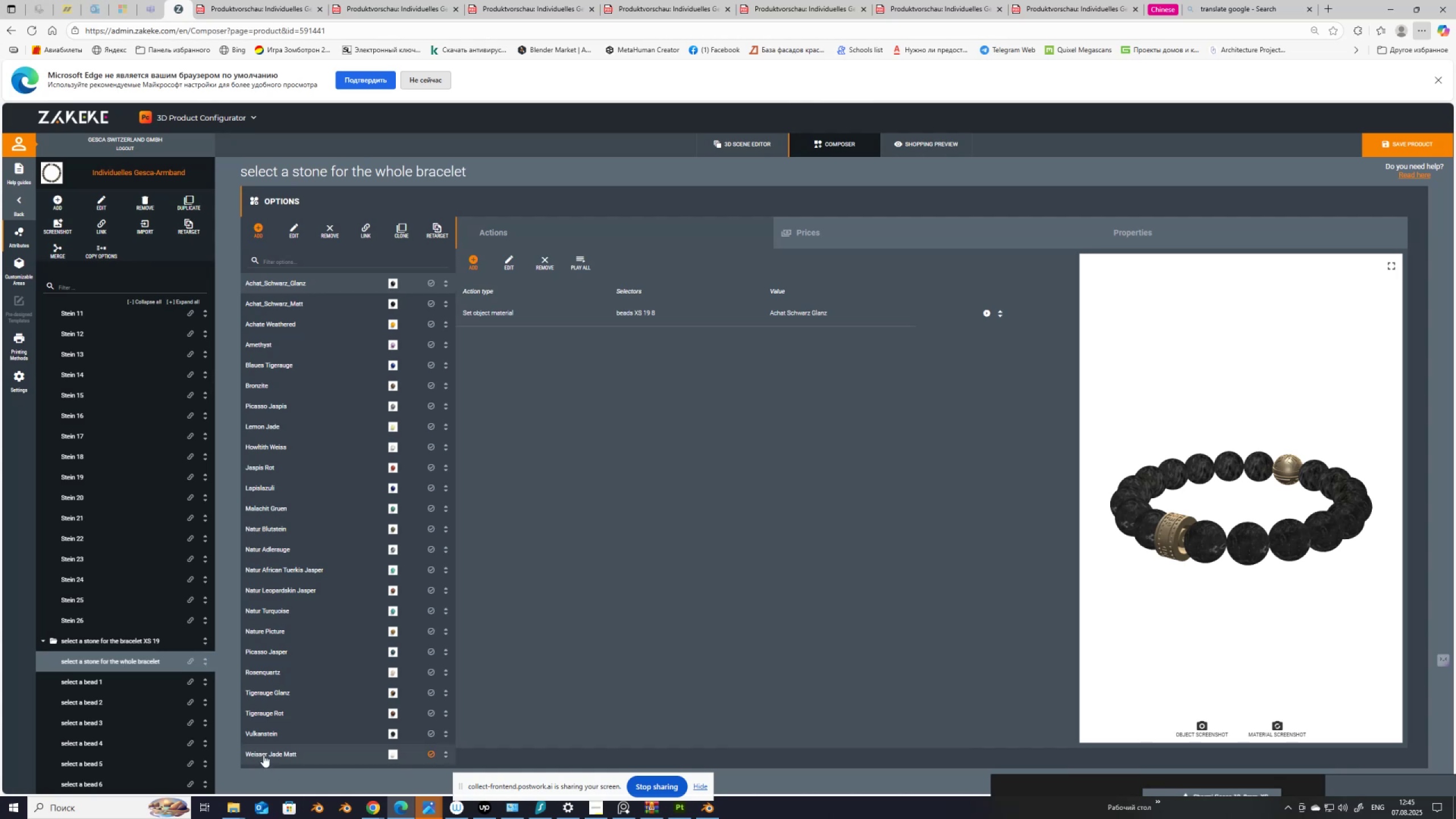 
wait(29.3)
 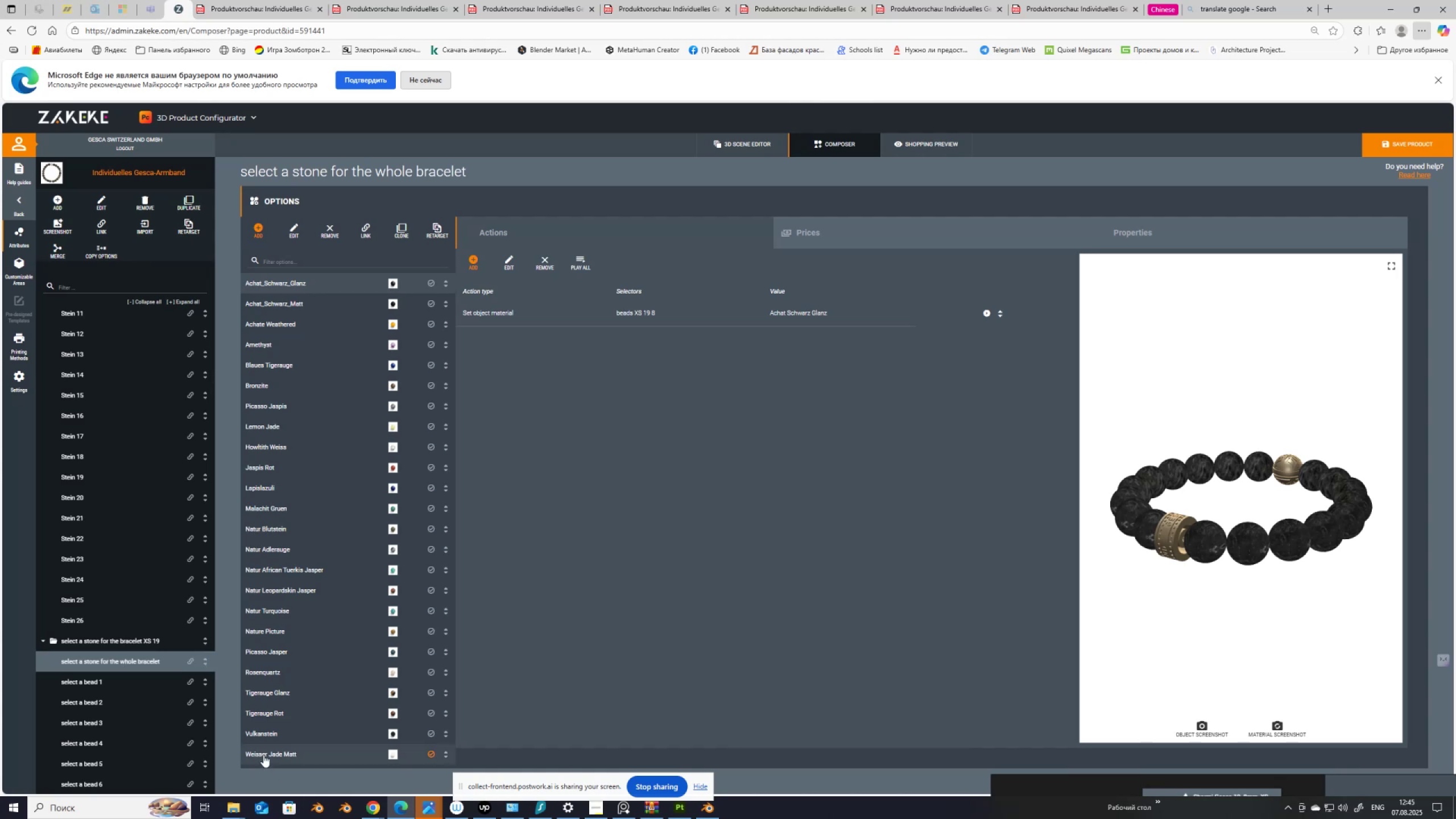 
left_click([117, 679])
 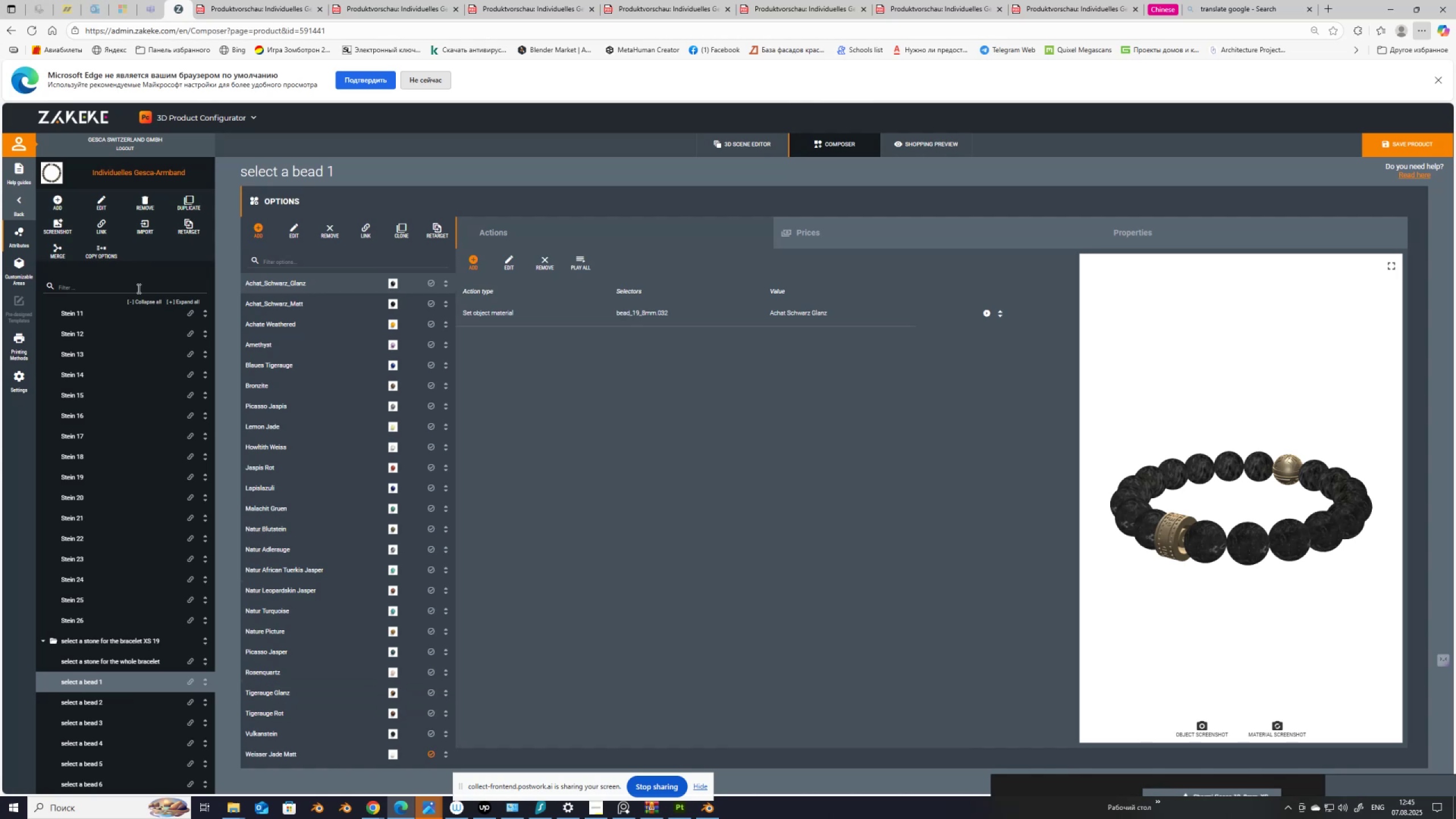 
wait(6.32)
 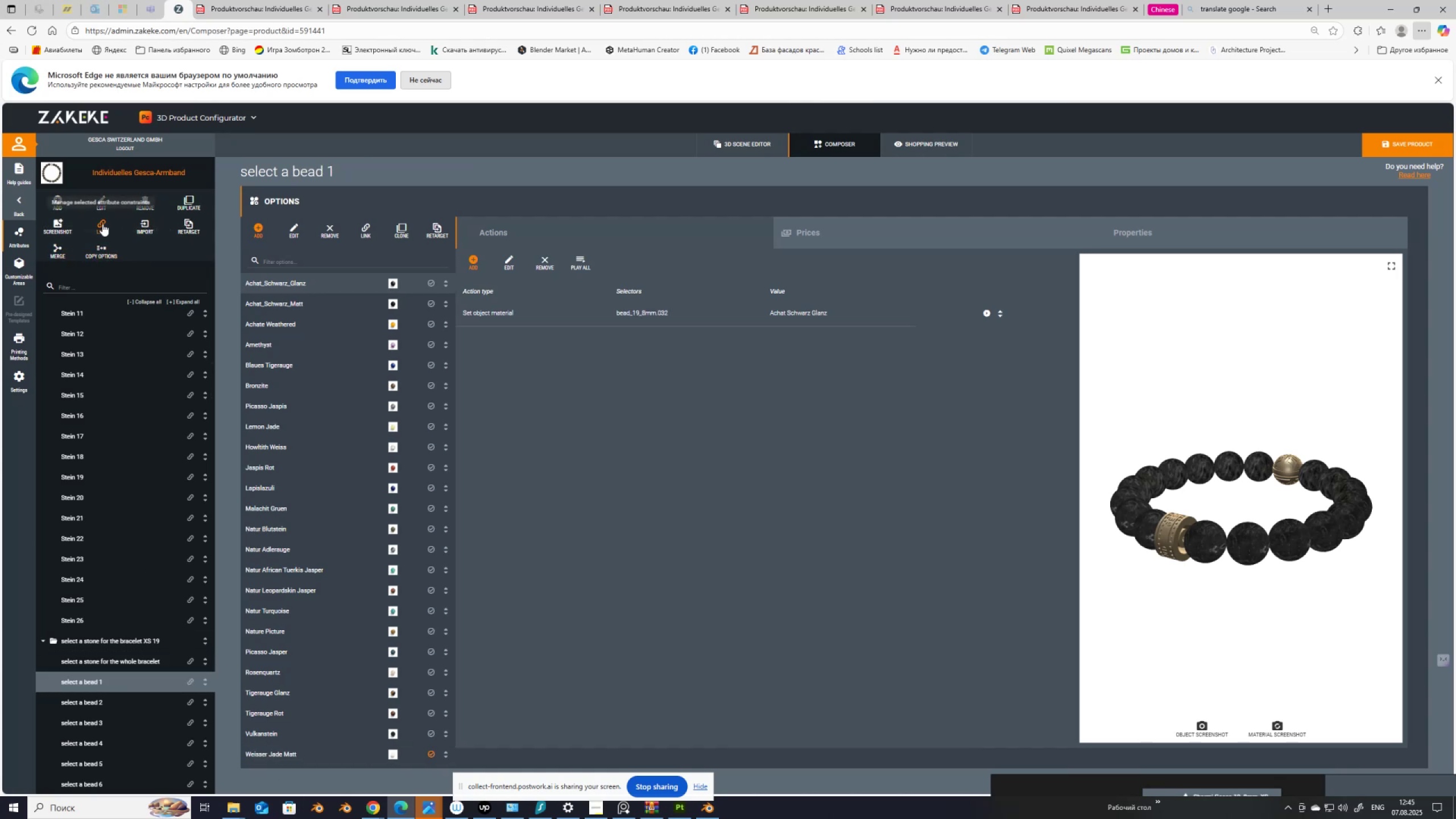 
left_click([119, 682])
 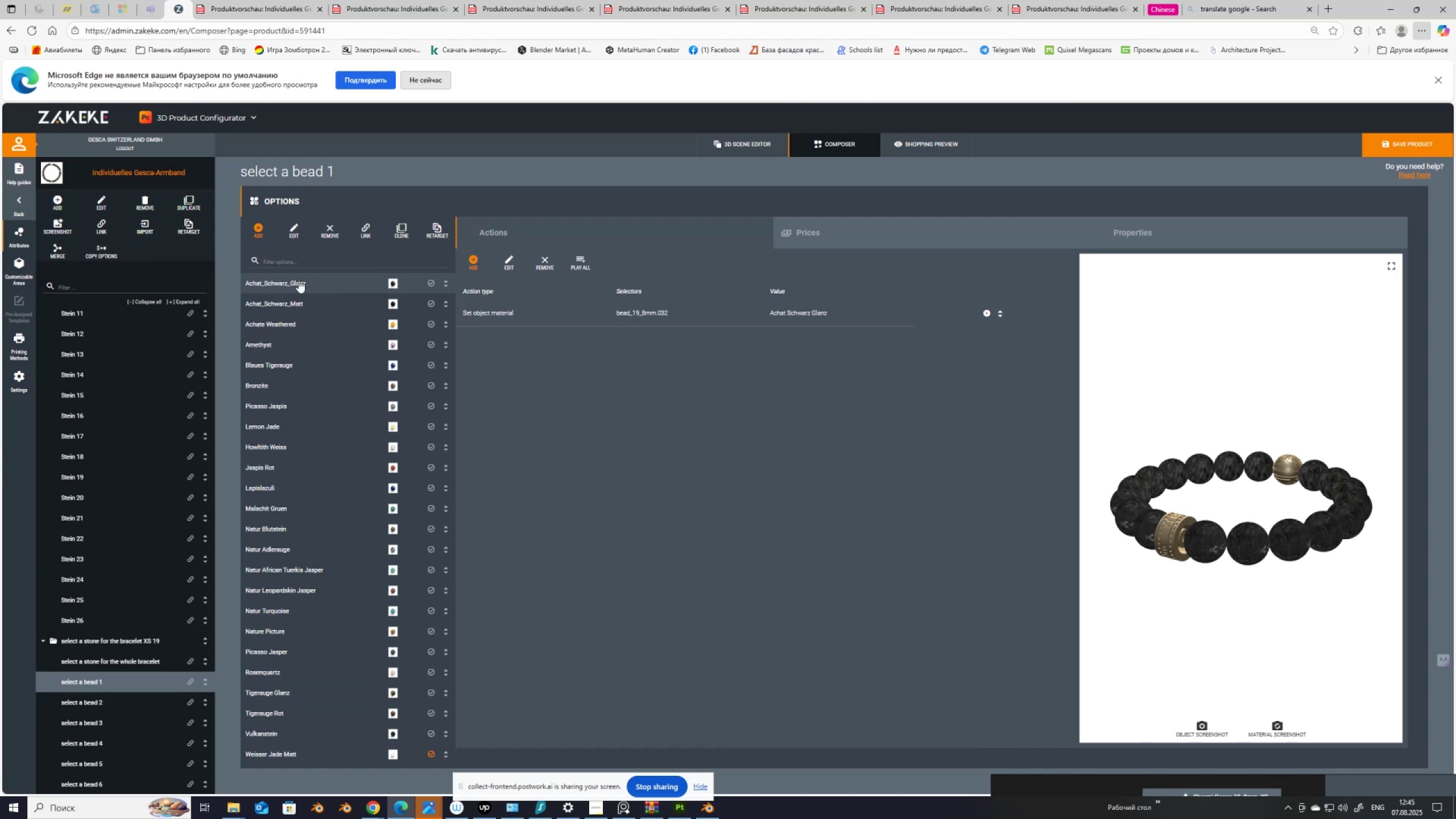 
left_click([299, 280])
 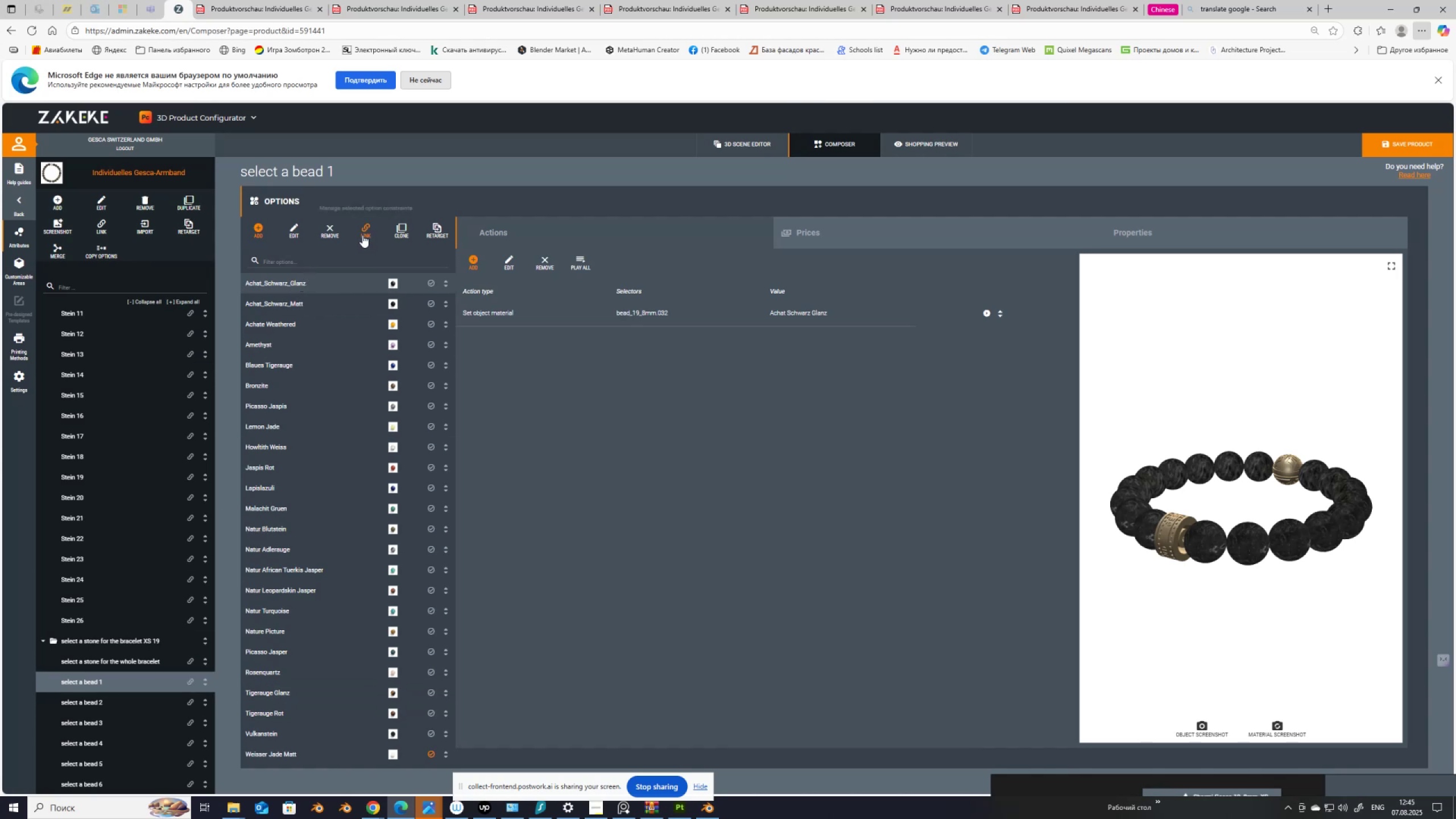 
left_click([363, 229])
 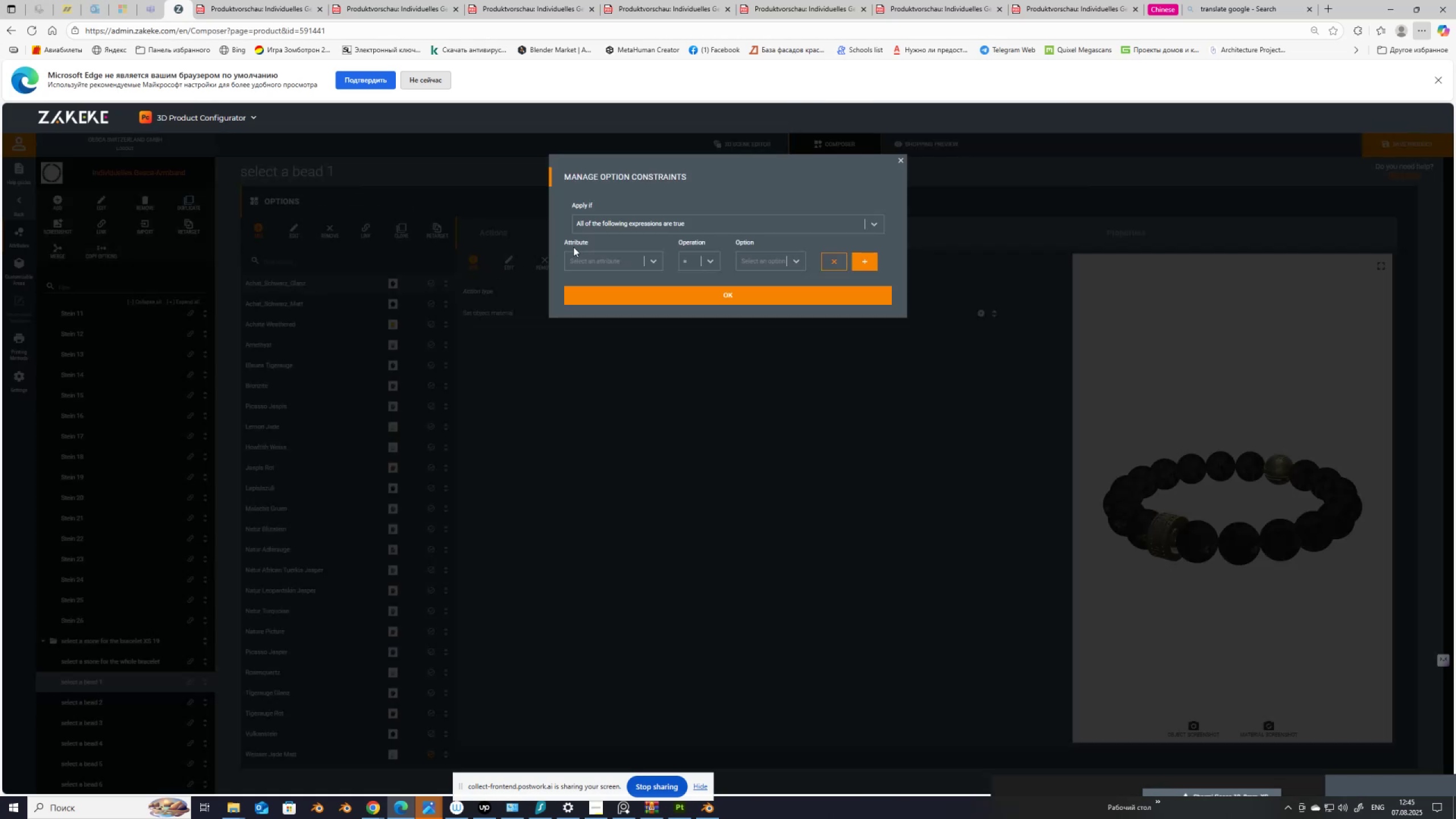 
left_click([610, 223])
 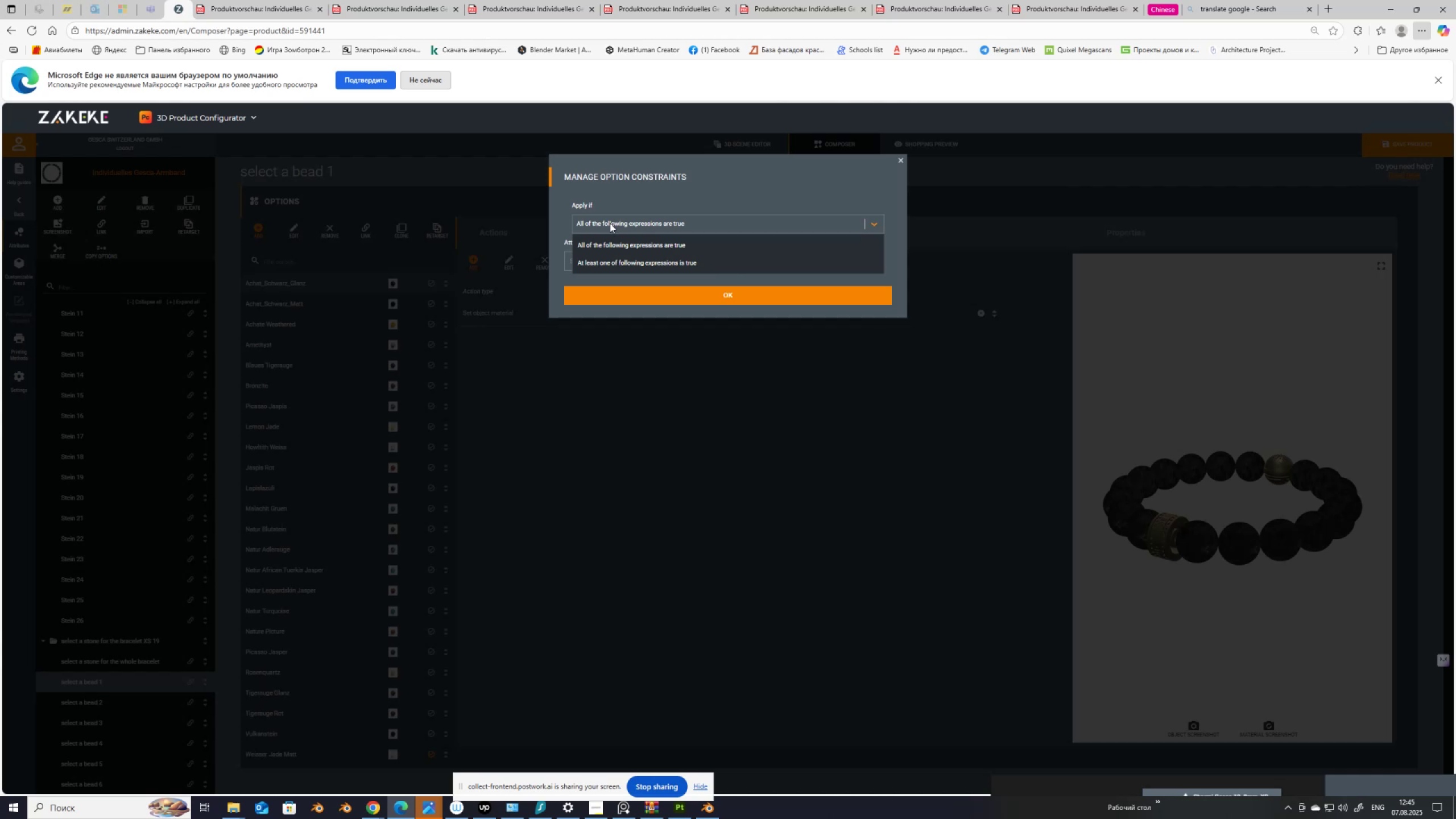 
left_click([610, 223])
 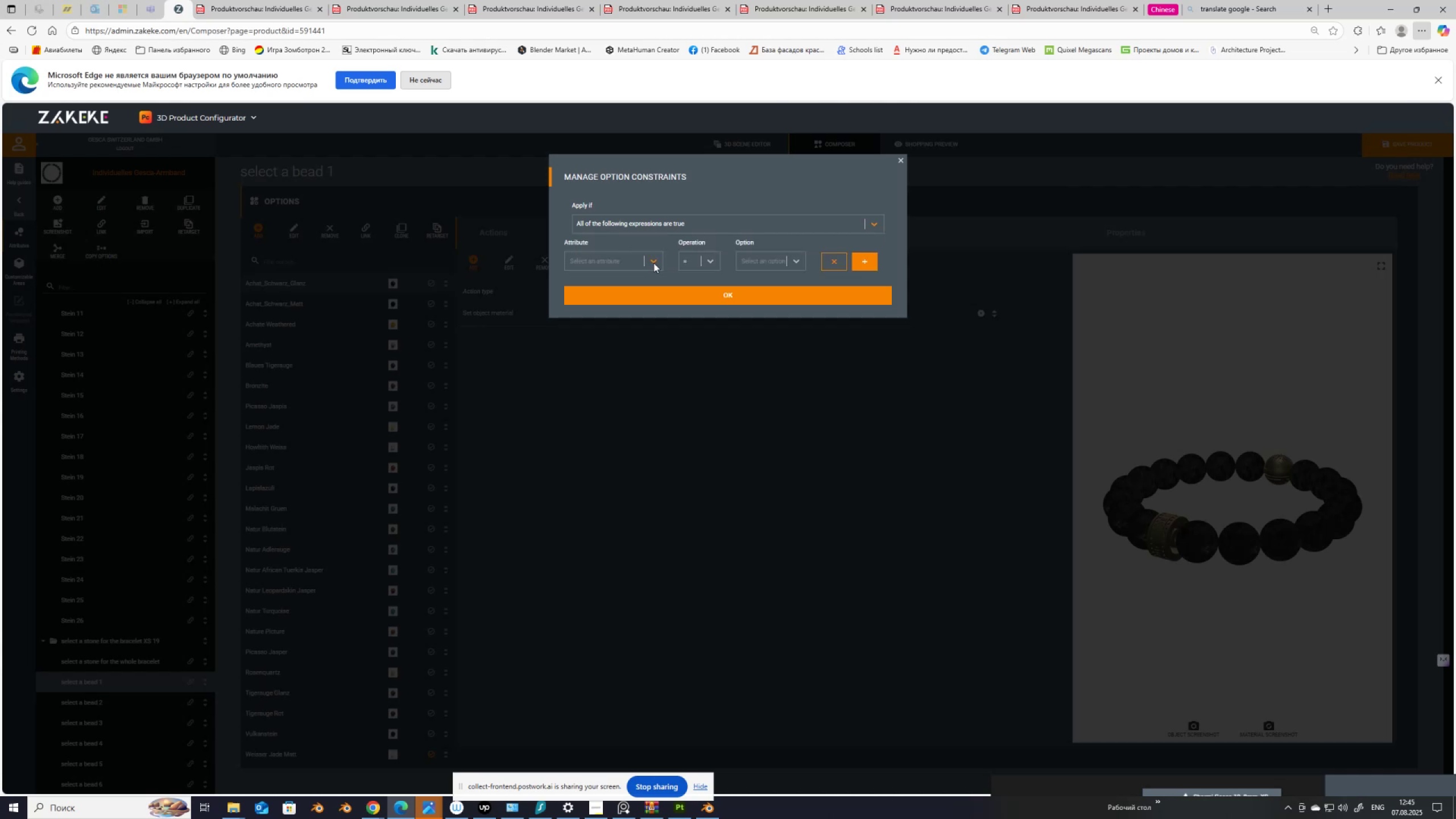 
left_click([653, 263])
 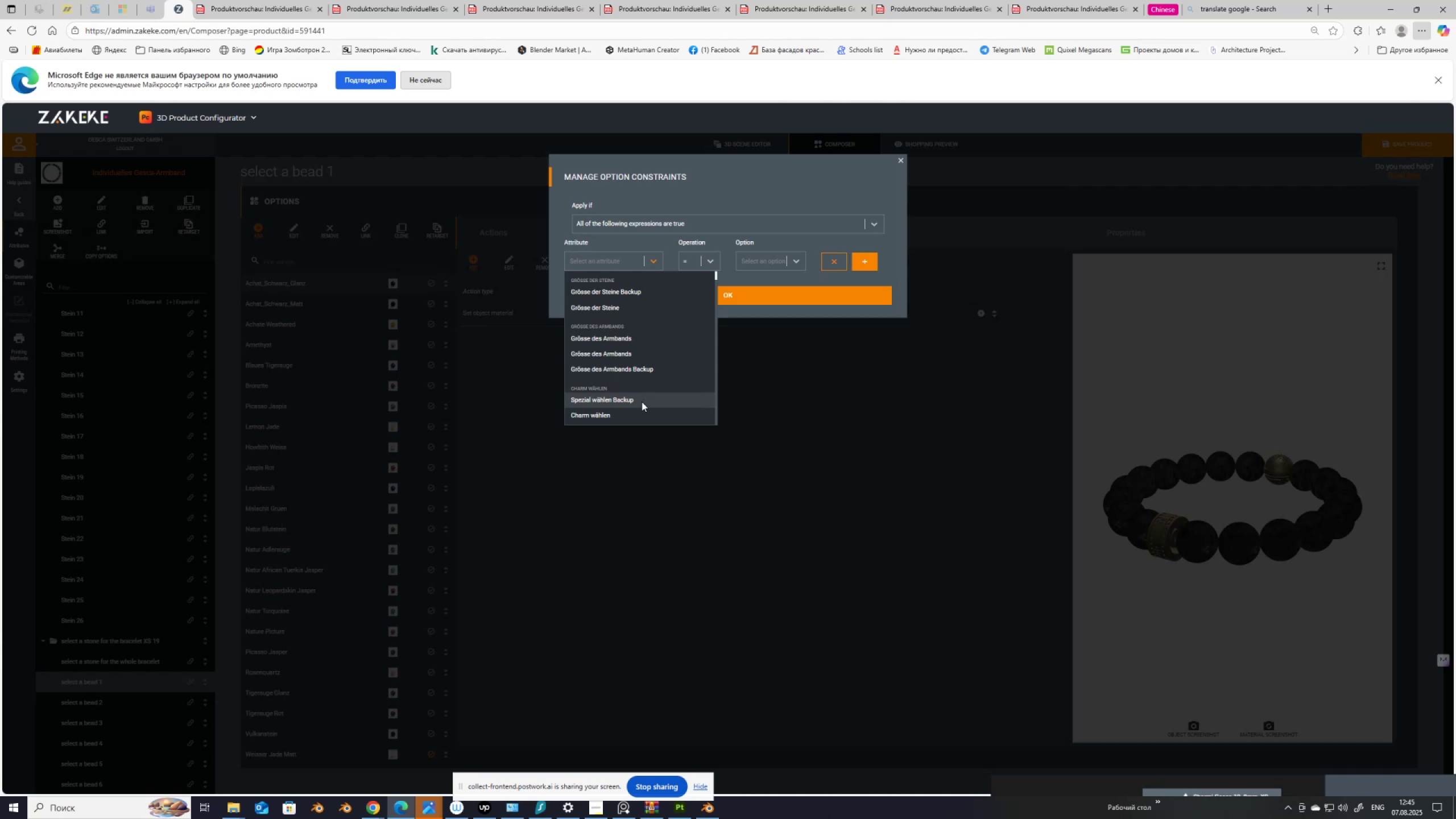 
wait(11.85)
 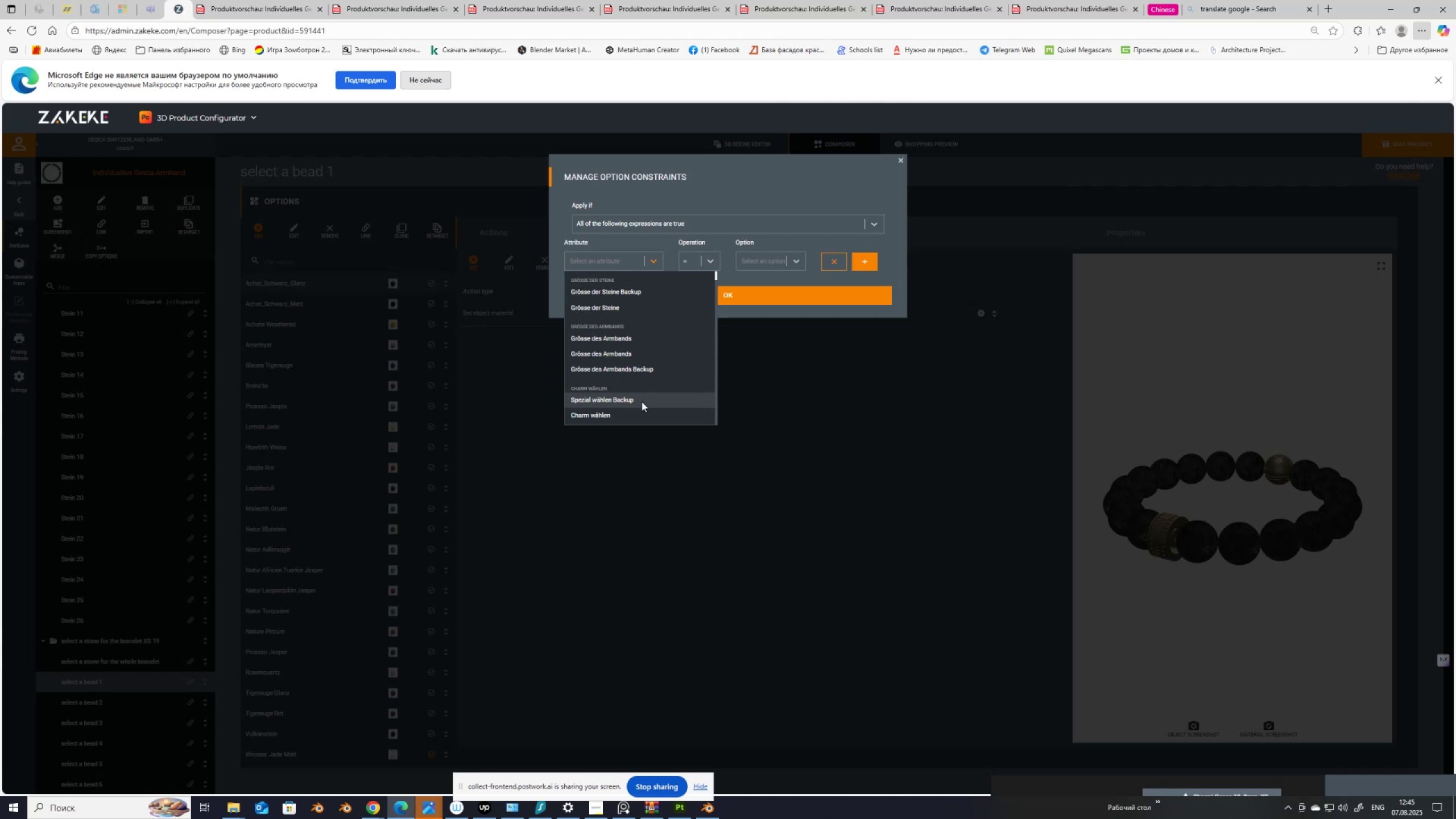 
left_click([901, 162])
 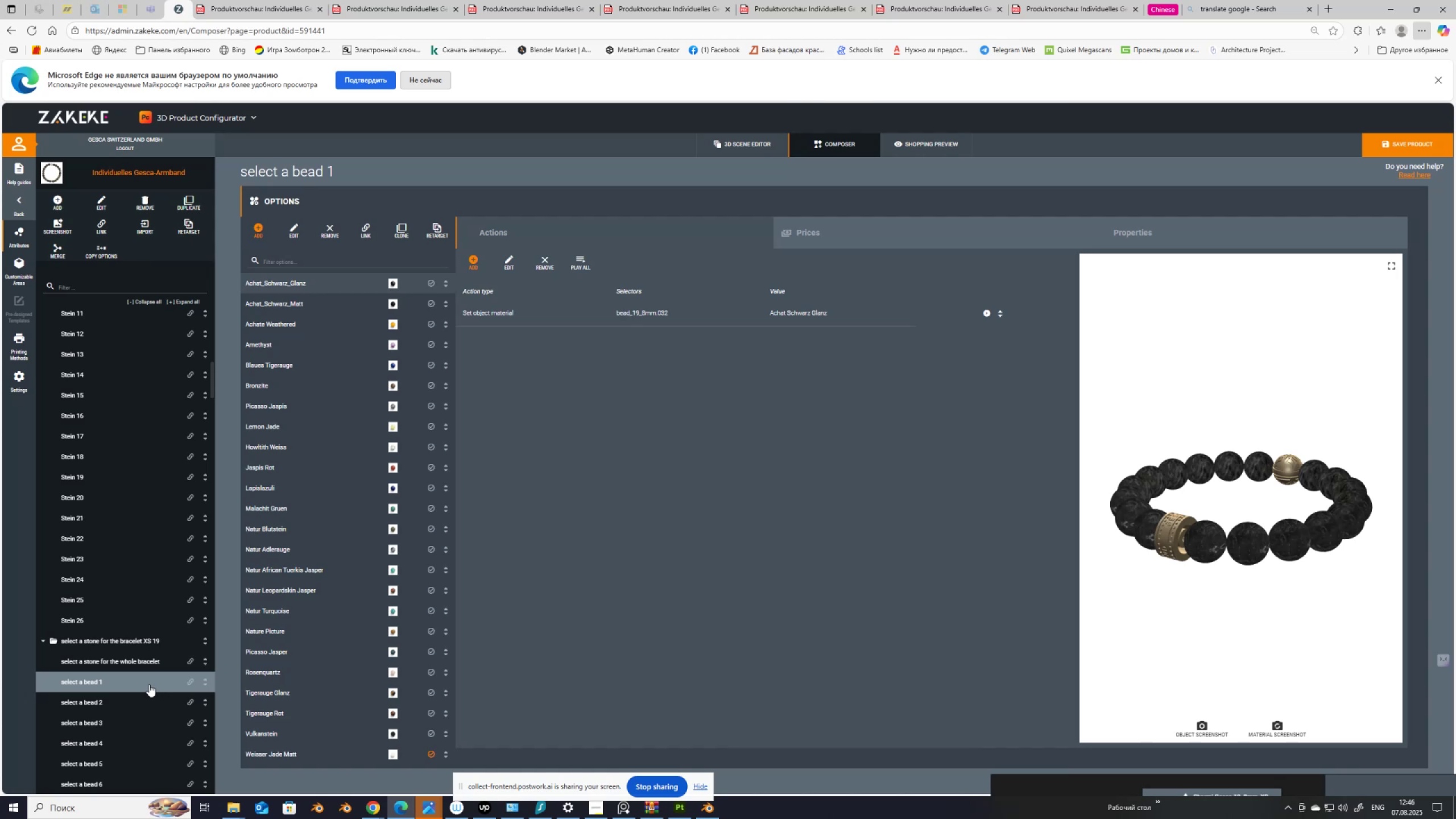 
wait(28.13)
 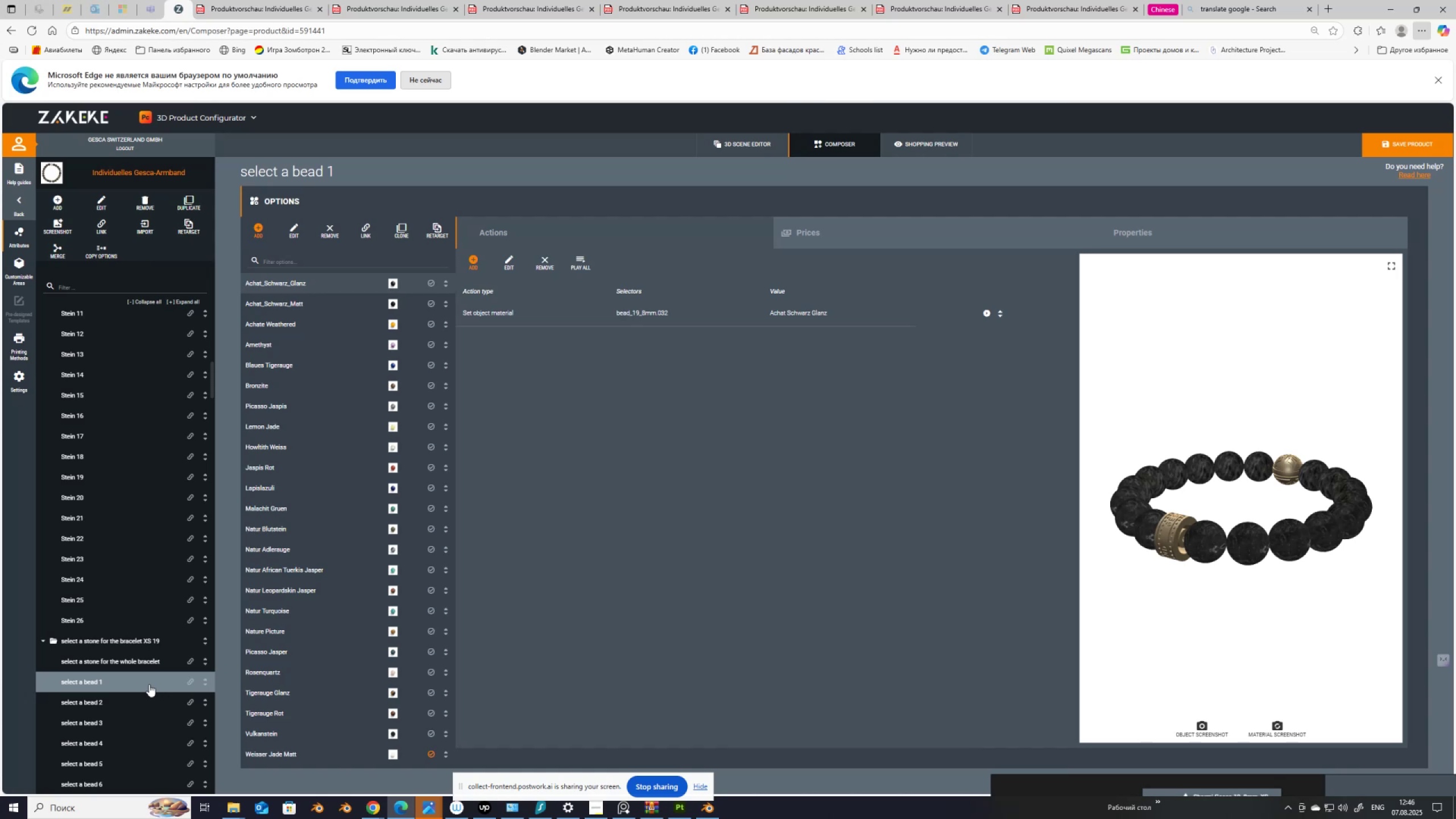 
scroll: coordinate [127, 642], scroll_direction: up, amount: 1.0
 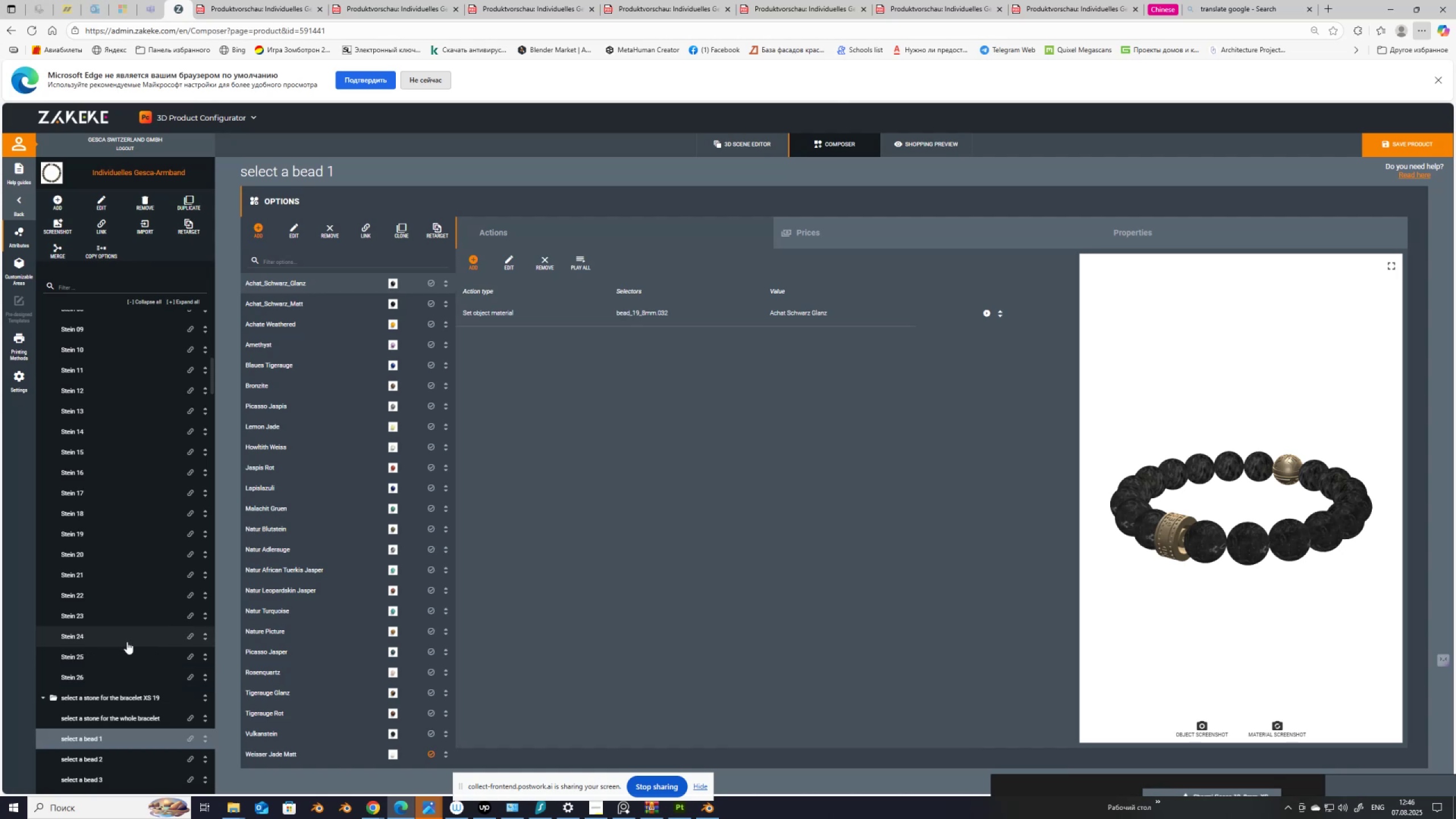 
scroll: coordinate [127, 642], scroll_direction: down, amount: 1.0
 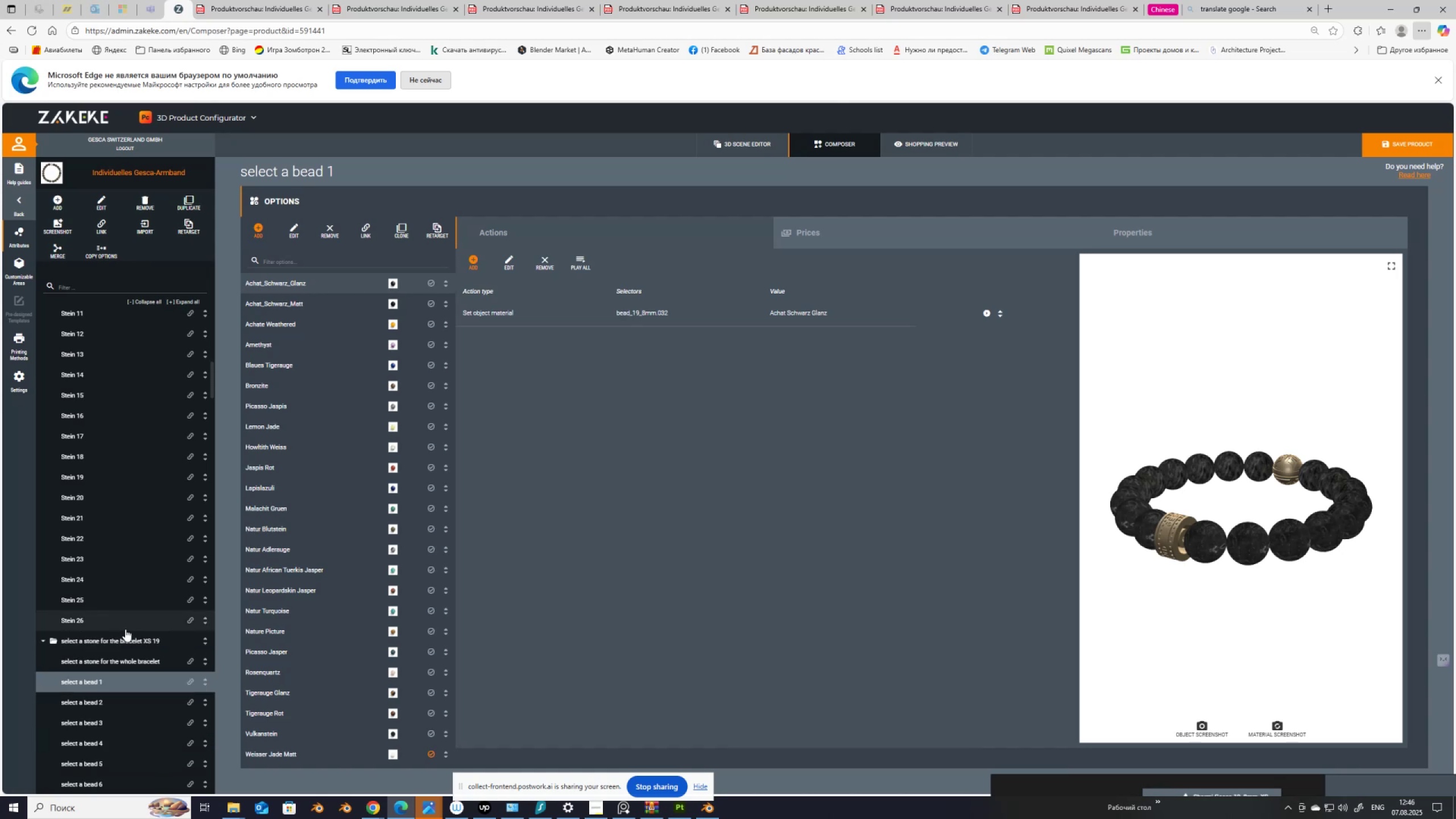 
scroll: coordinate [125, 629], scroll_direction: up, amount: 7.0
 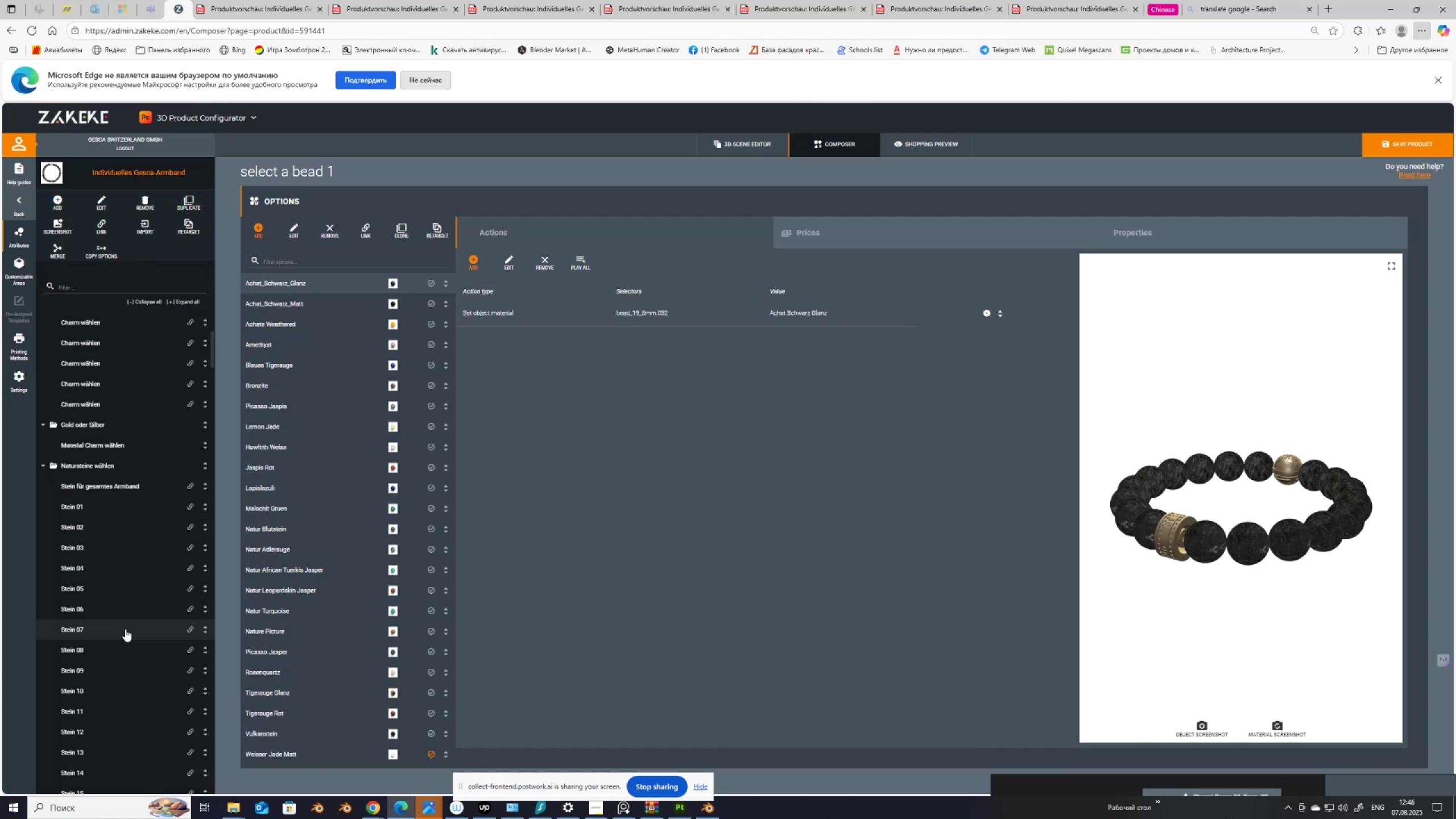 
scroll: coordinate [103, 676], scroll_direction: down, amount: 98.0
 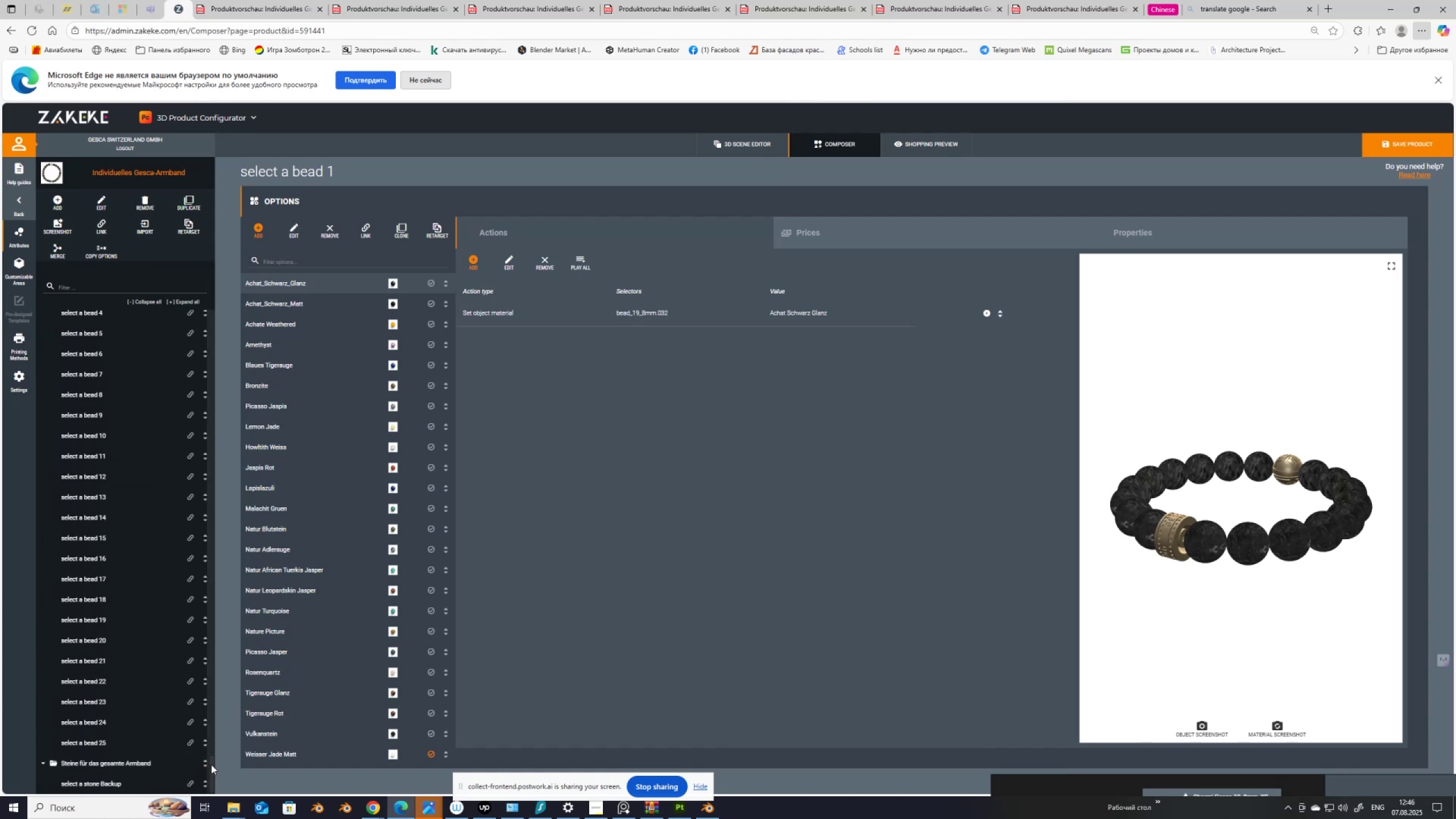 
left_click_drag(start_coordinate=[212, 763], to_coordinate=[212, 775])
 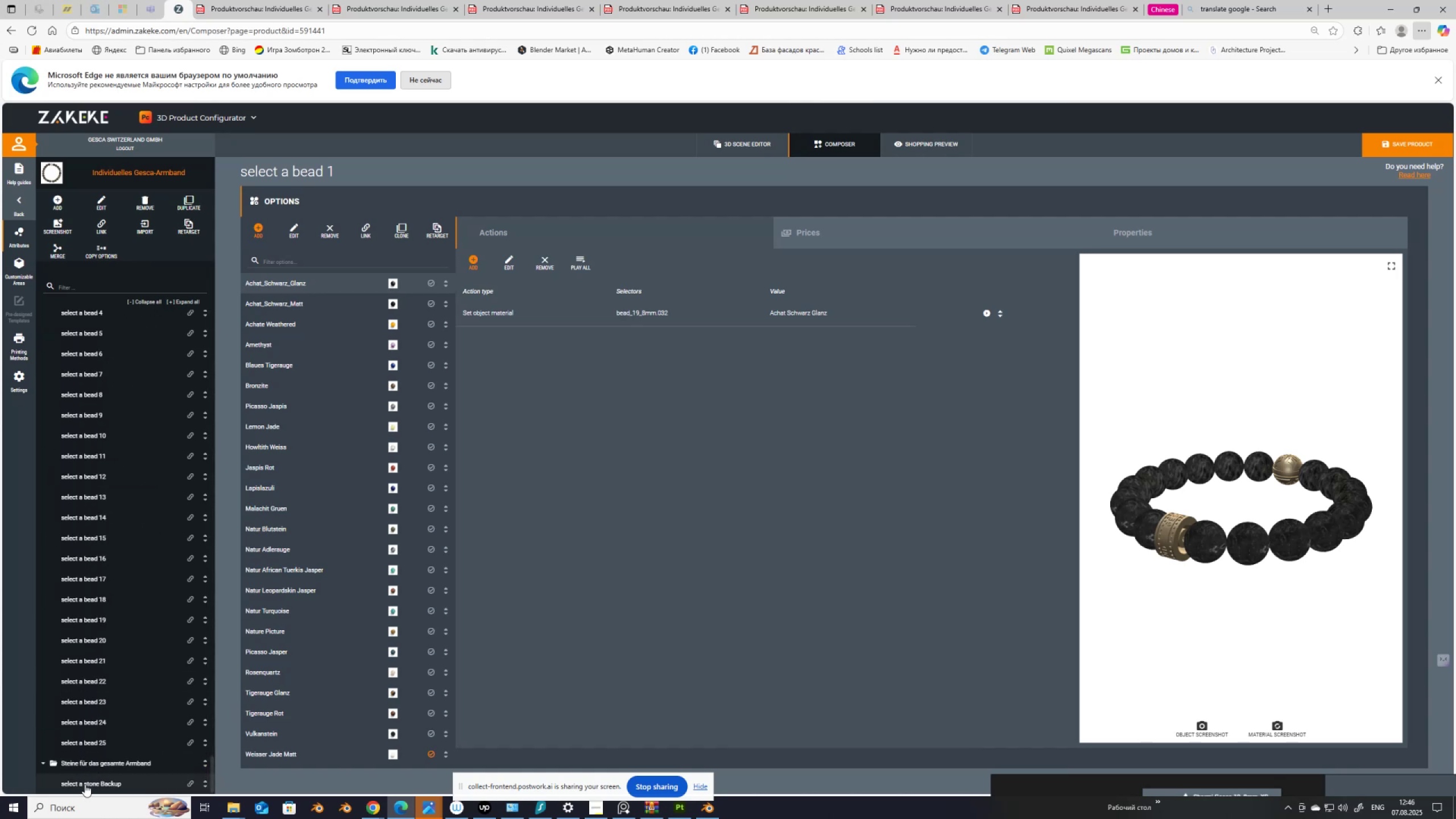 
left_click([86, 783])
 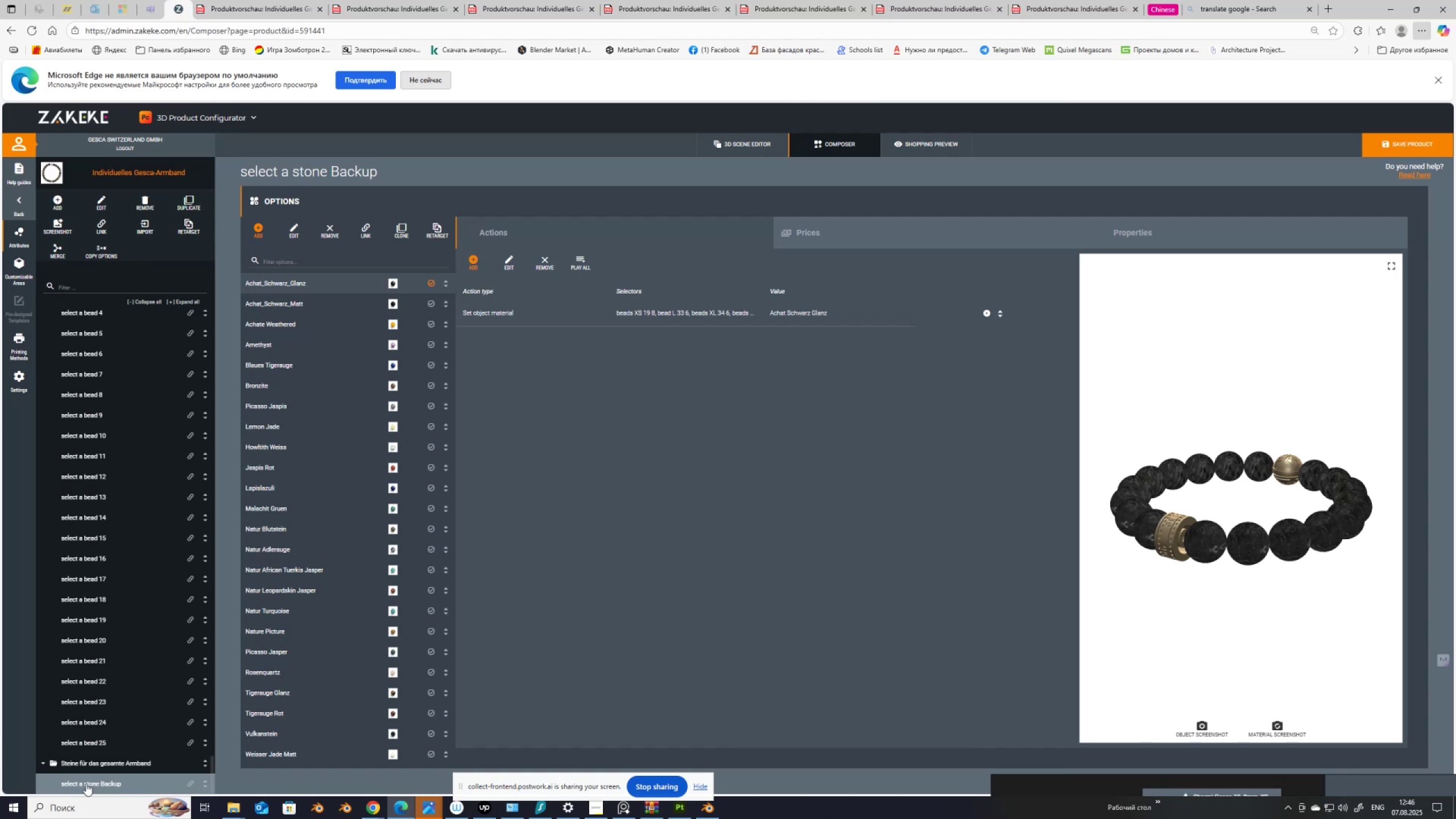 
wait(9.29)
 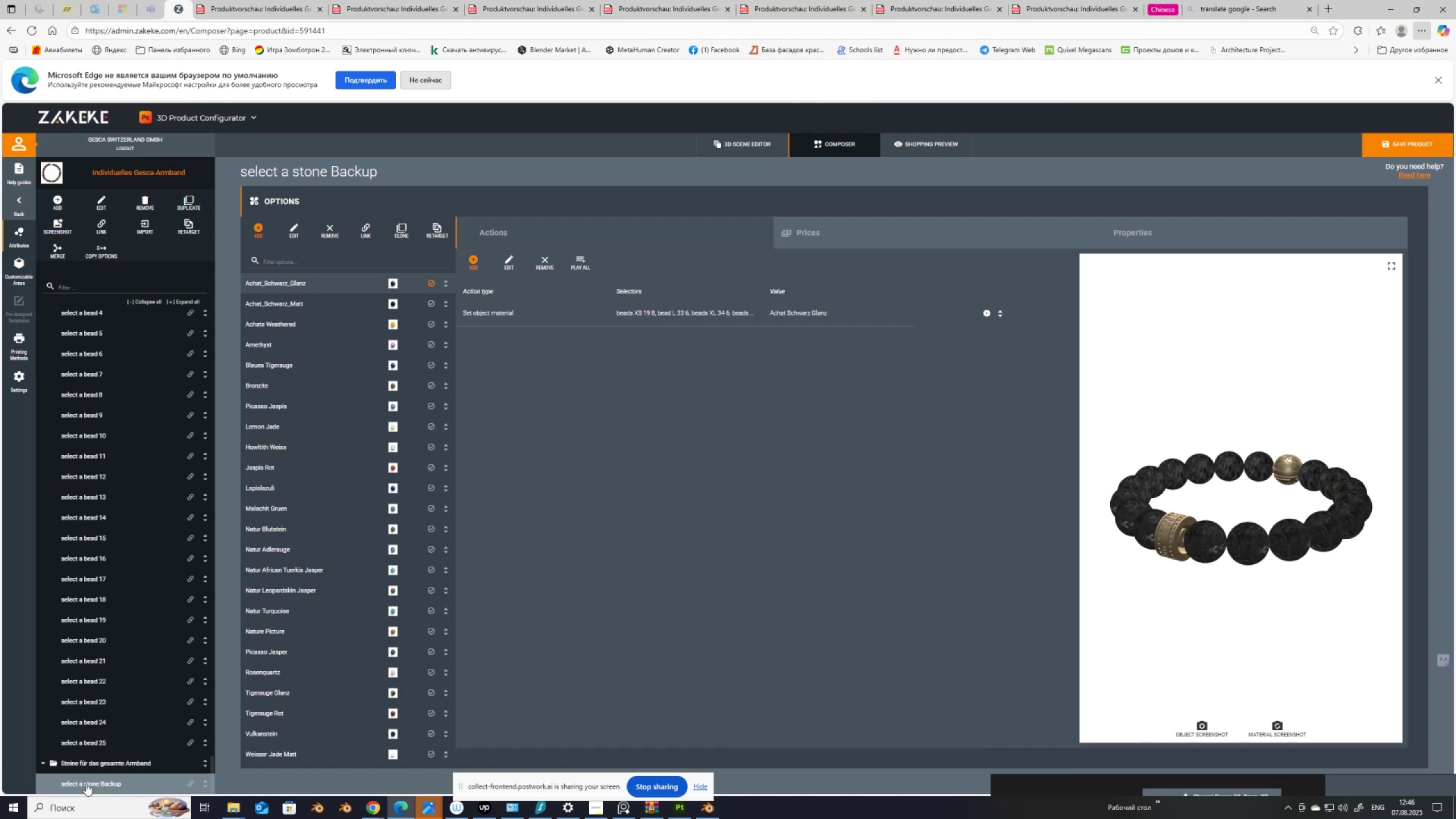 
left_click([286, 281])
 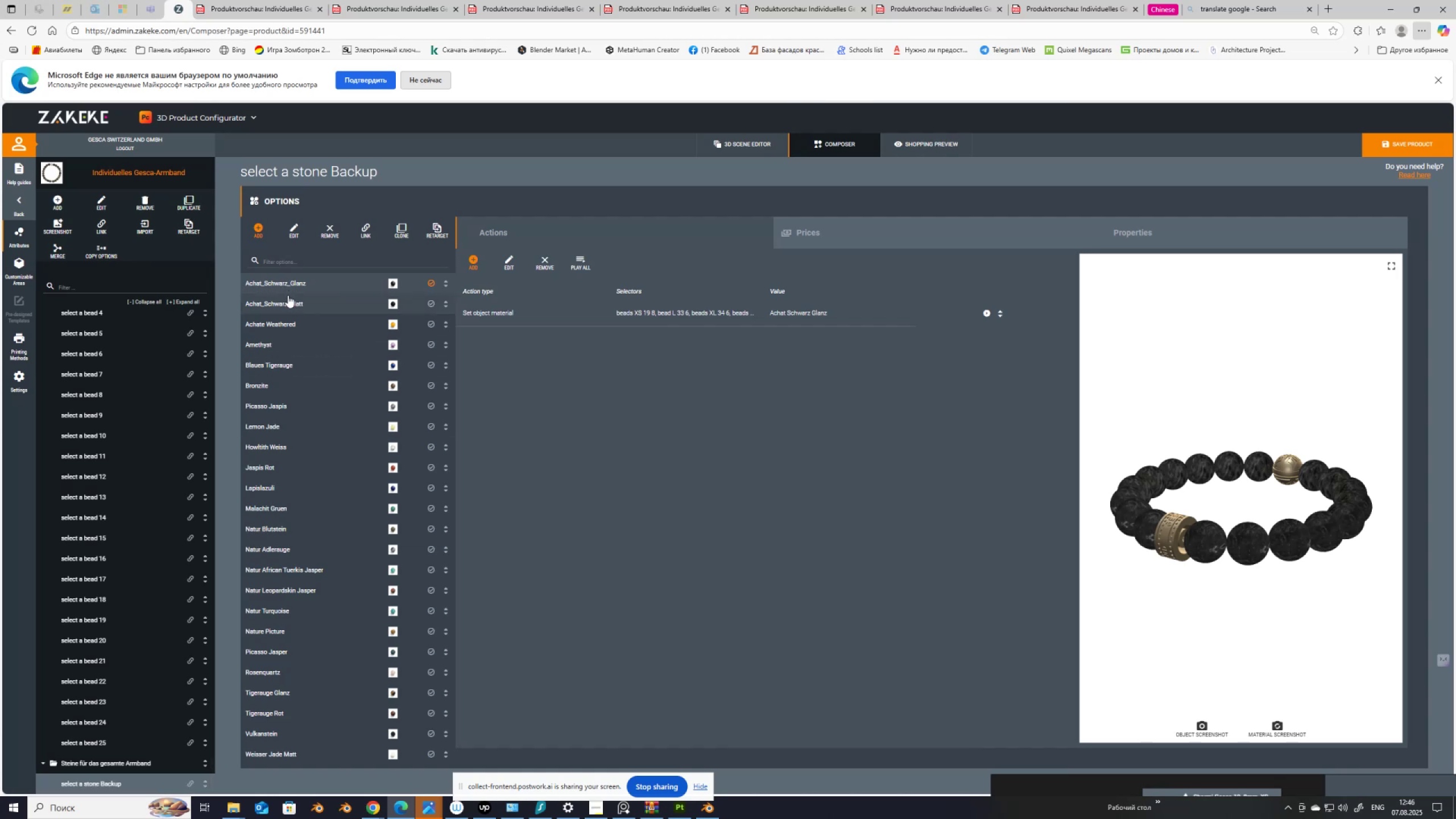 
left_click([288, 300])
 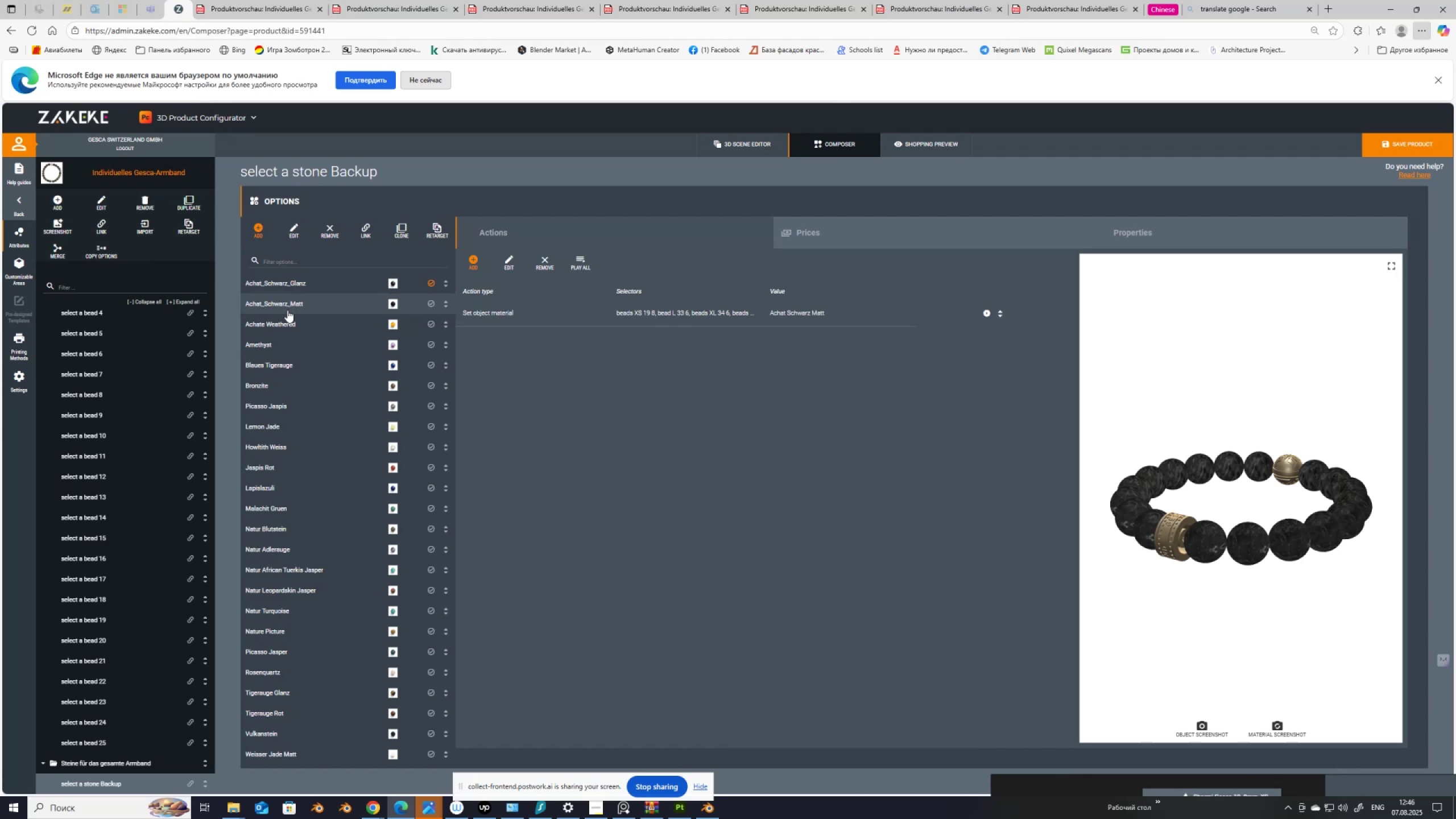 
left_click([283, 325])
 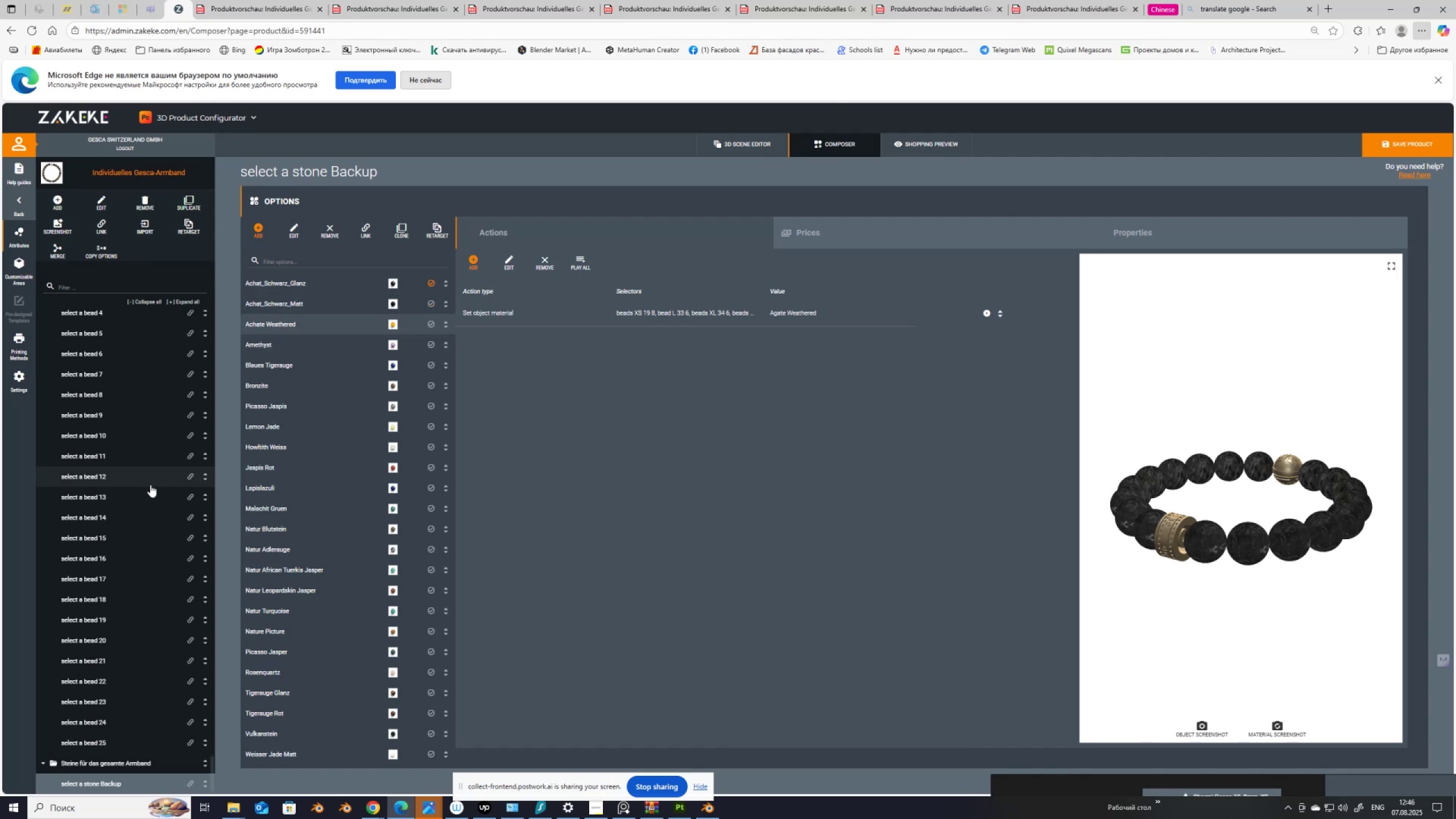 
wait(6.38)
 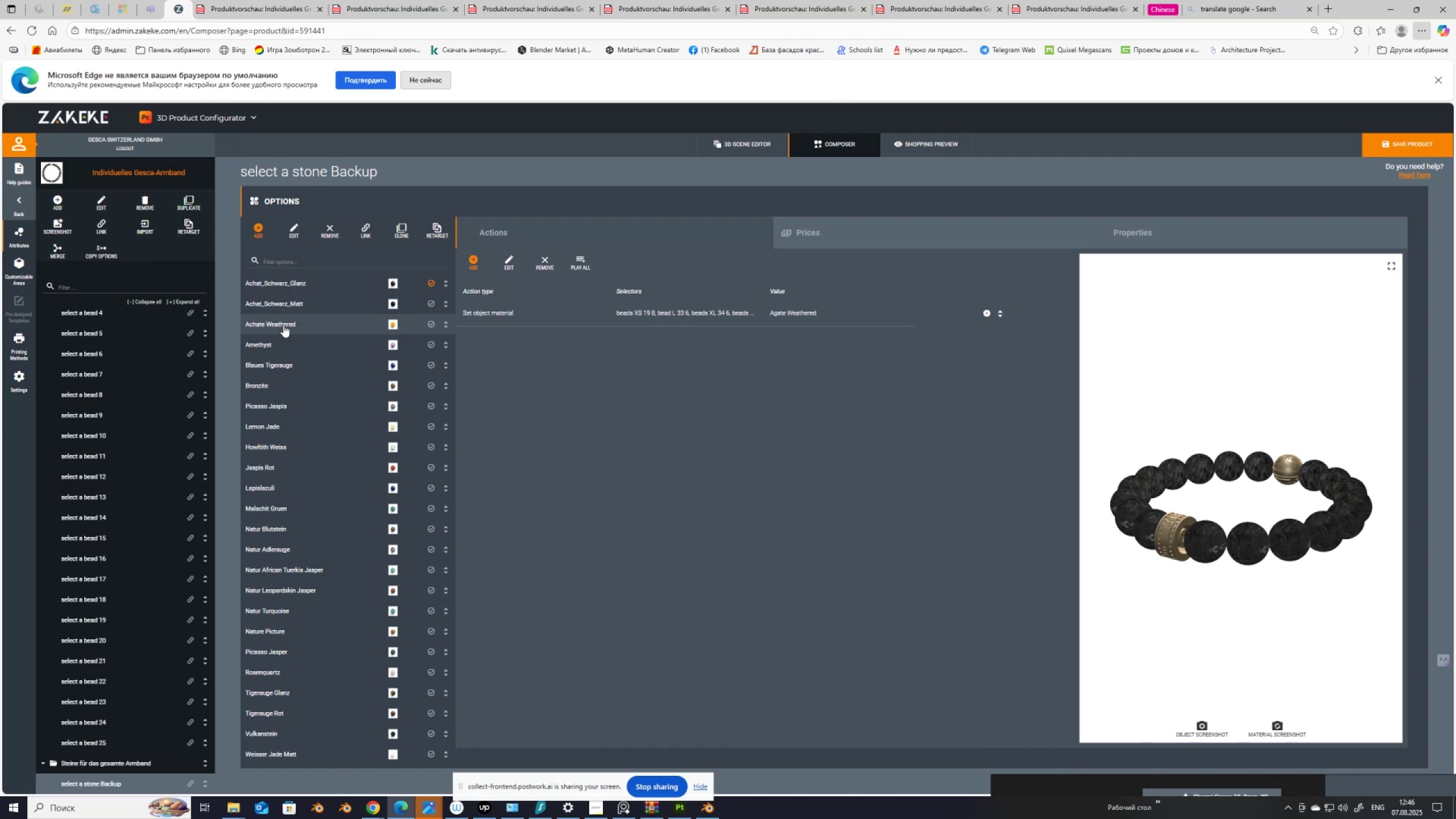 
scroll: coordinate [150, 485], scroll_direction: up, amount: 1.0
 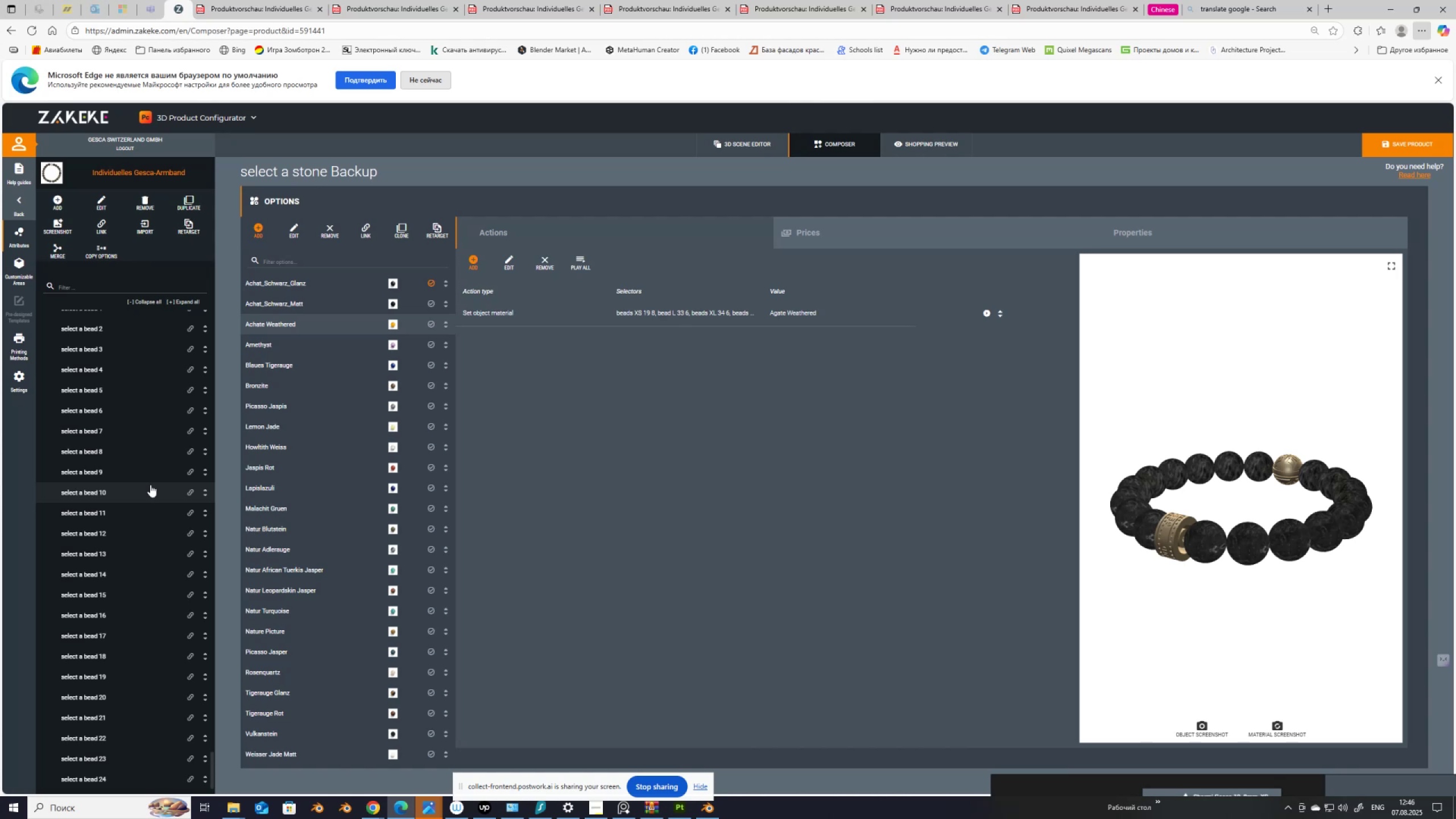 
scroll: coordinate [150, 485], scroll_direction: down, amount: 1.0
 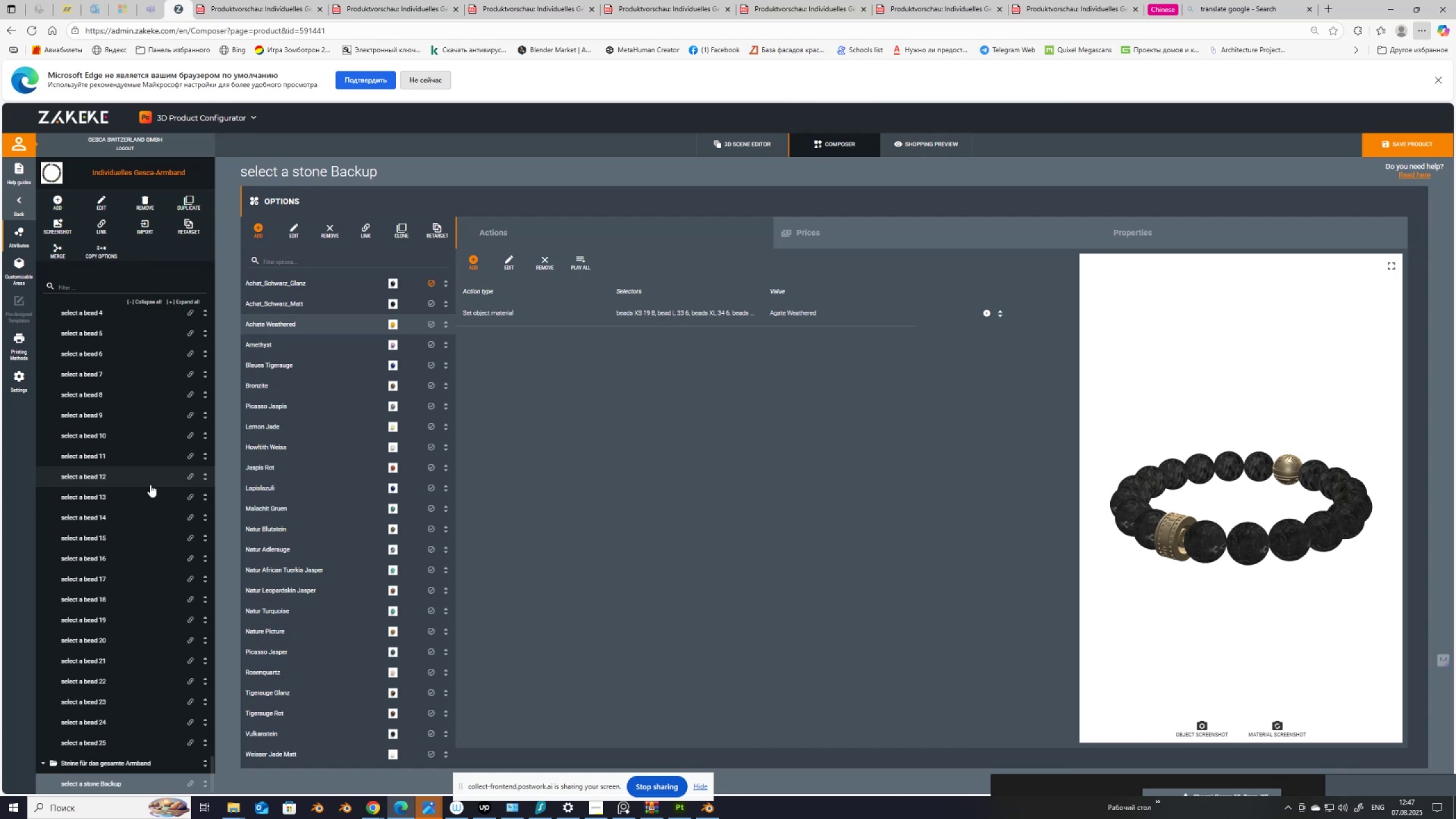 
wait(9.74)
 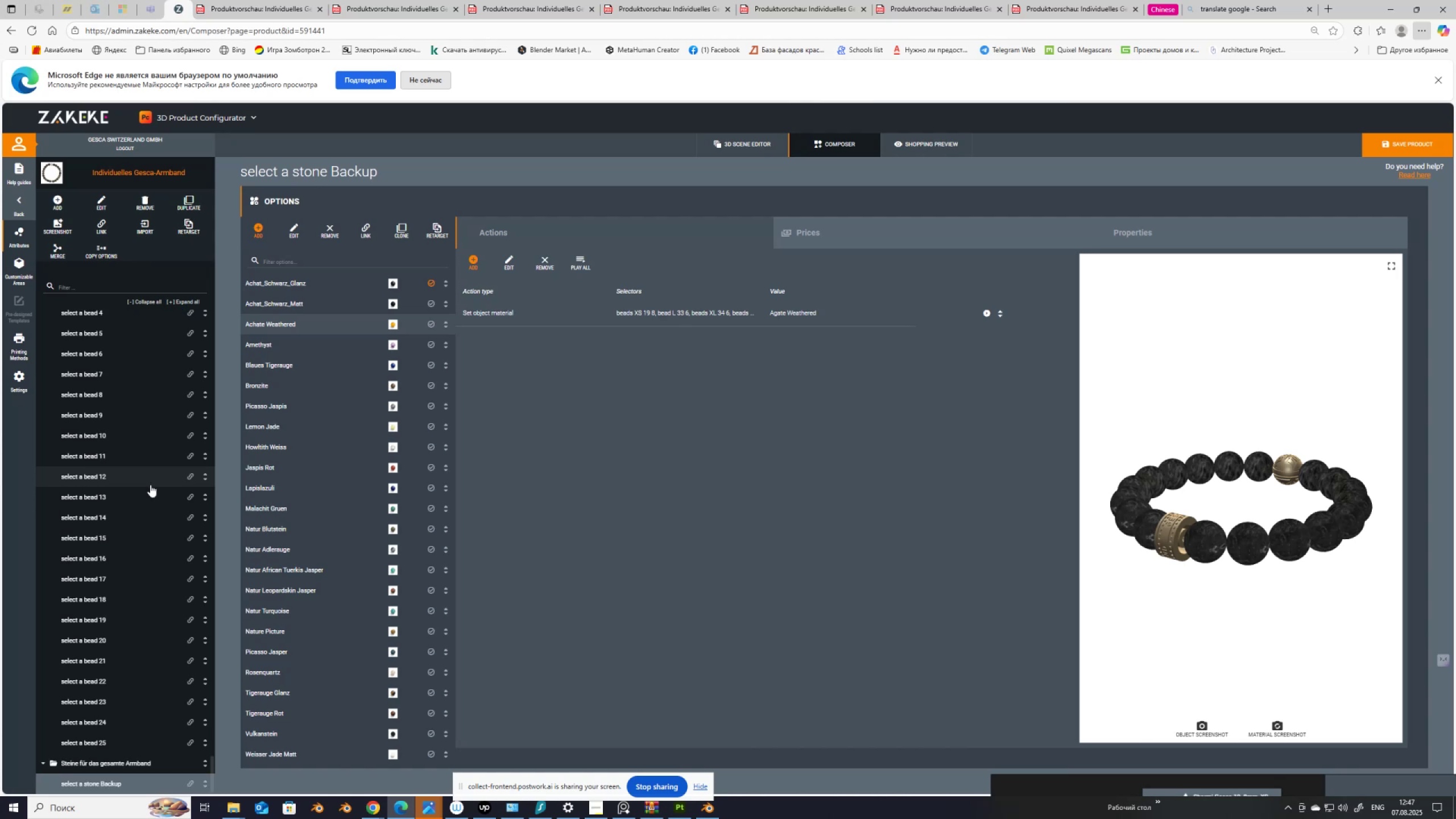 
scroll: coordinate [135, 490], scroll_direction: up, amount: 3.0
 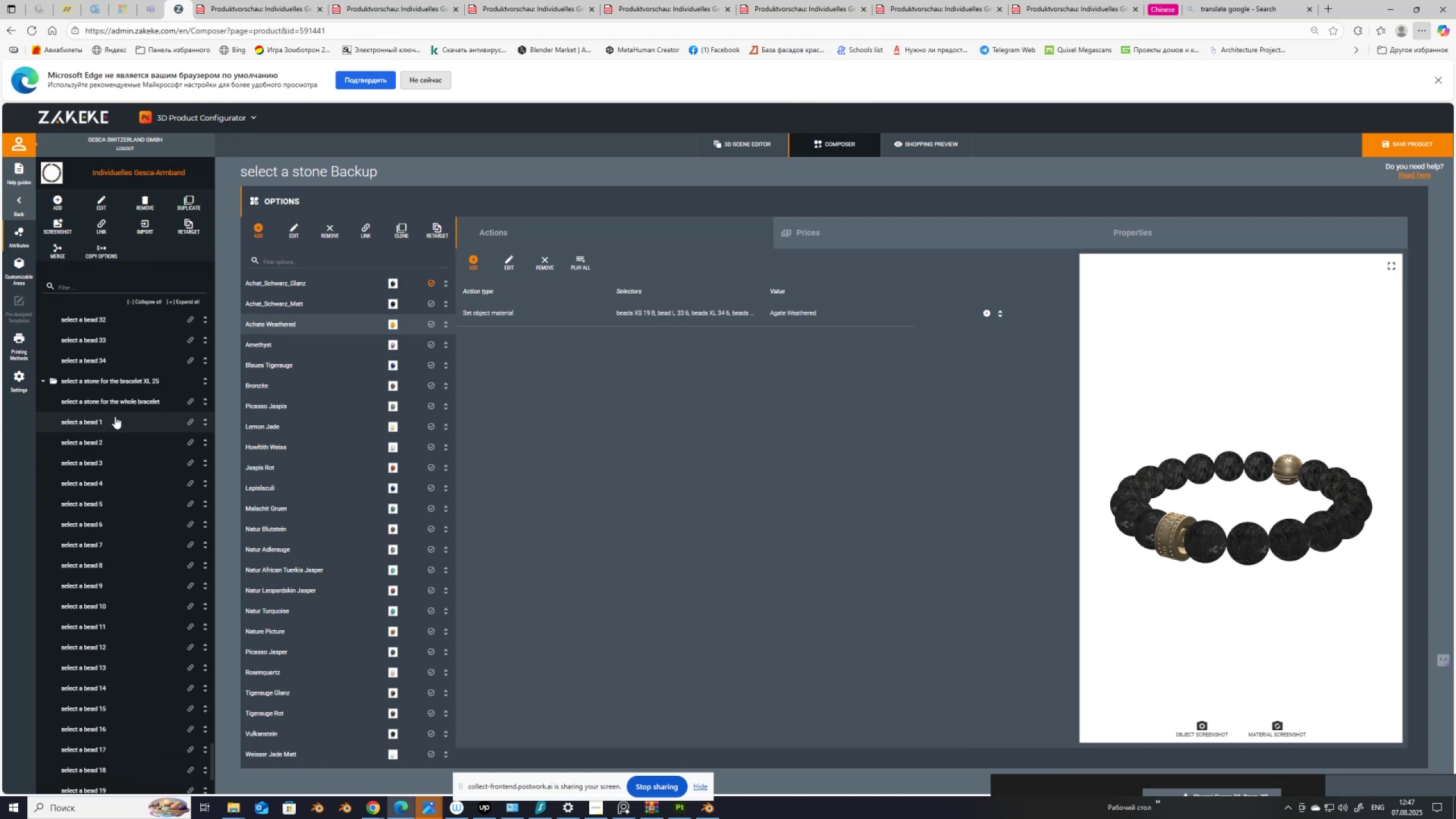 
left_click([118, 406])
 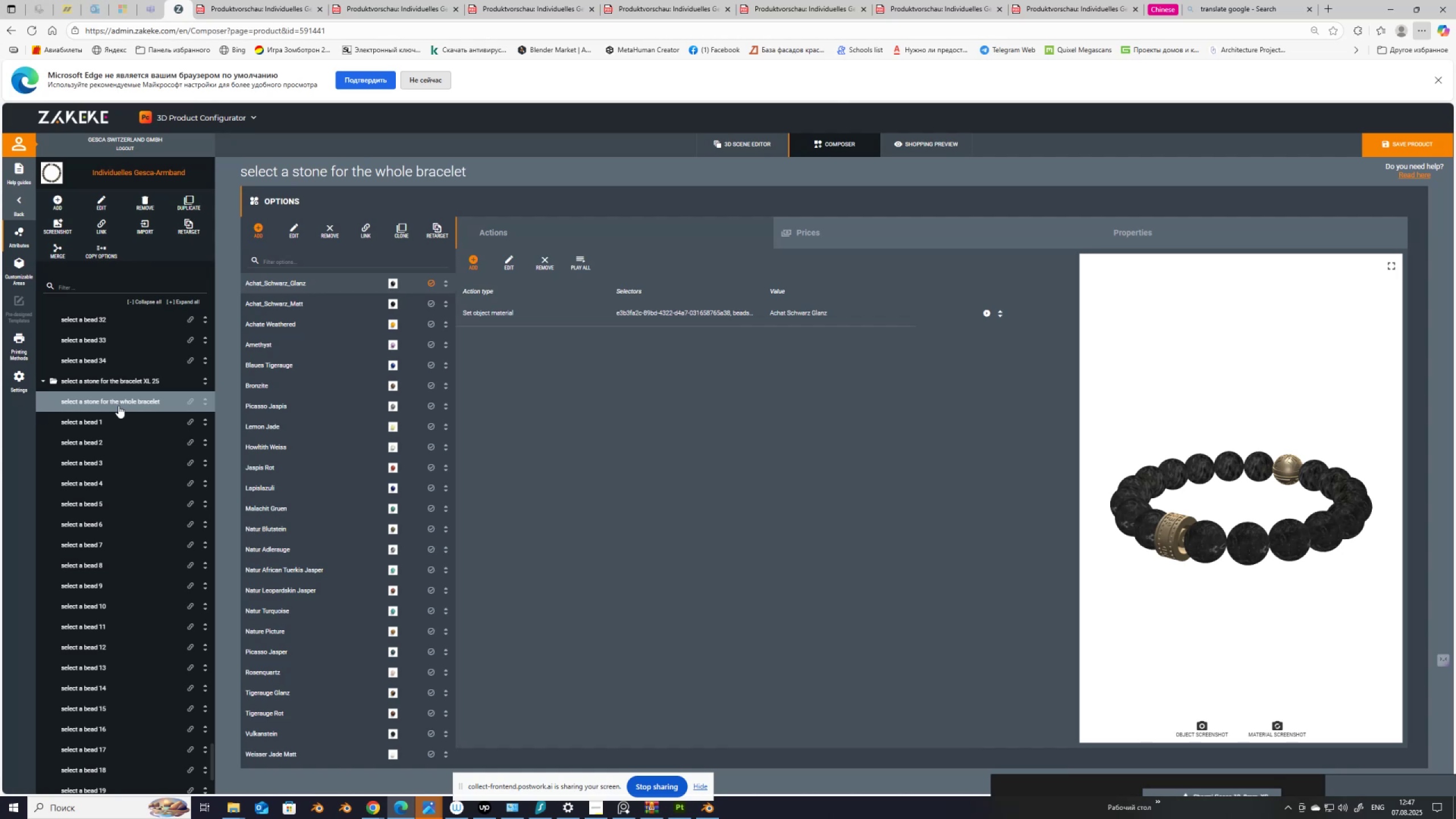 
wait(15.96)
 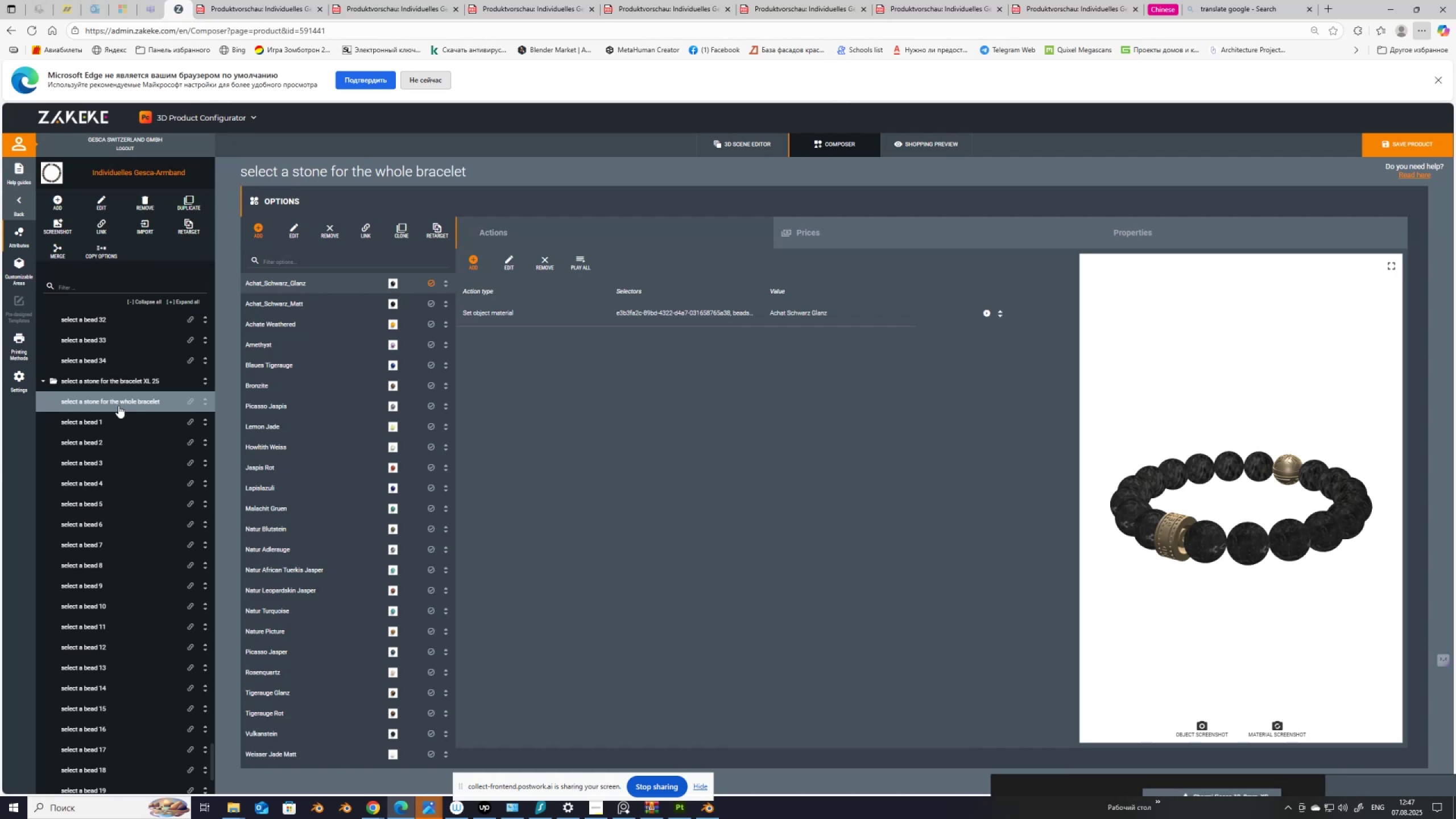 
left_click([301, 279])
 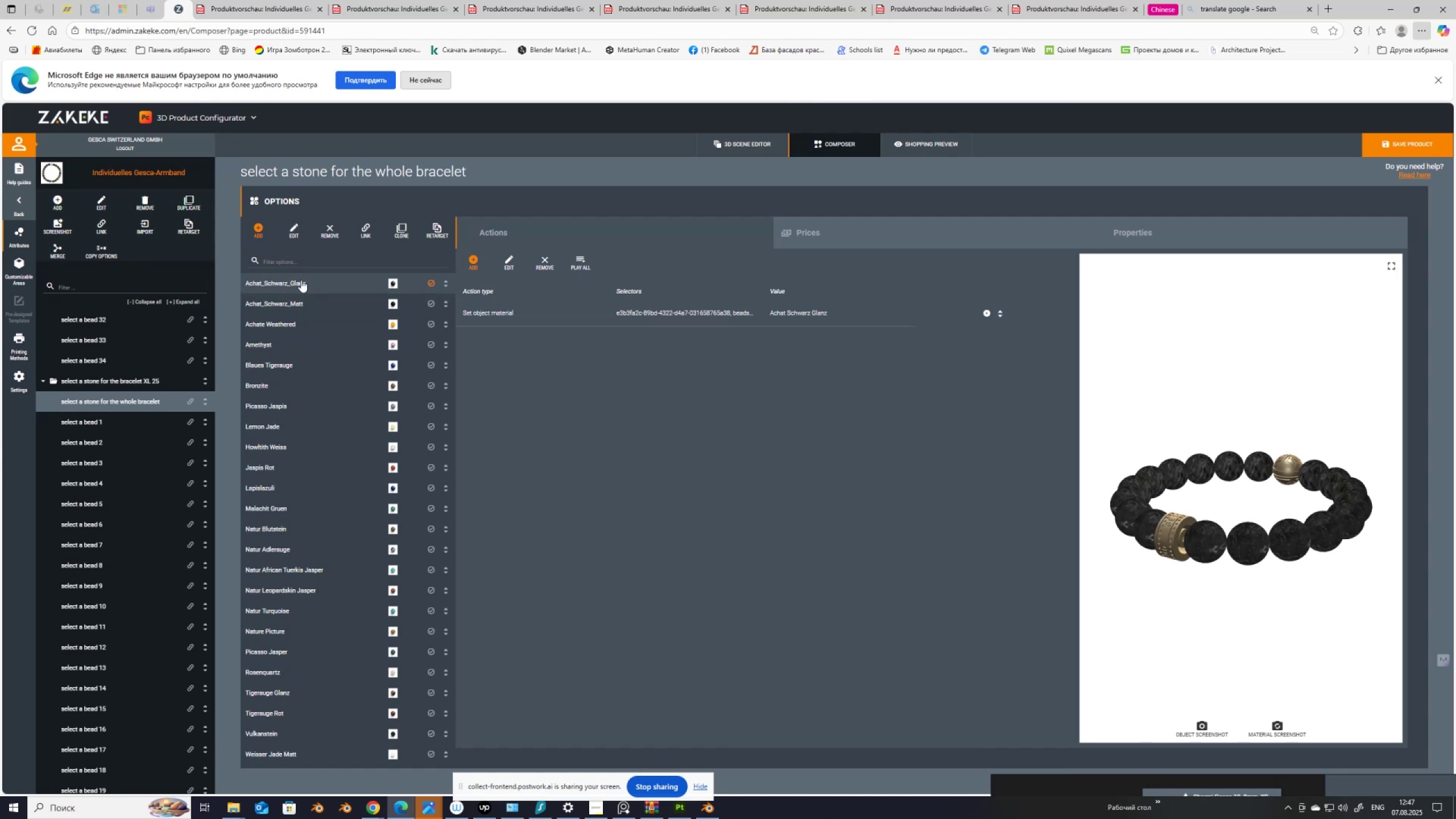 
wait(6.79)
 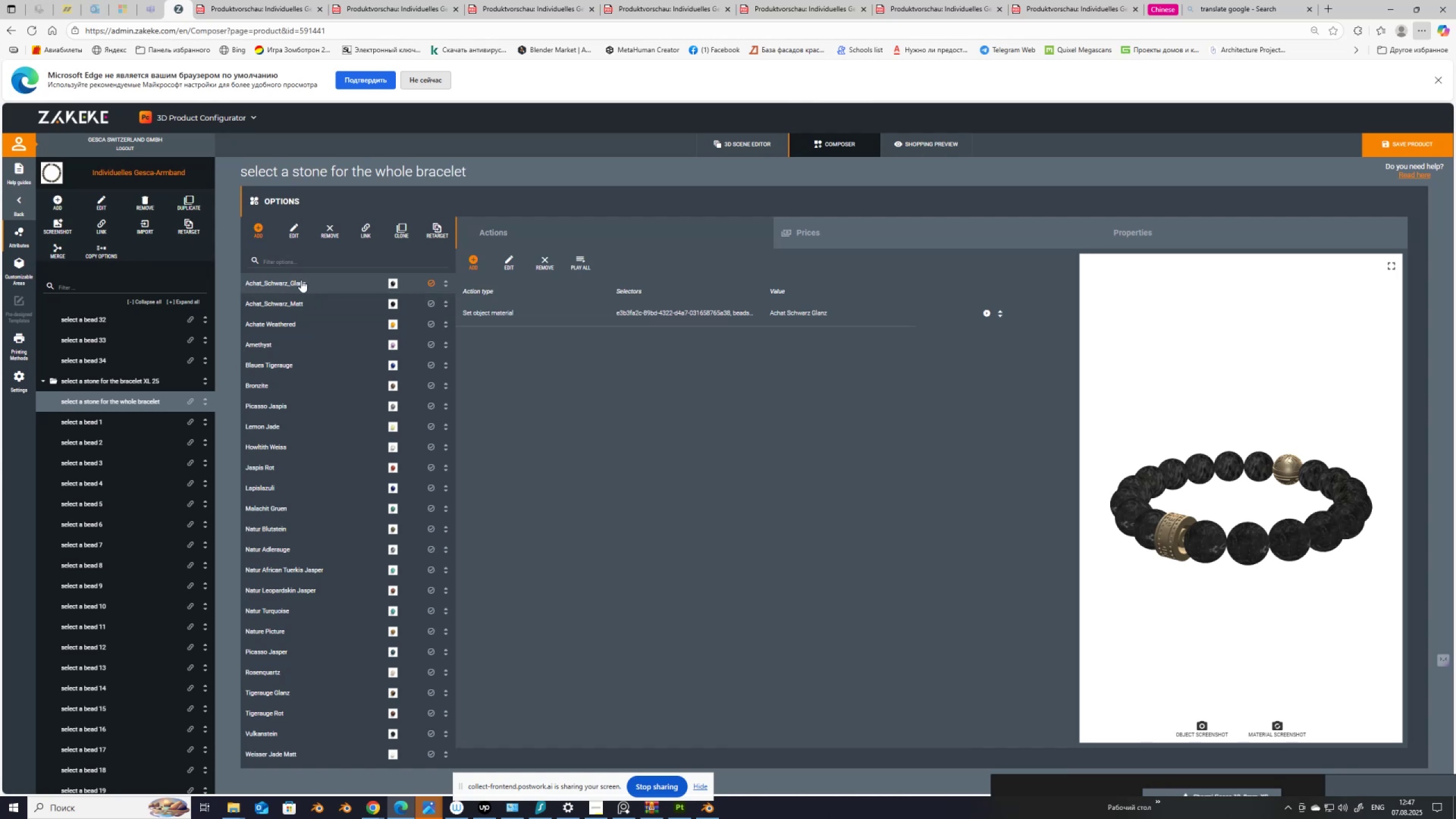 
left_click([84, 424])
 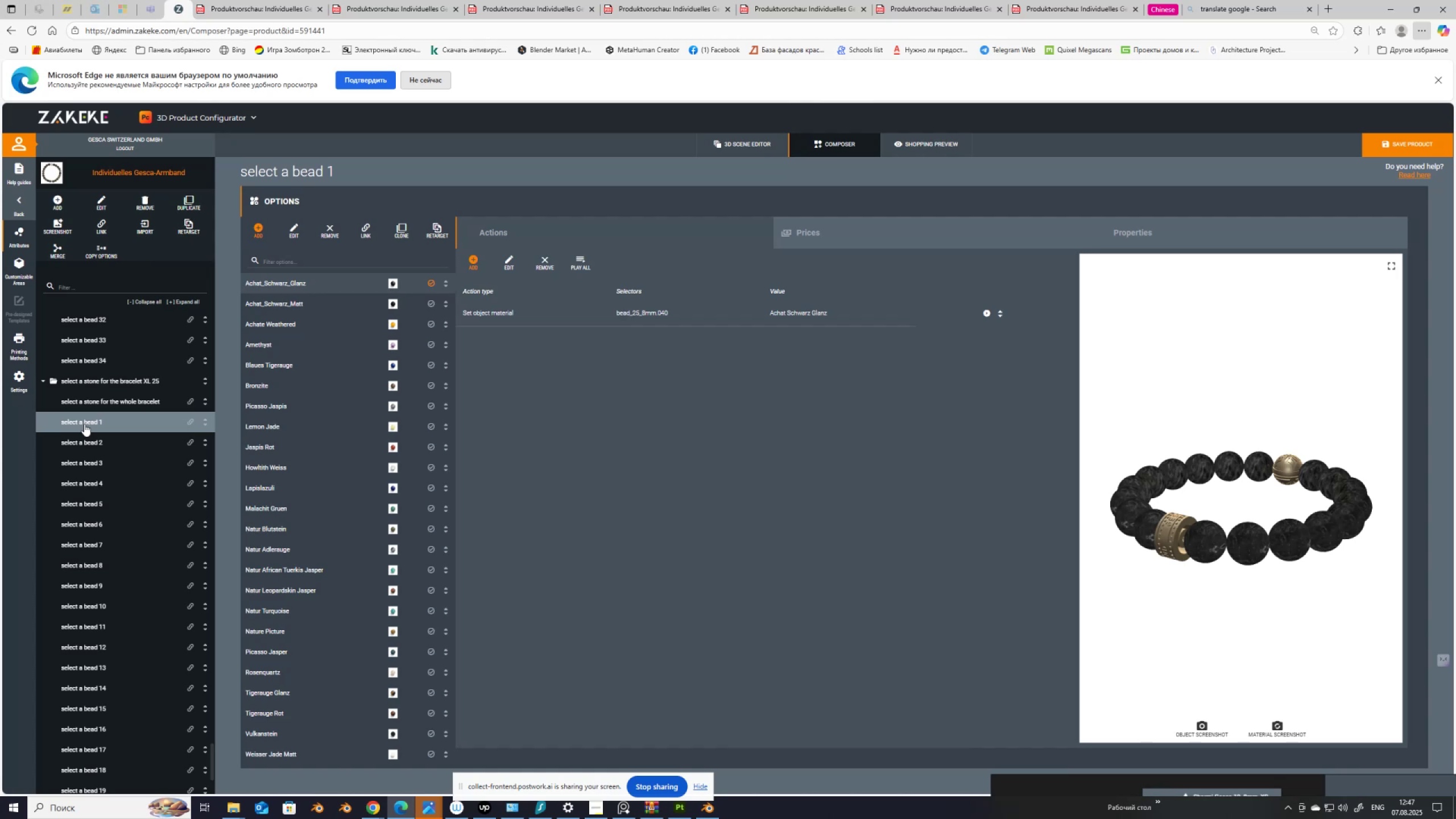 
wait(18.15)
 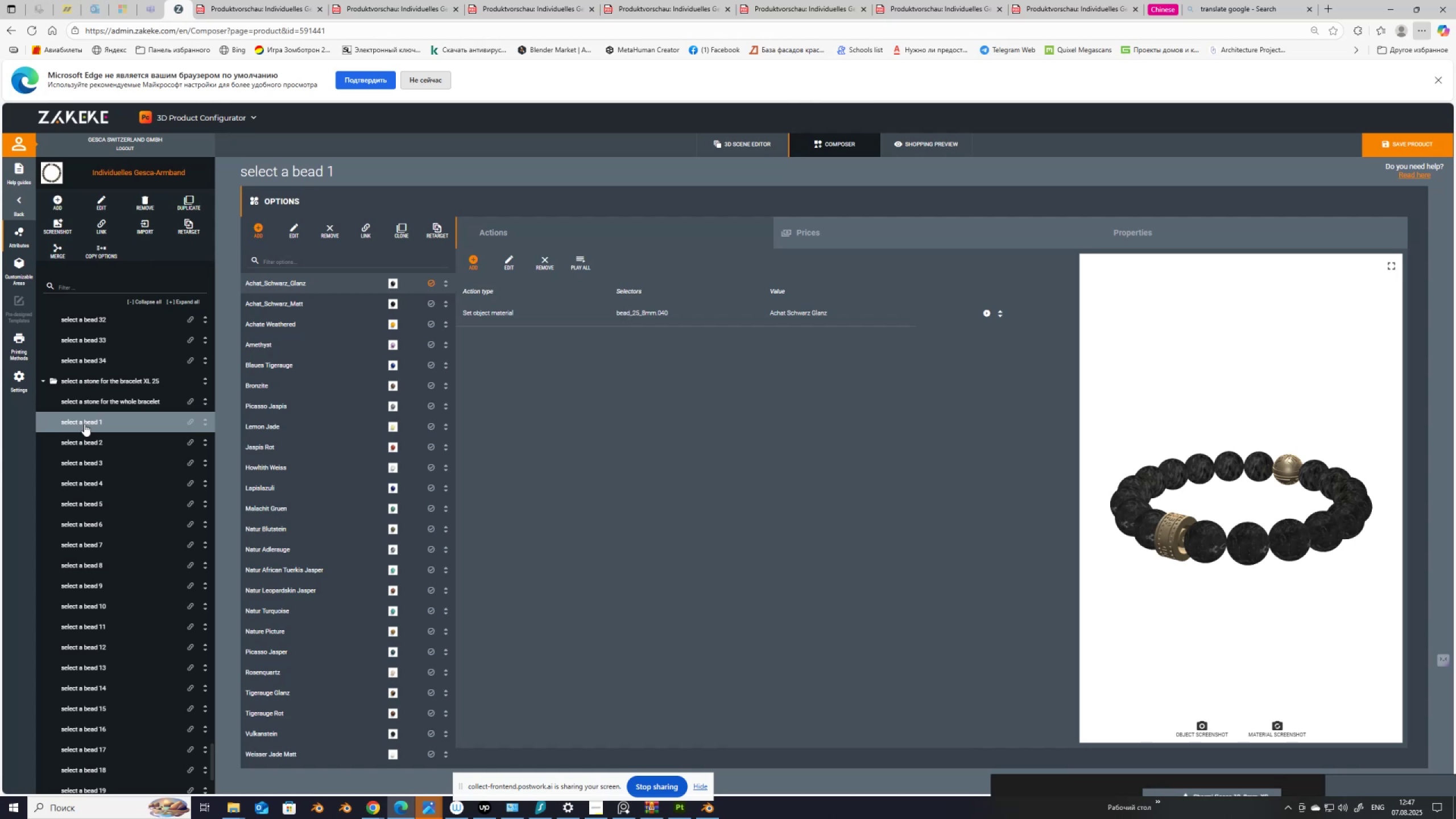 
left_click([114, 400])
 